 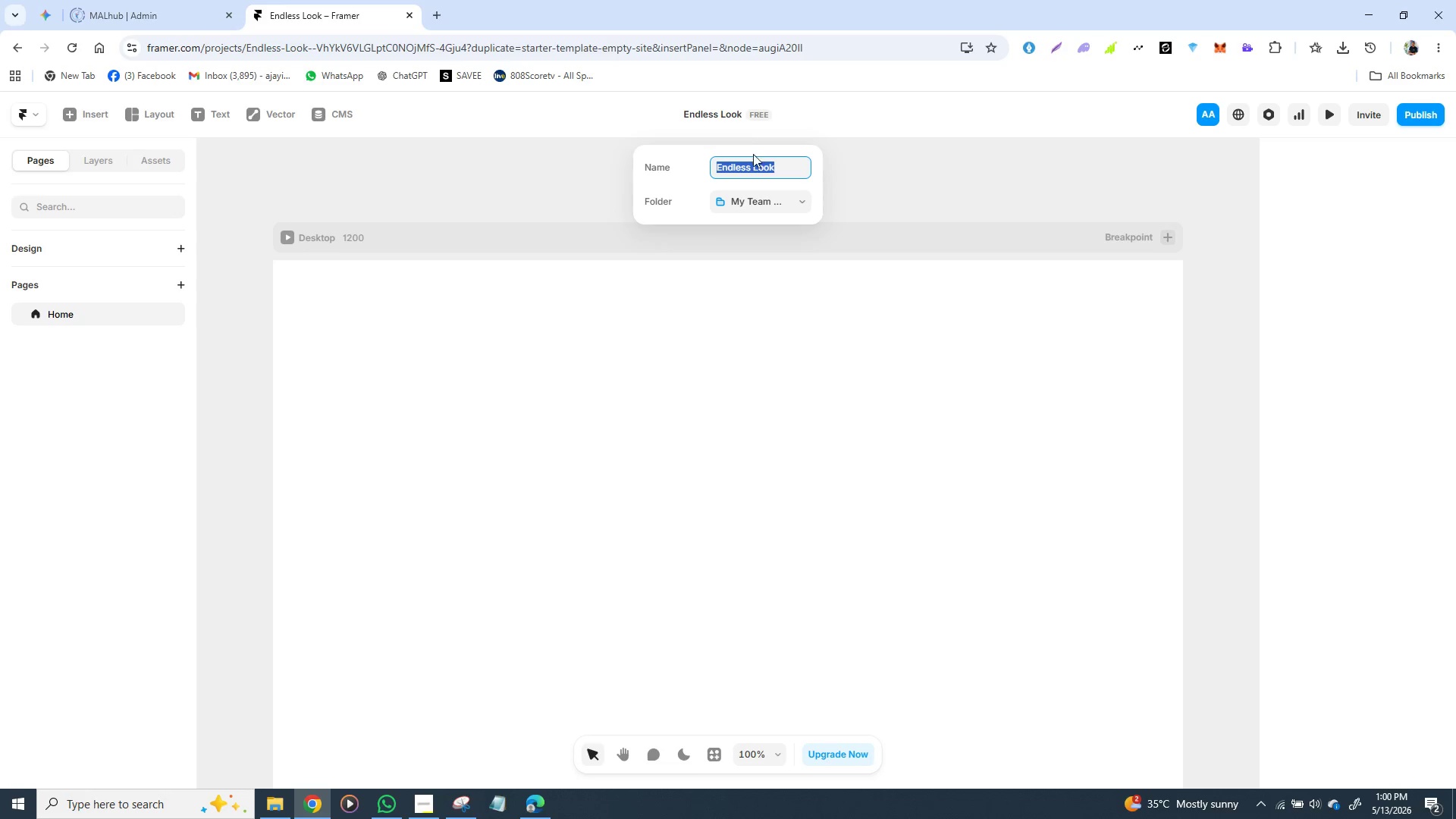 
key(Shift+V)
 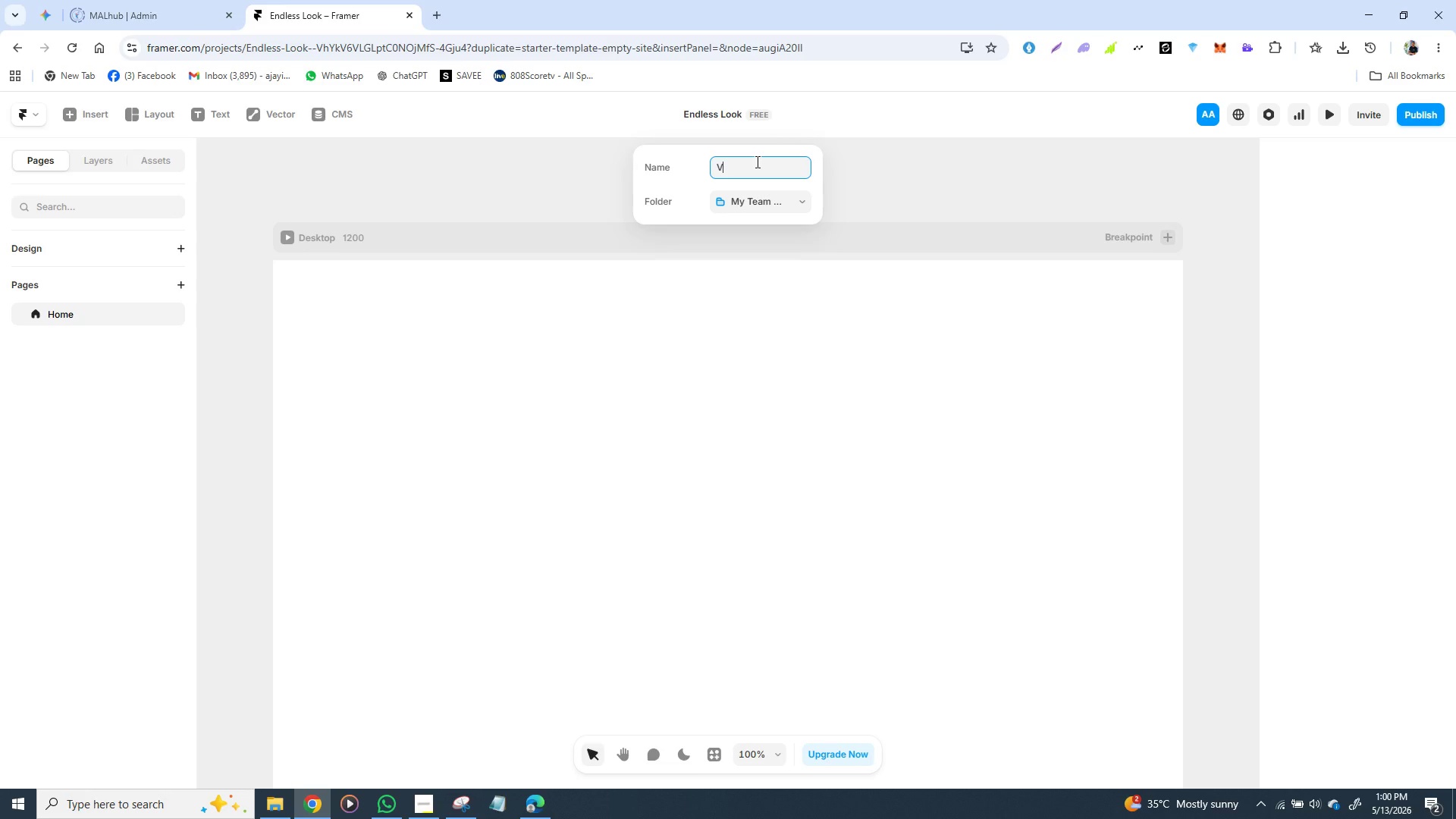 
type(esper)
 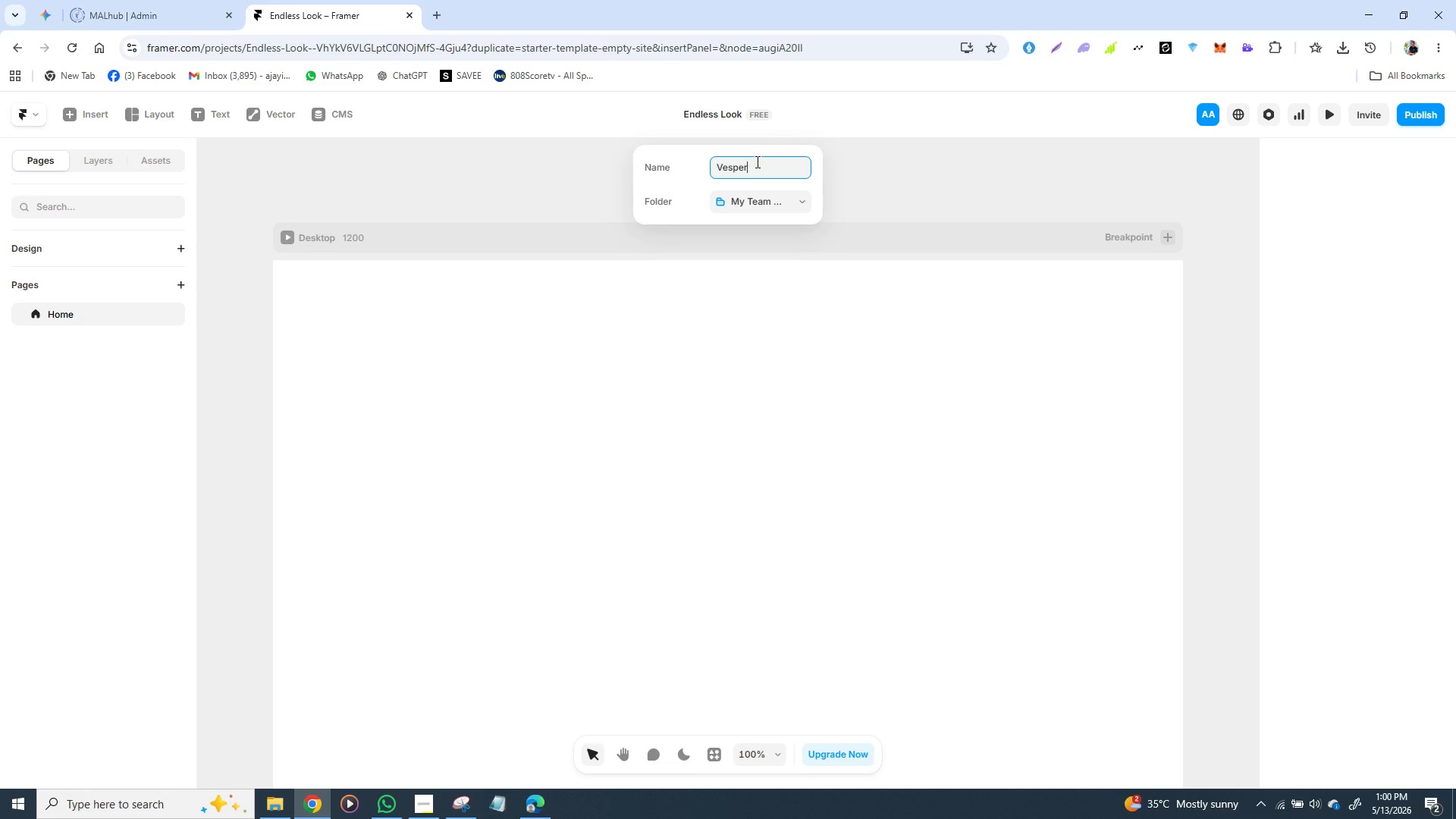 
key(Minus)
 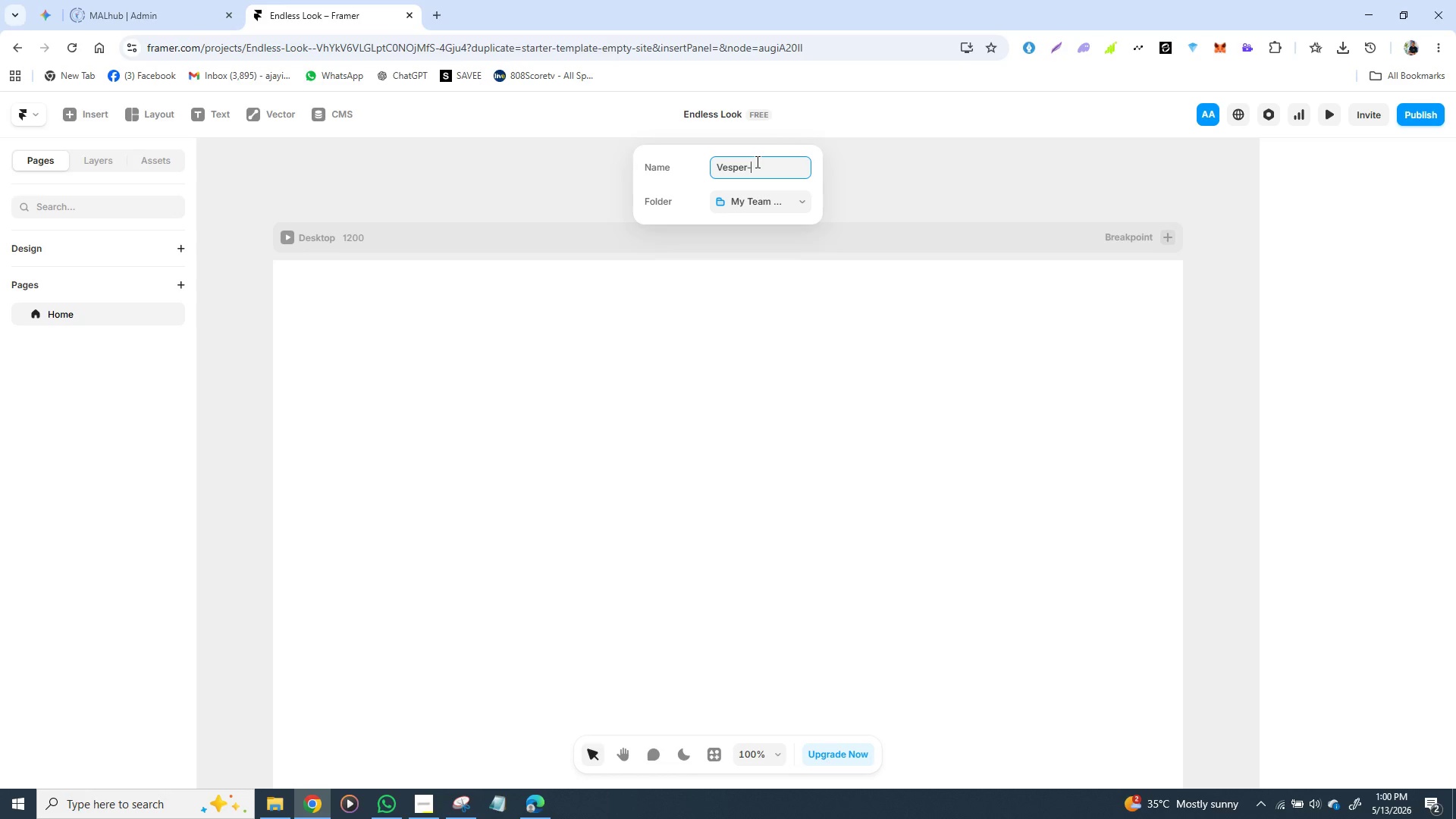 
key(Backspace)
 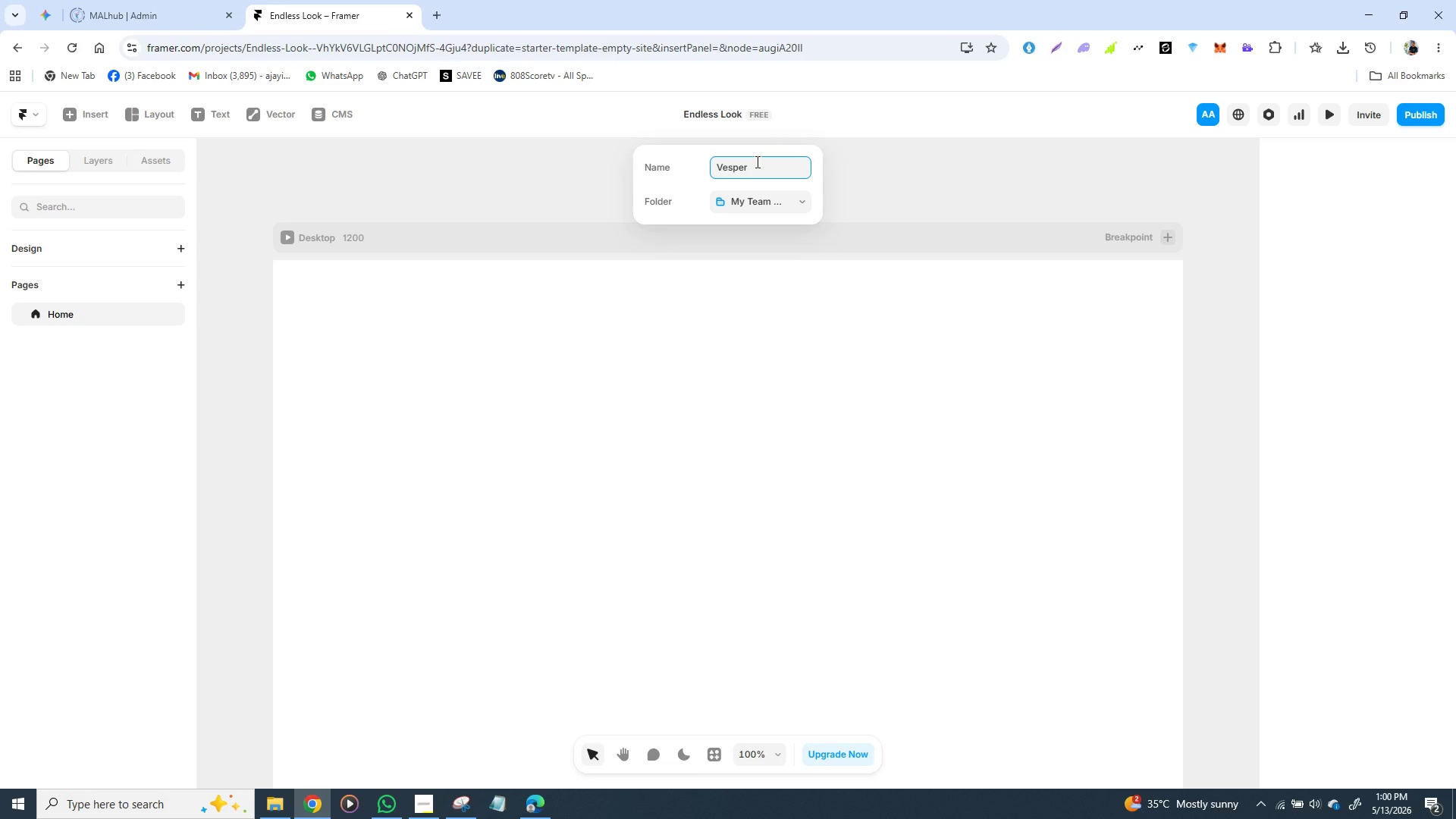 
key(Shift+Minus)
 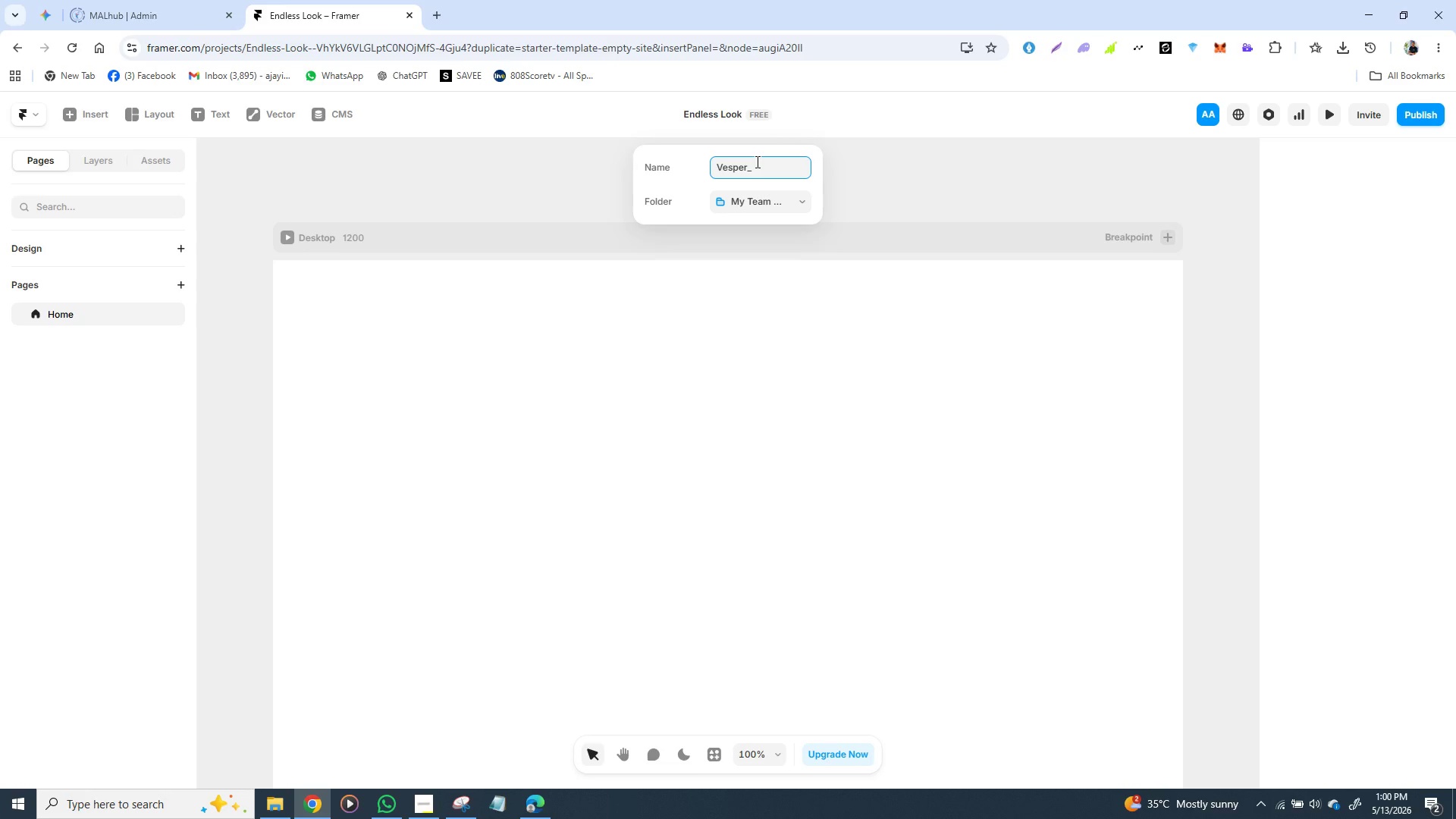 
hold_key(key=ShiftLeft, duration=1.5)
 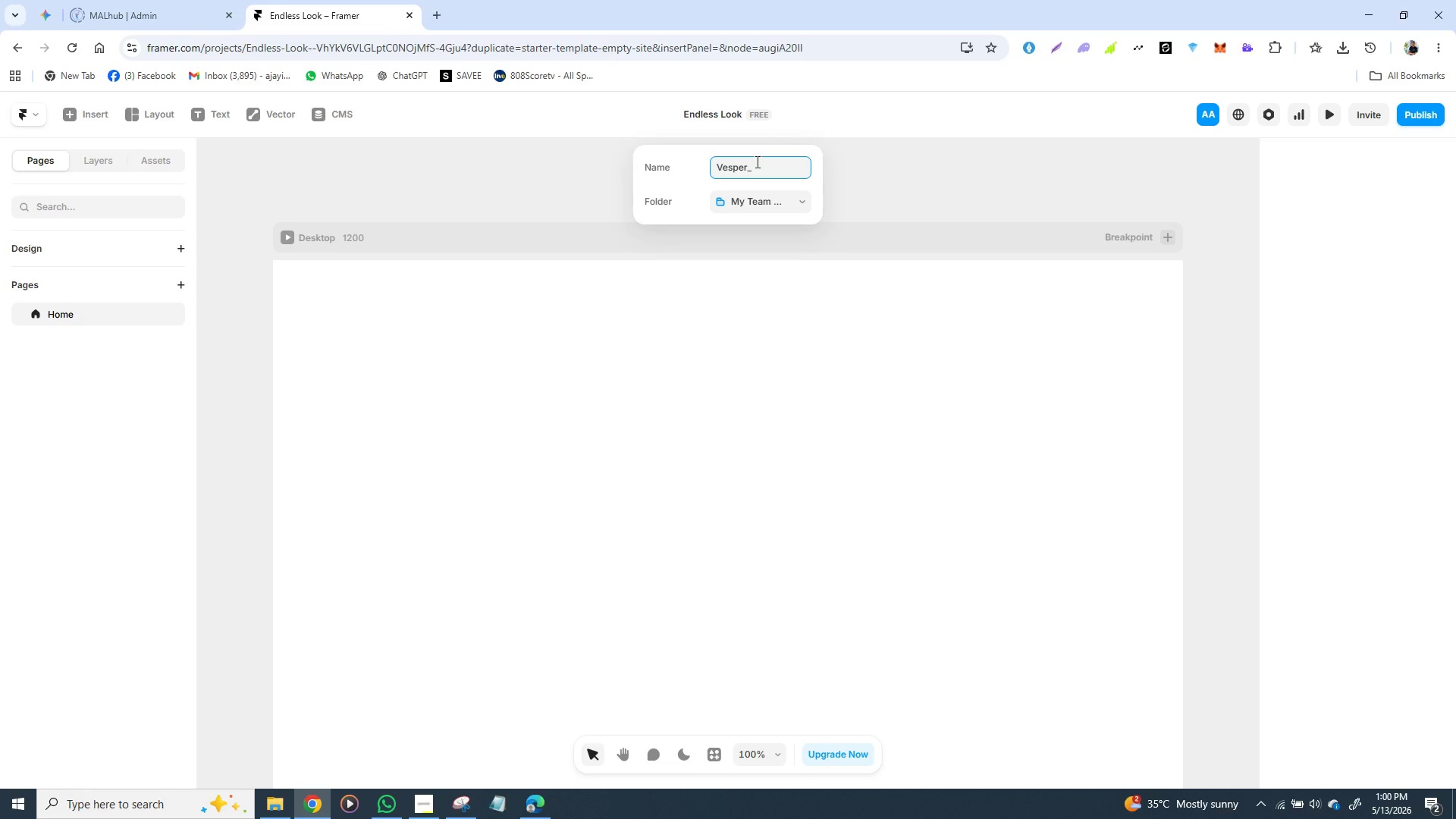 
key(Shift+W)
 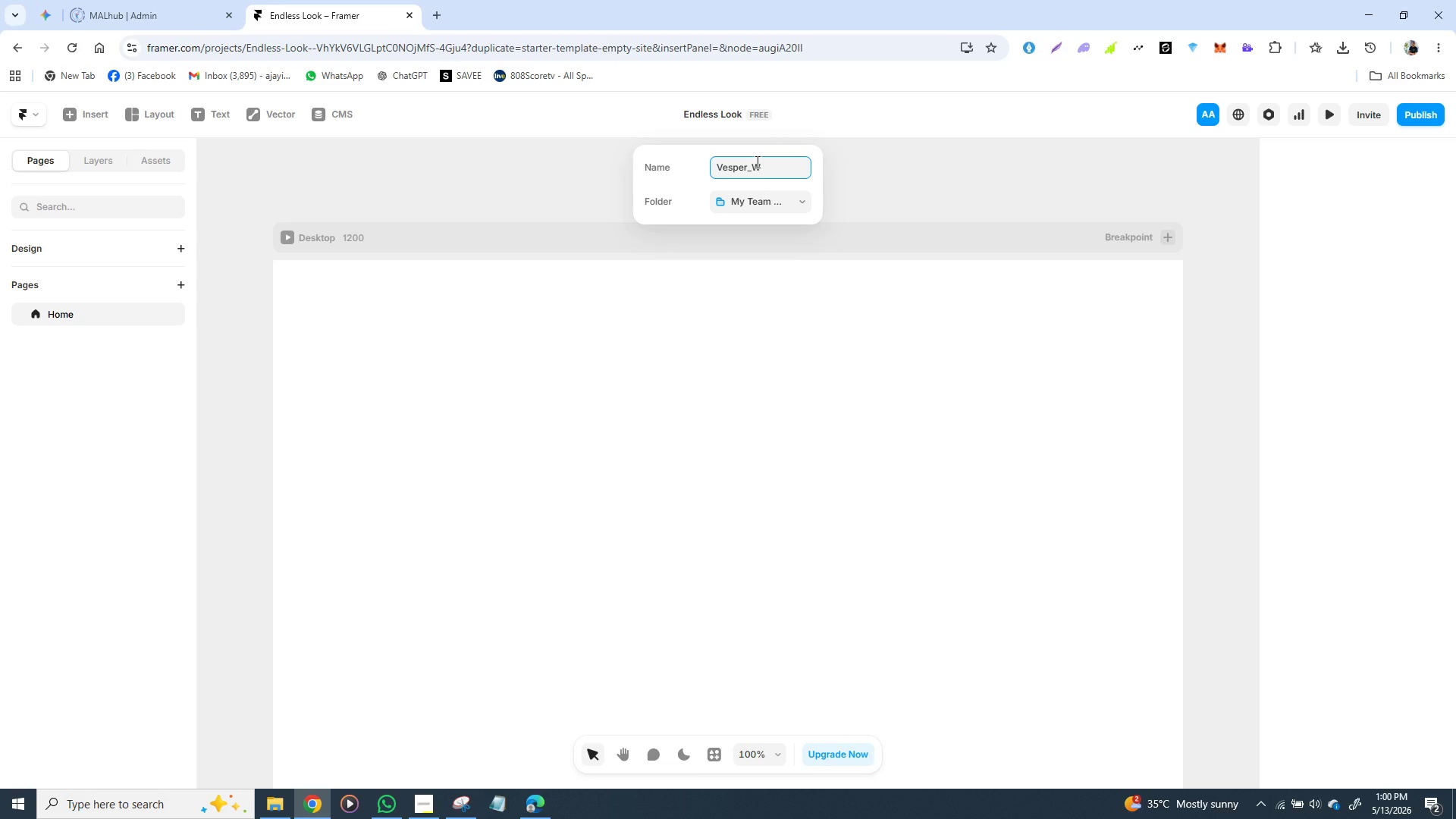 
type(ordmark)
 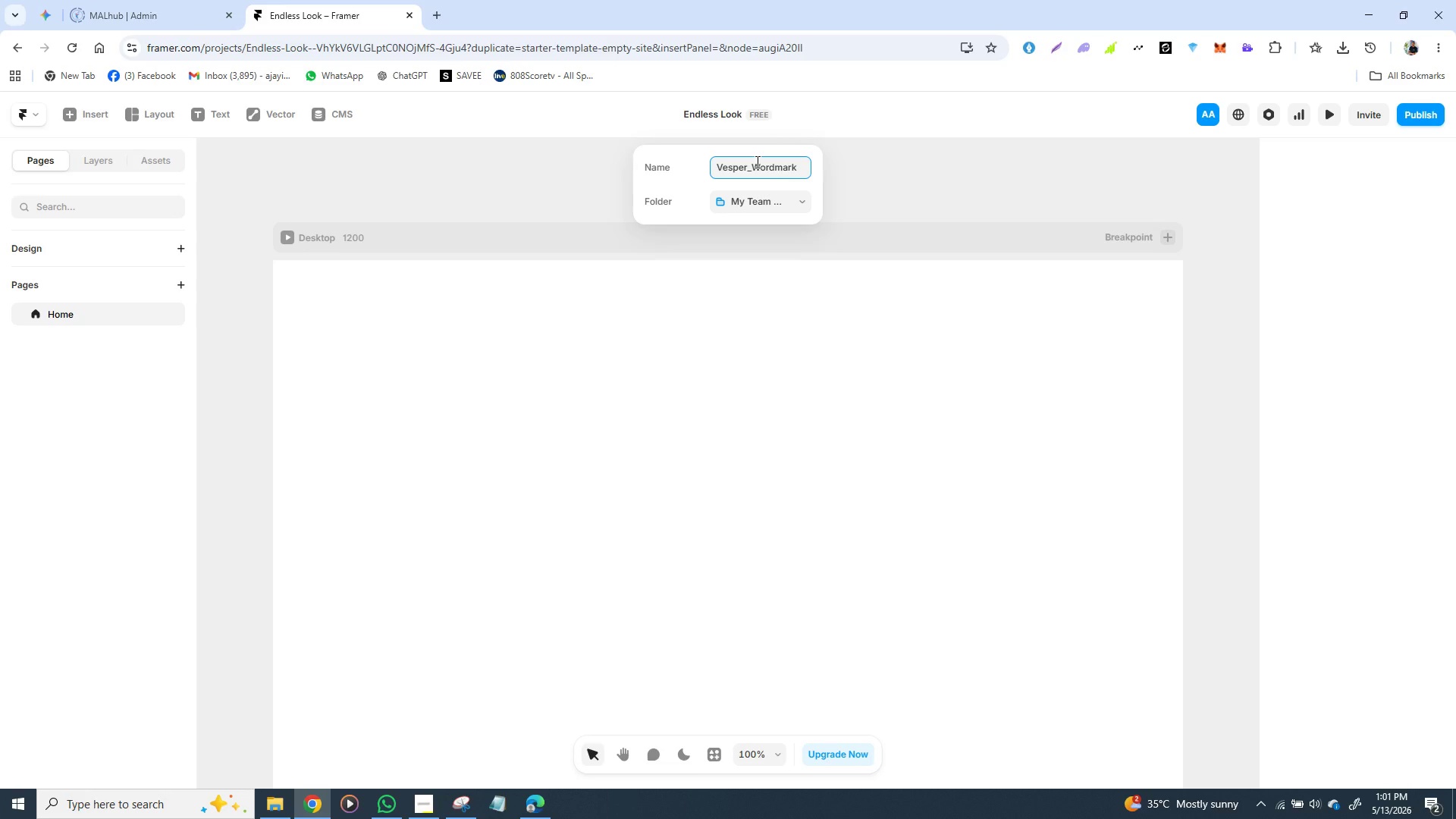 
type(_v1)
 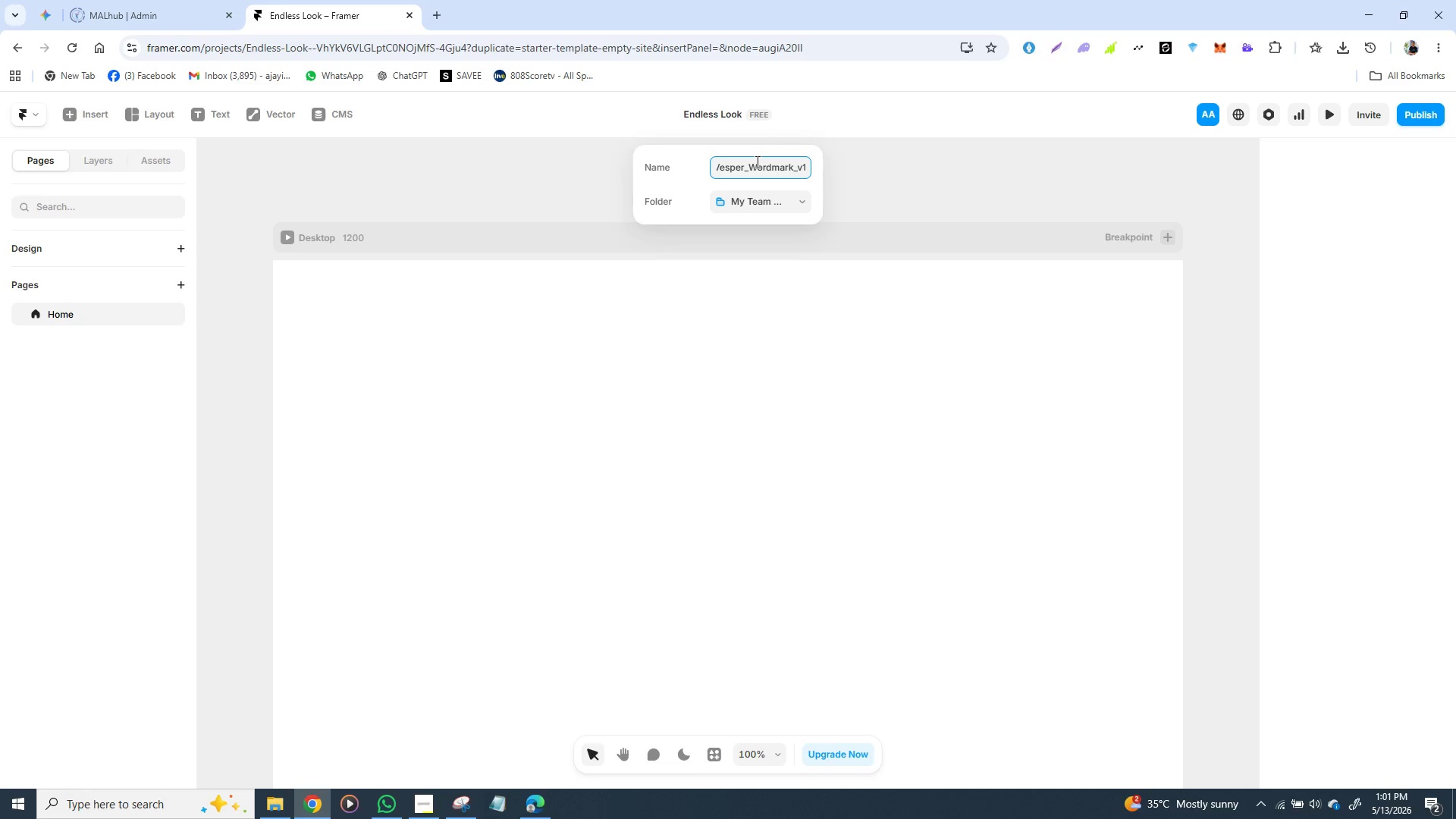 
key(Enter)
 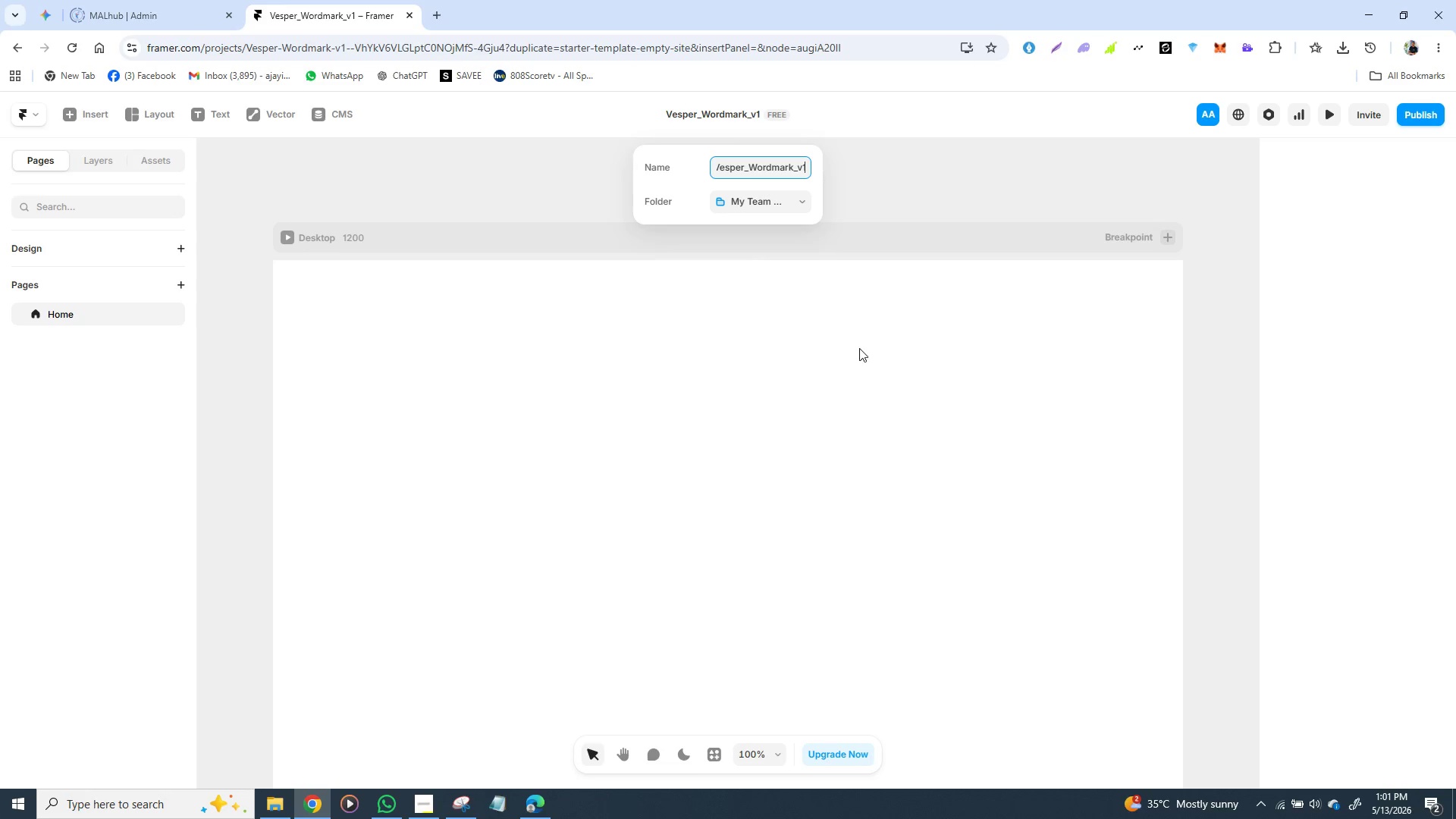 
wait(6.17)
 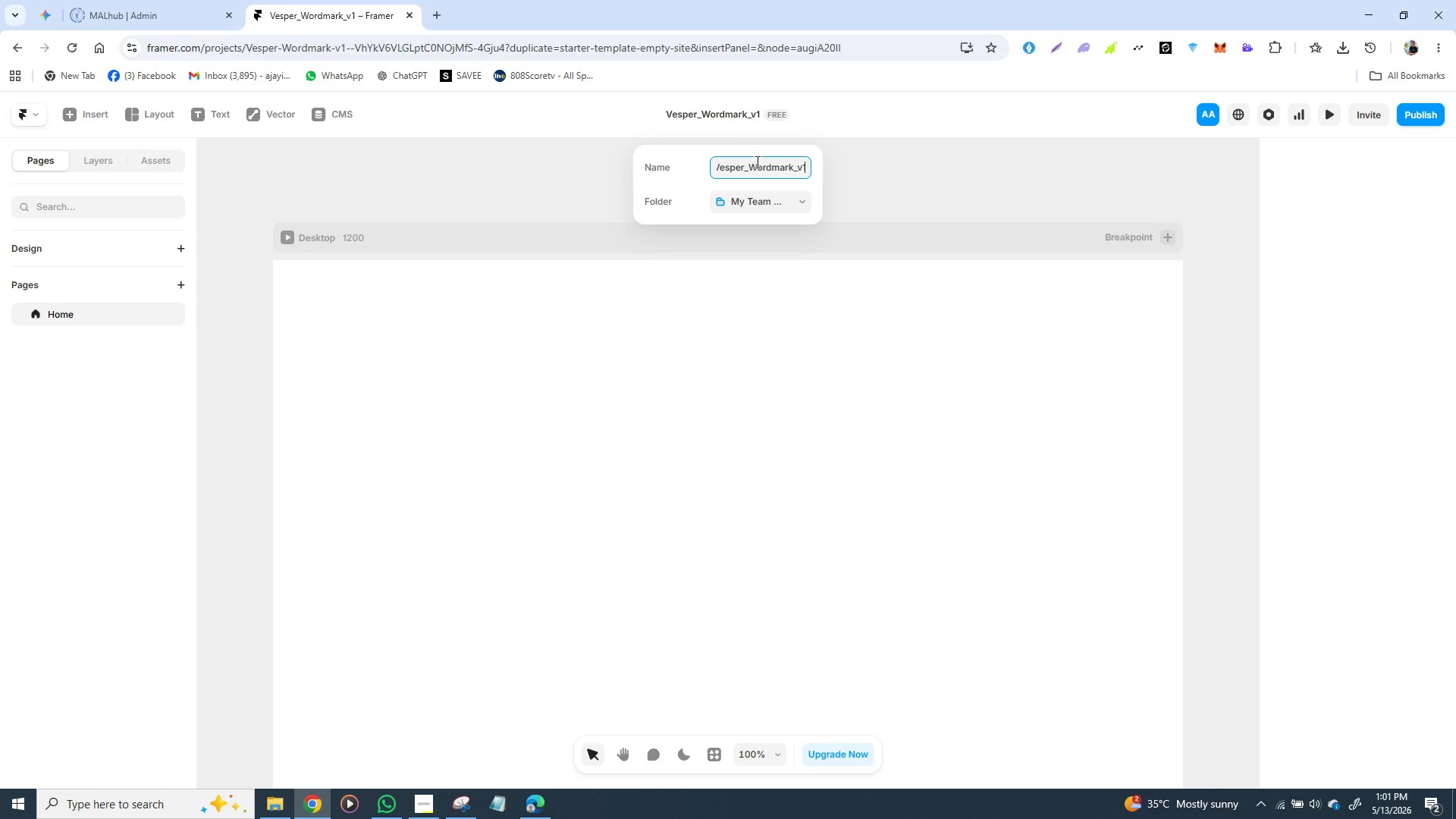 
left_click([952, 190])
 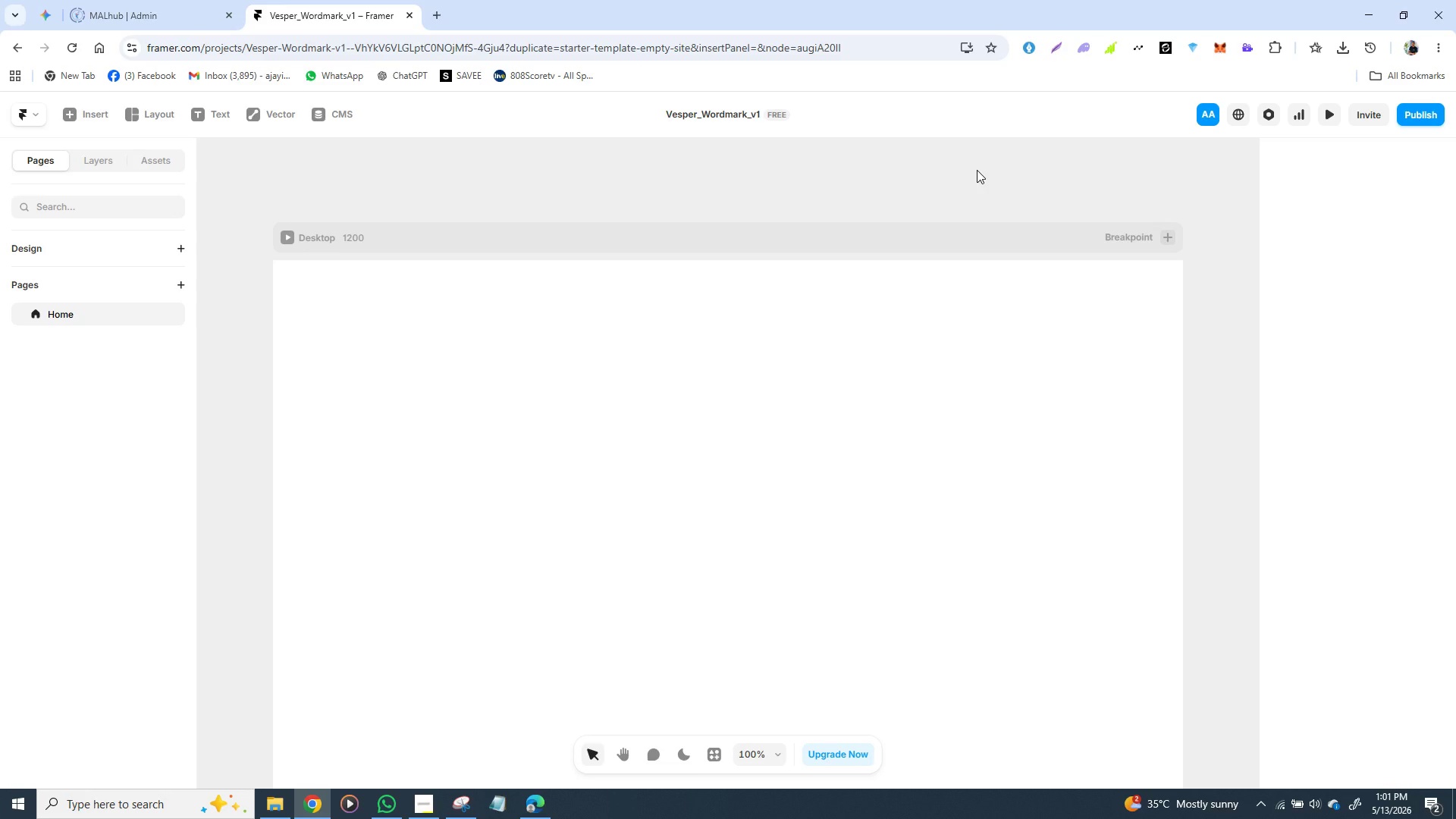 
wait(17.7)
 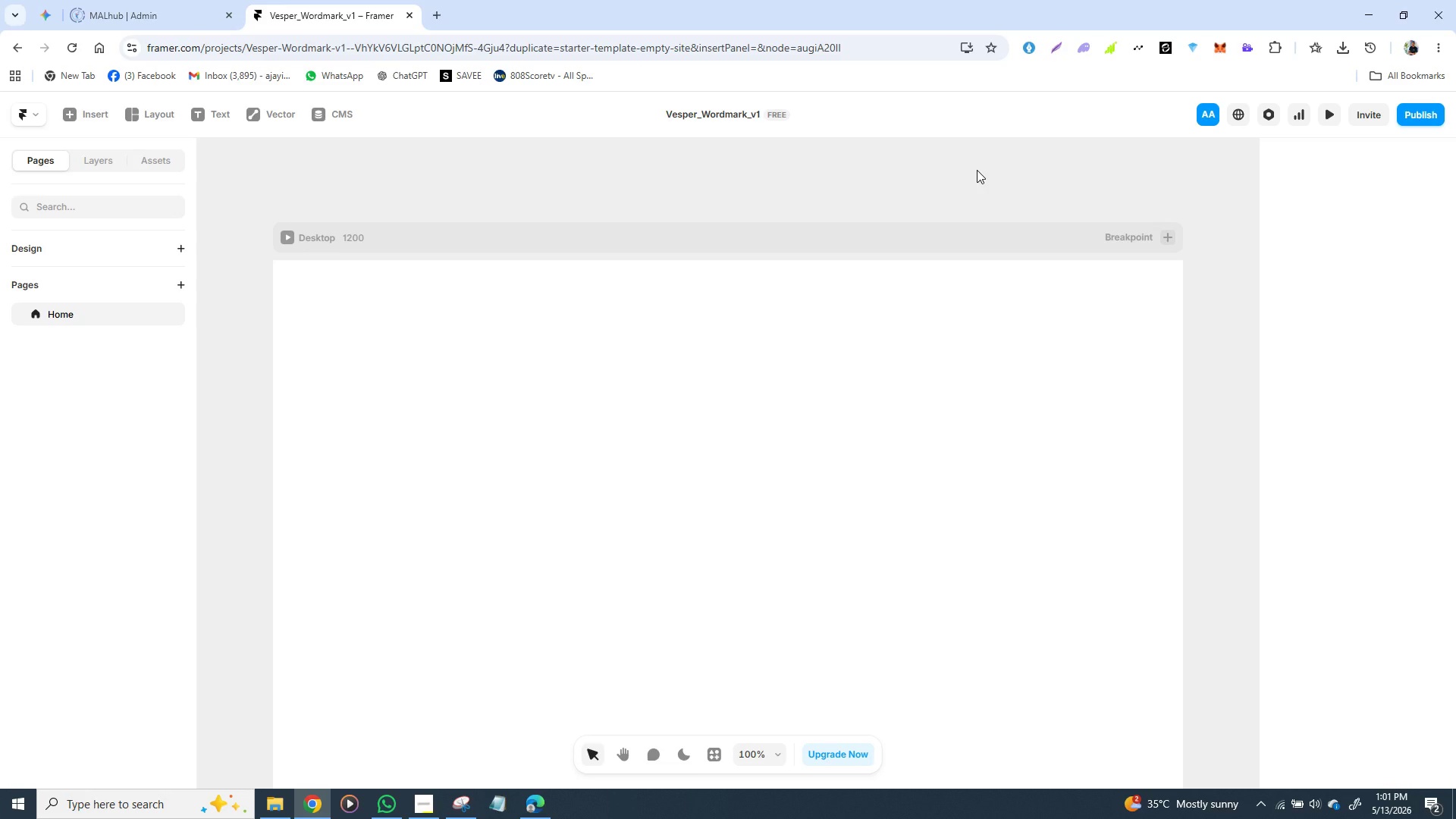 
left_click([623, 240])
 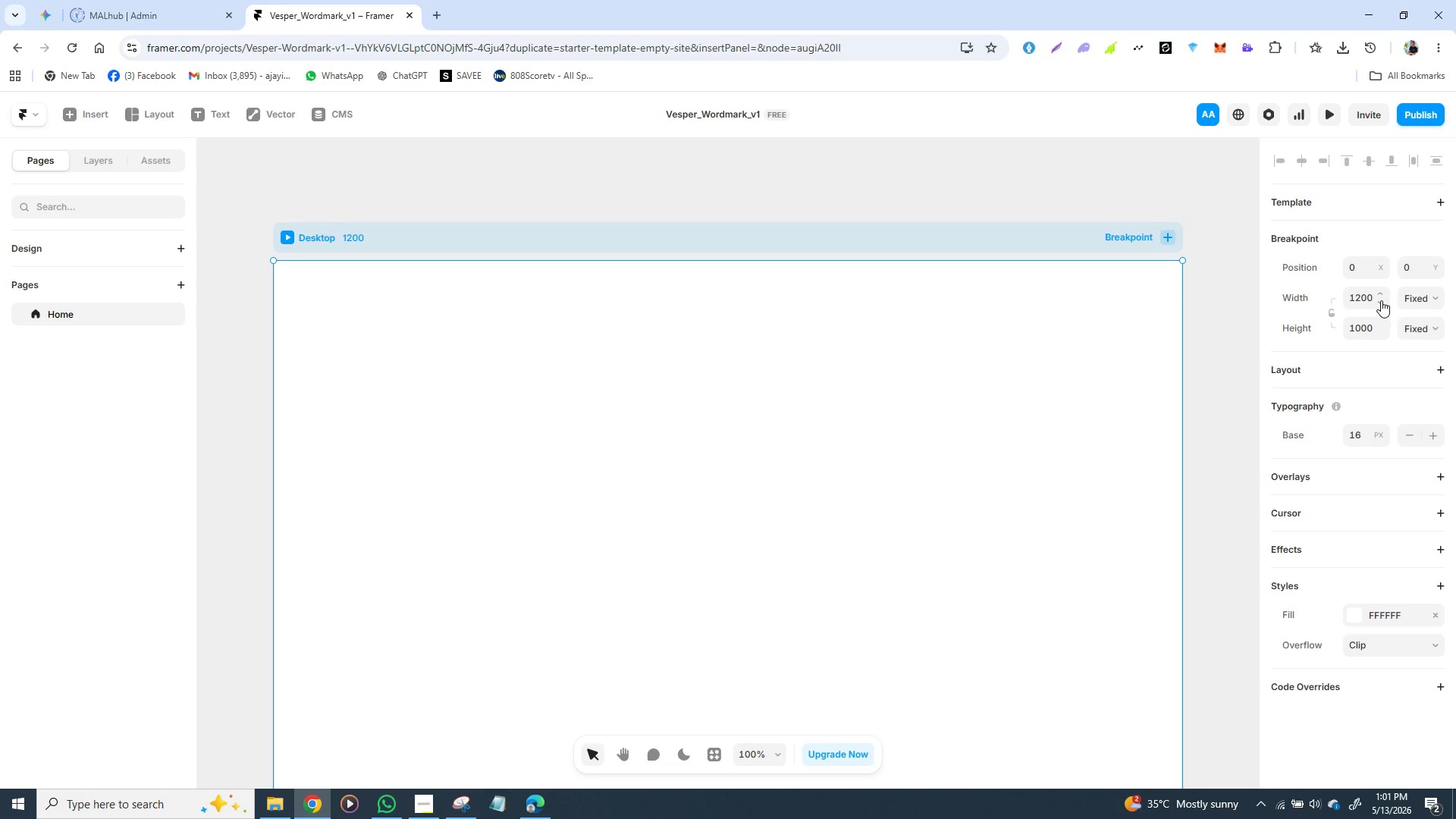 
left_click([1370, 292])
 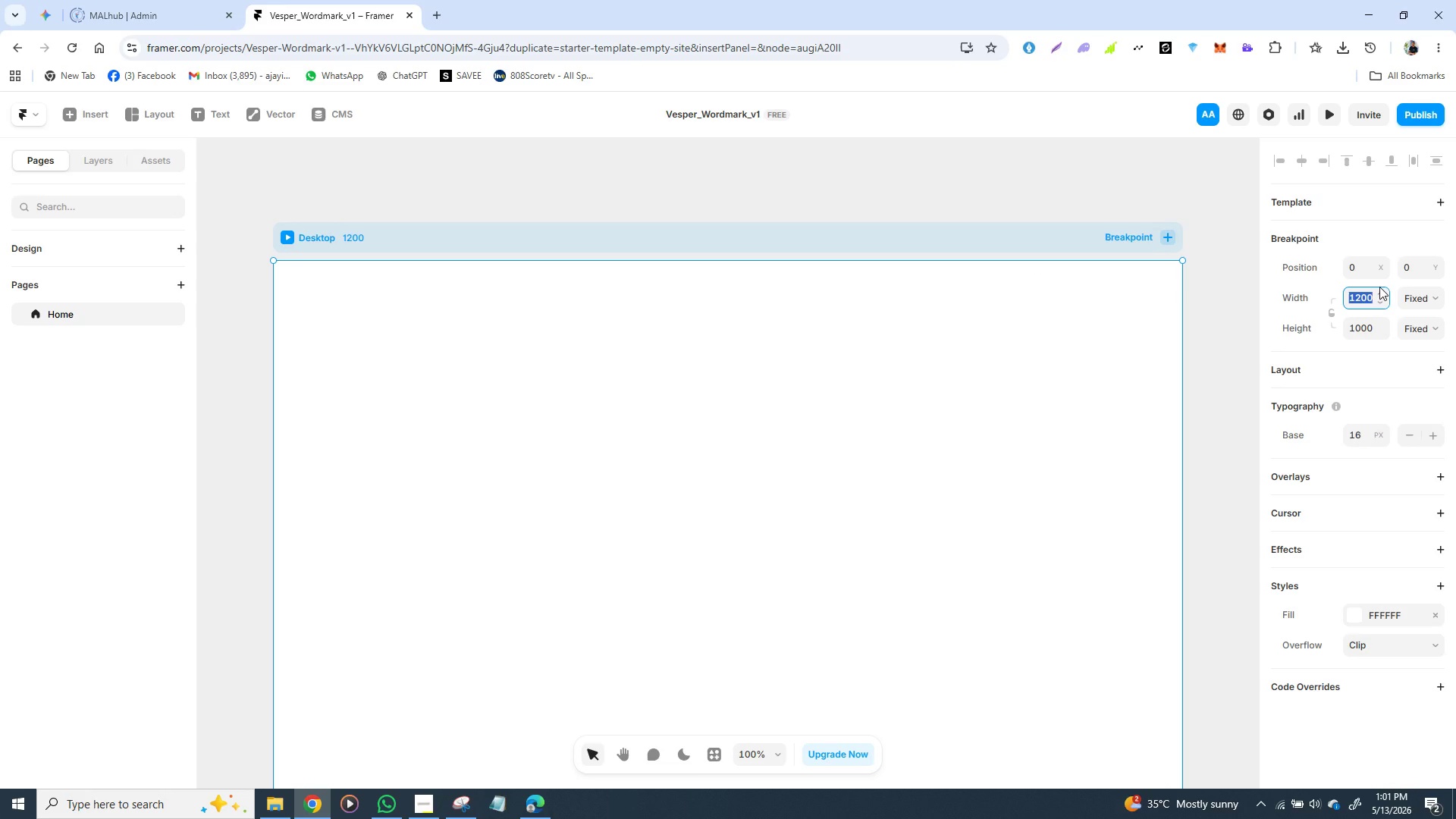 
wait(5.03)
 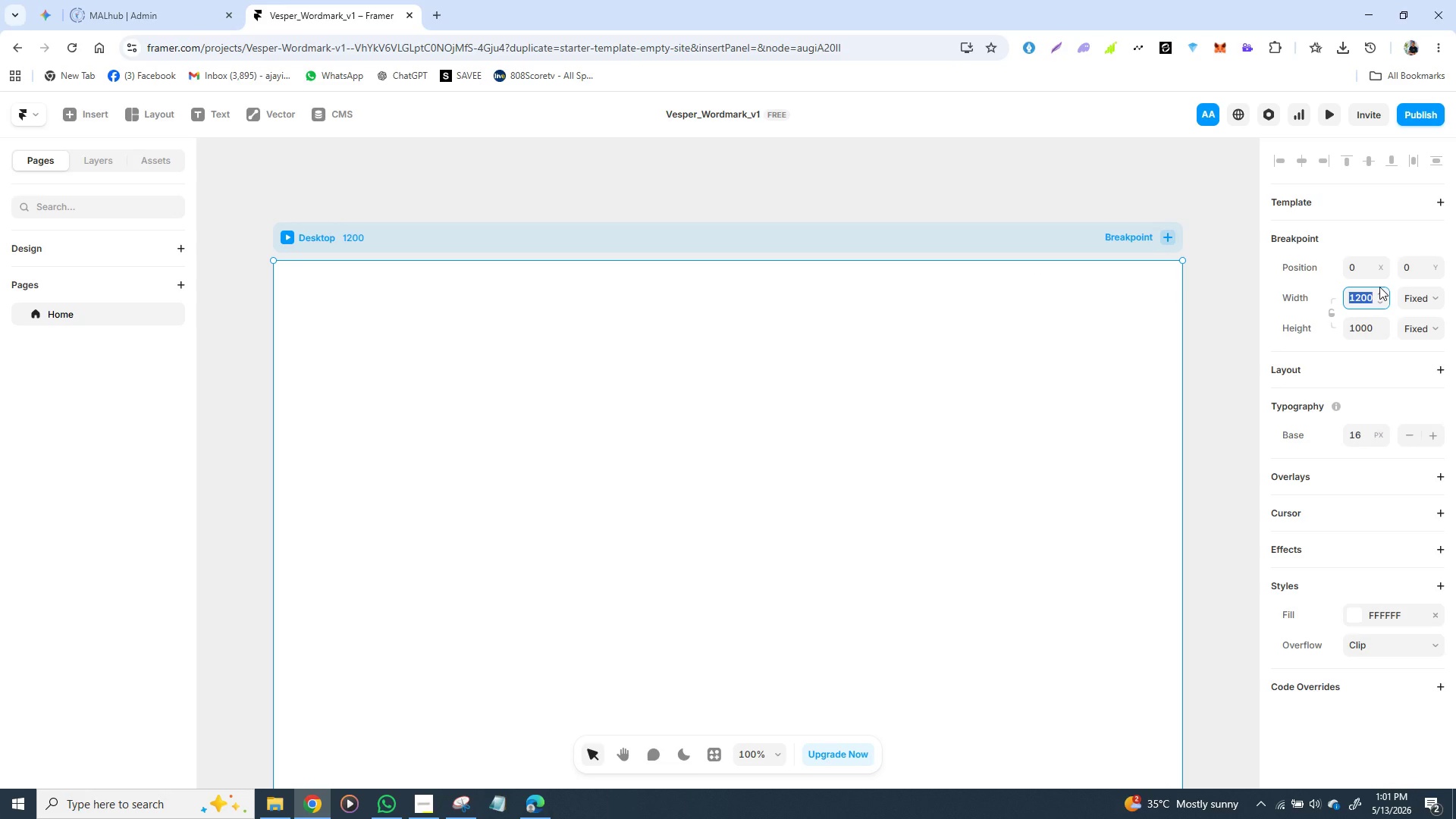 
type(144o)
 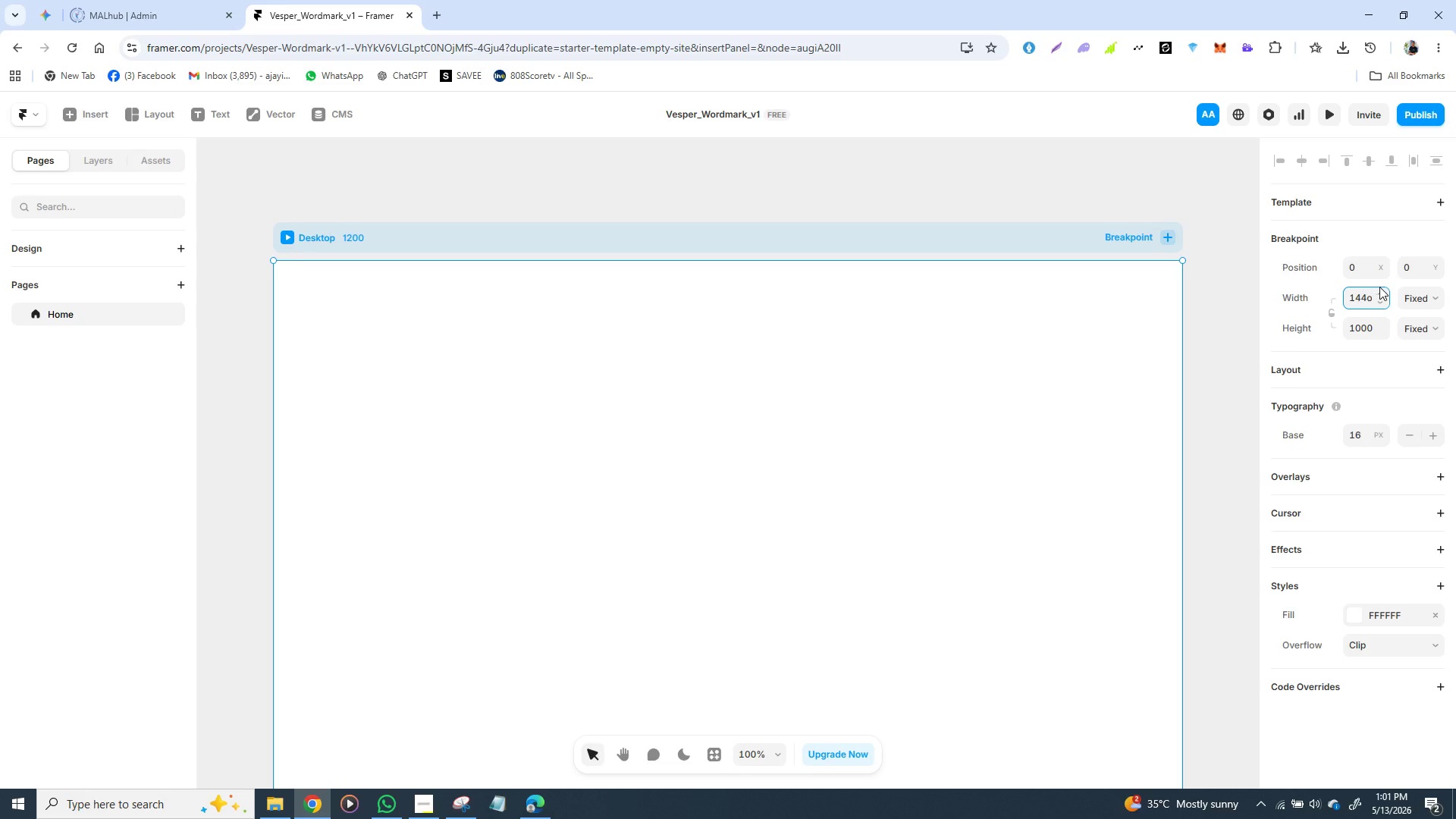 
key(Enter)
 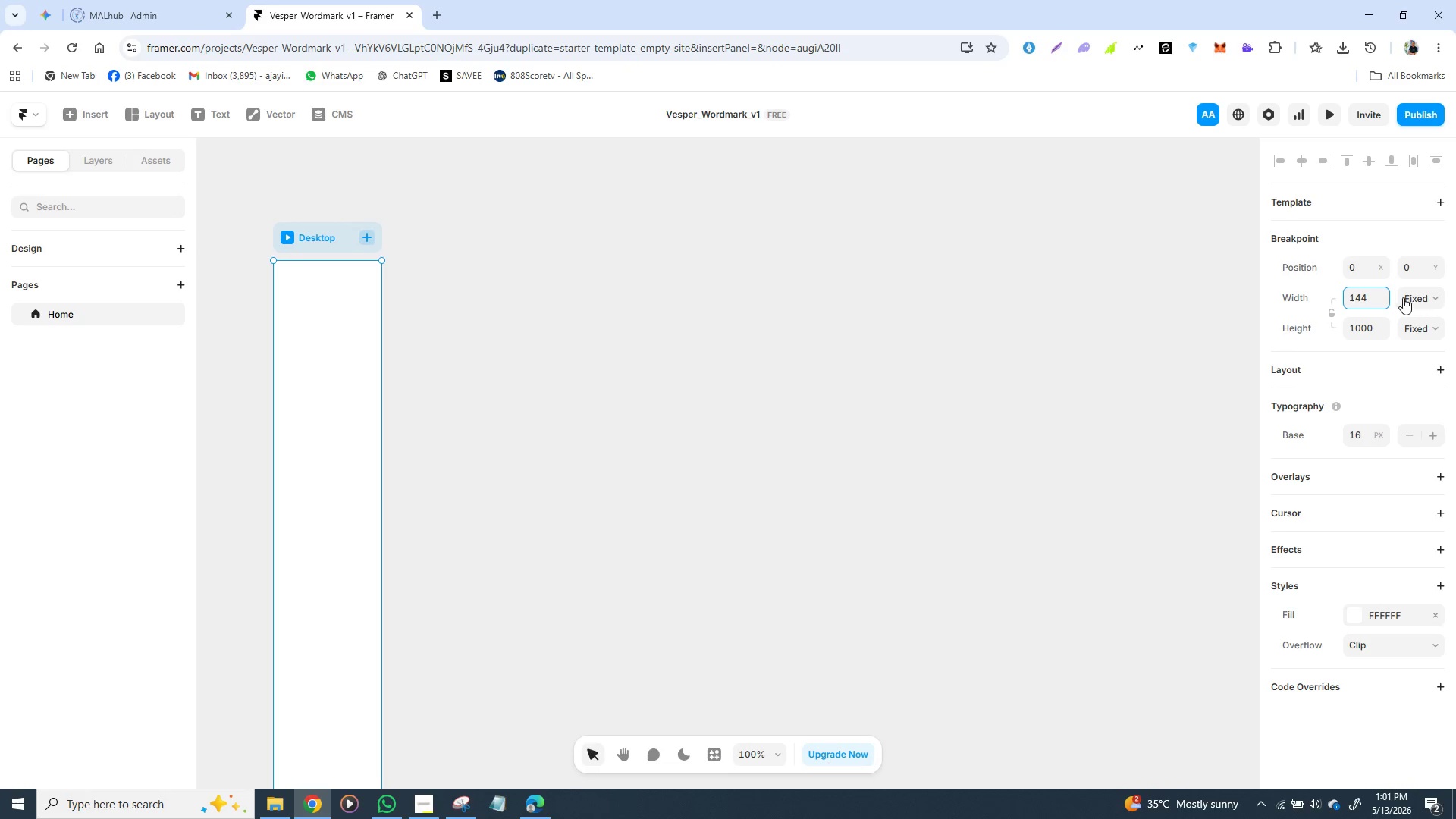 
wait(6.95)
 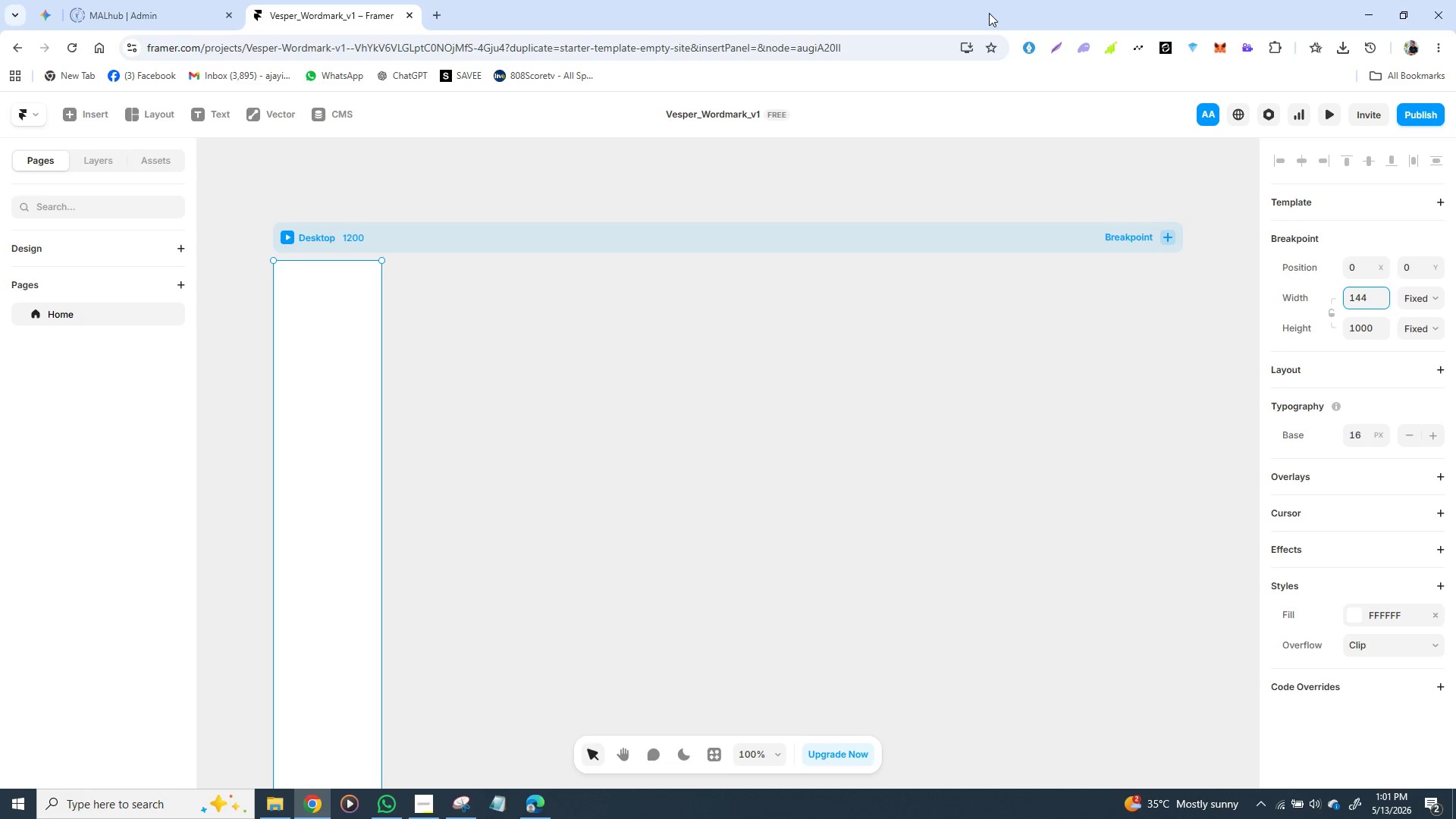 
left_click([1369, 293])
 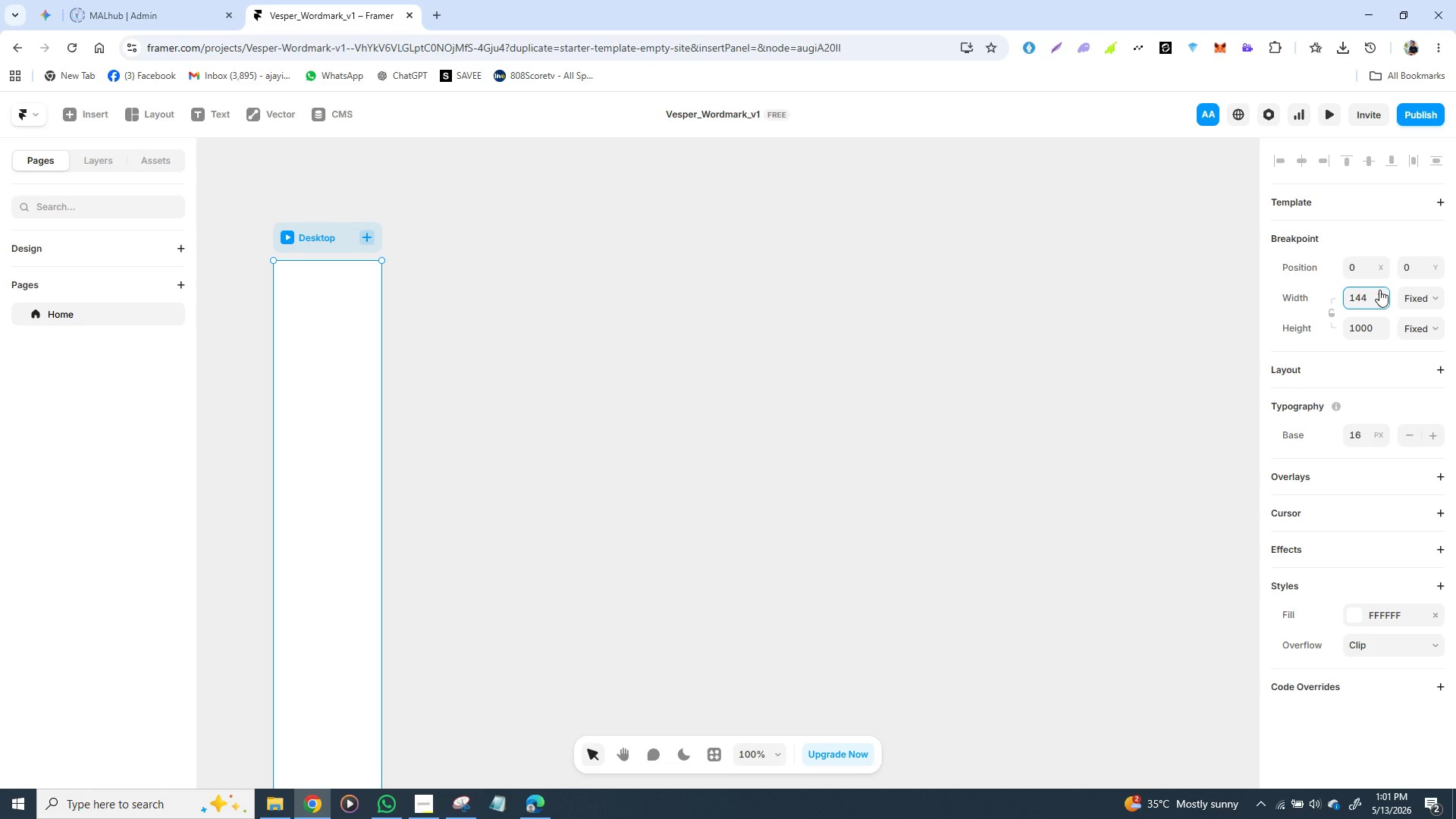 
key(0)
 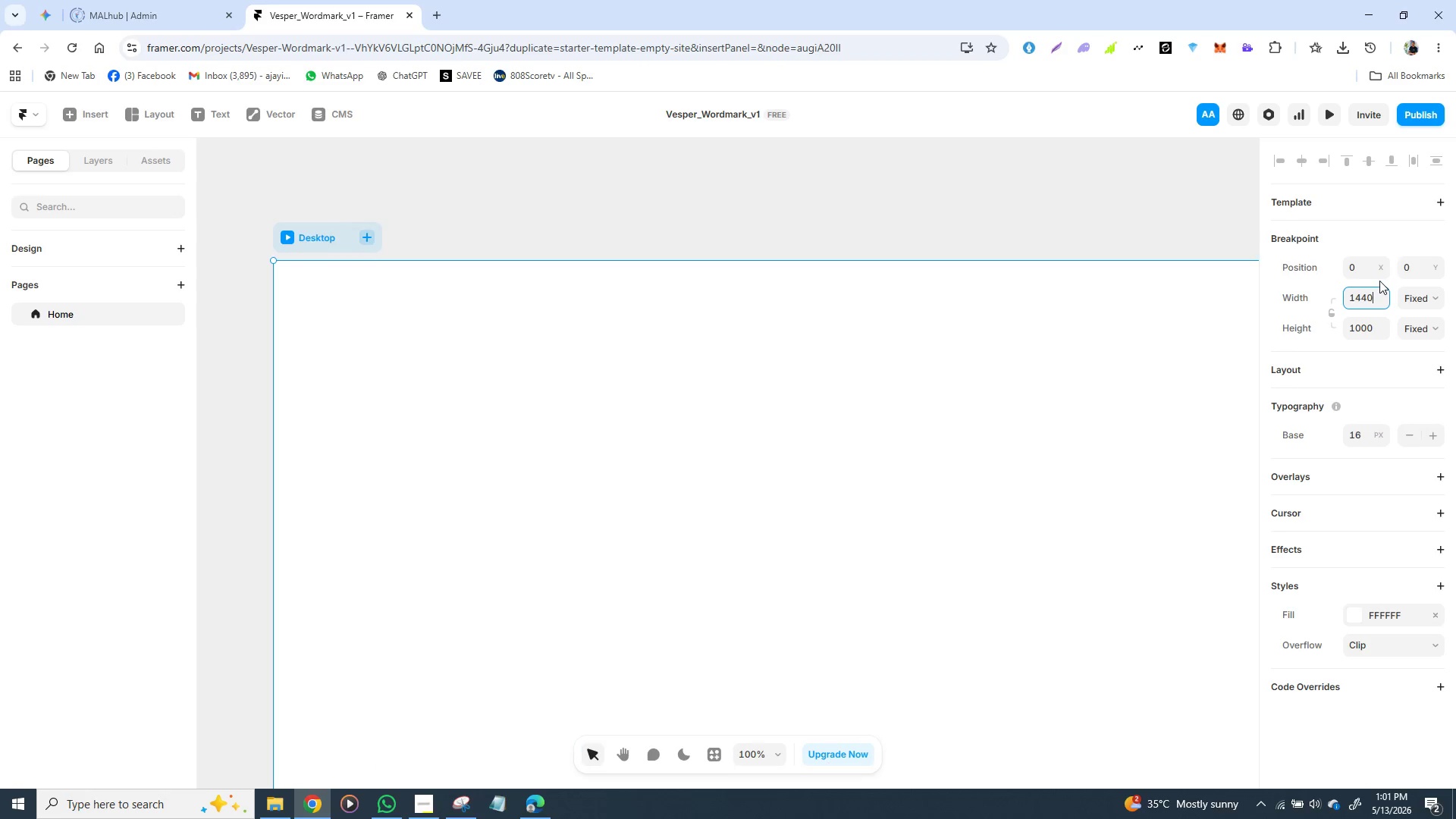 
key(Enter)
 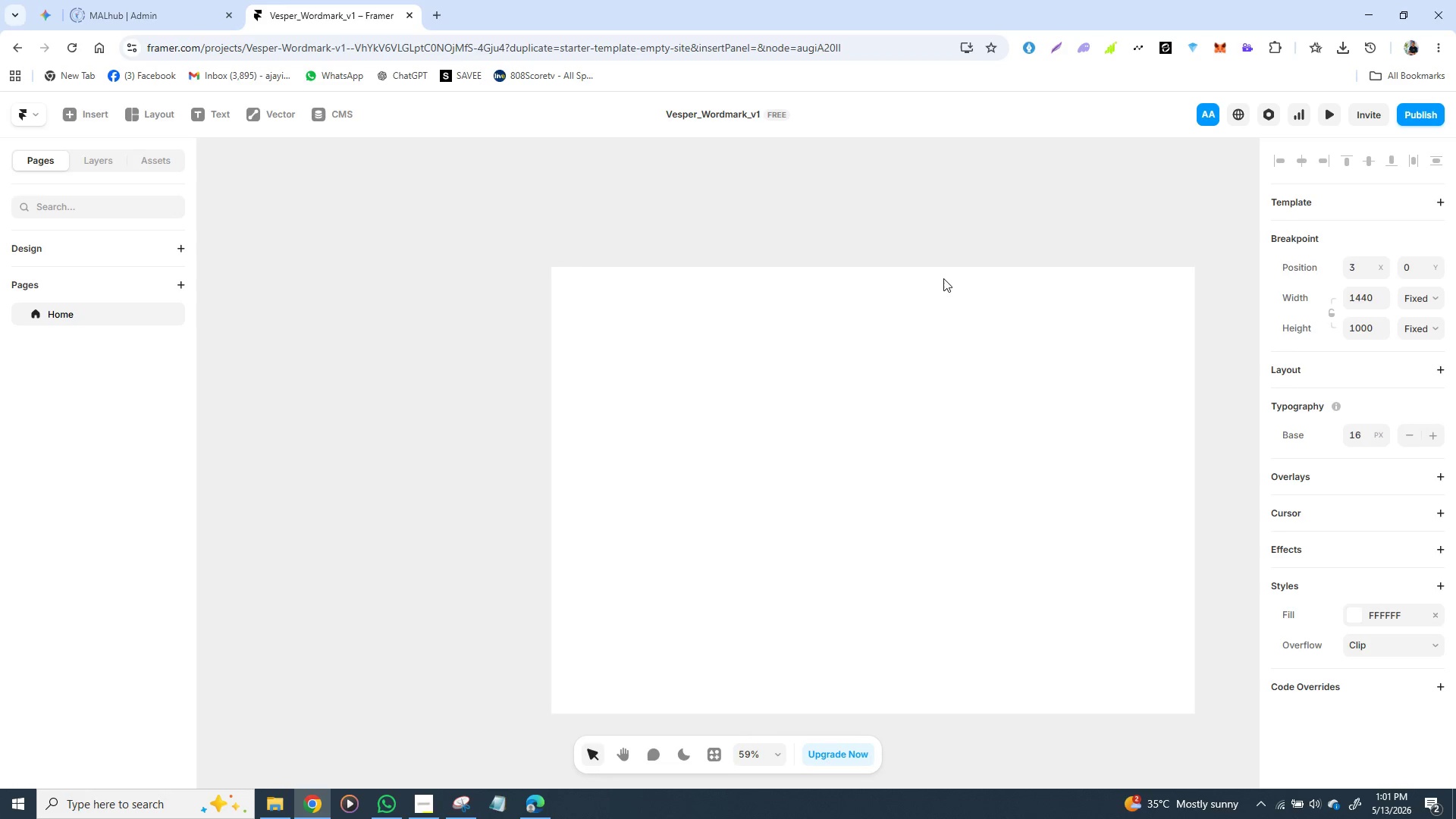 
mouse_move([926, 252])
 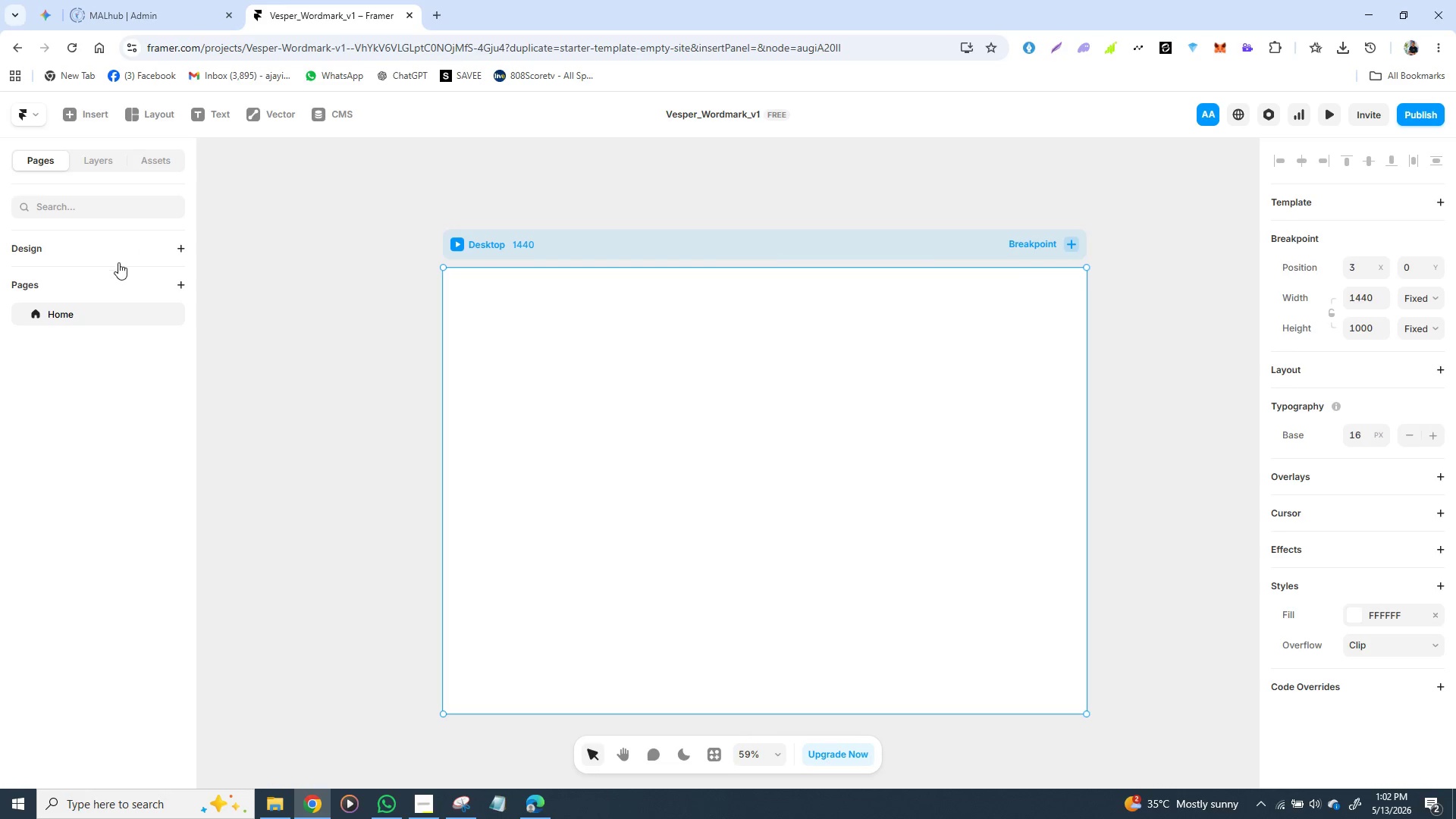 
left_click([159, 161])
 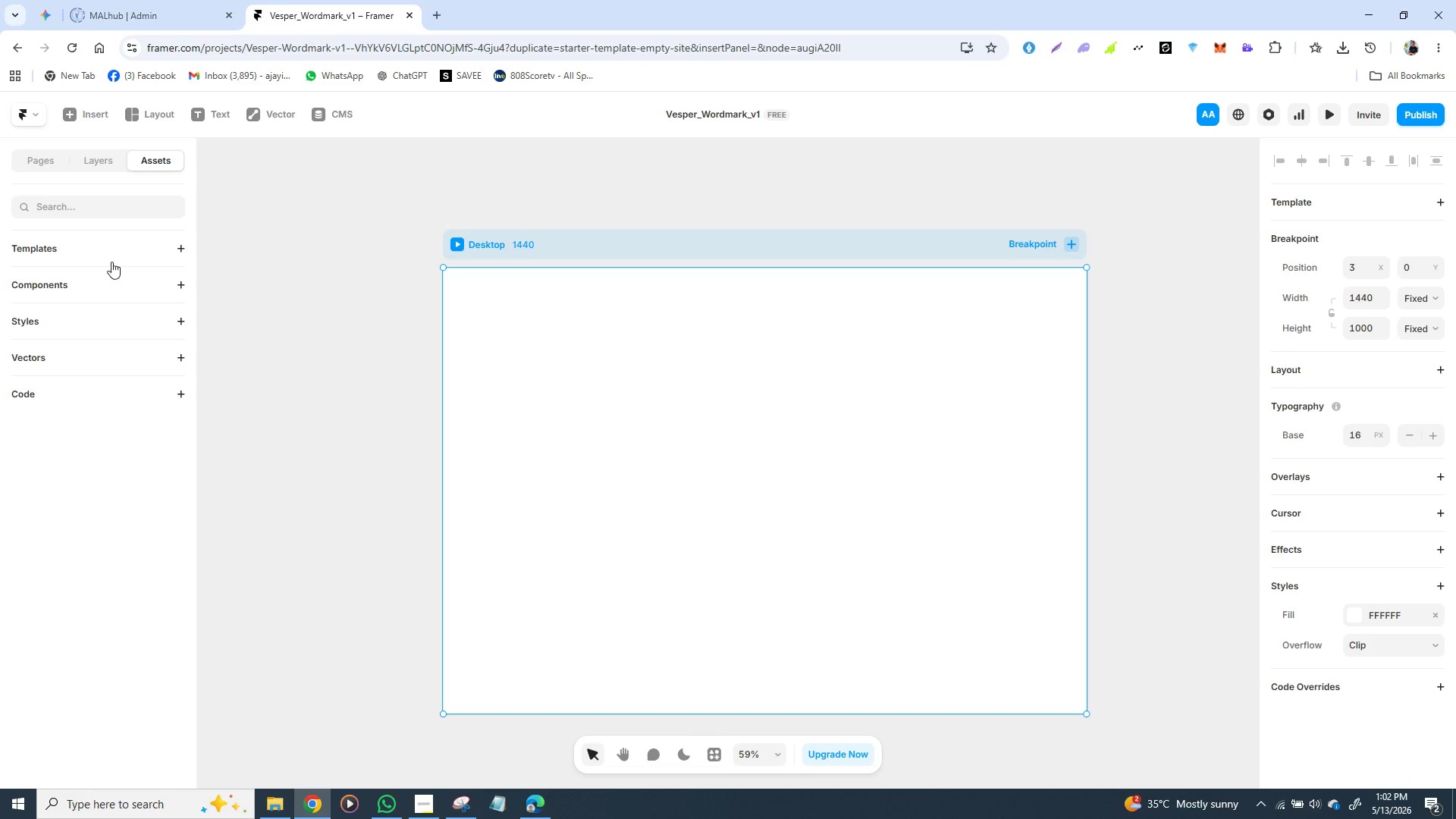 
wait(5.81)
 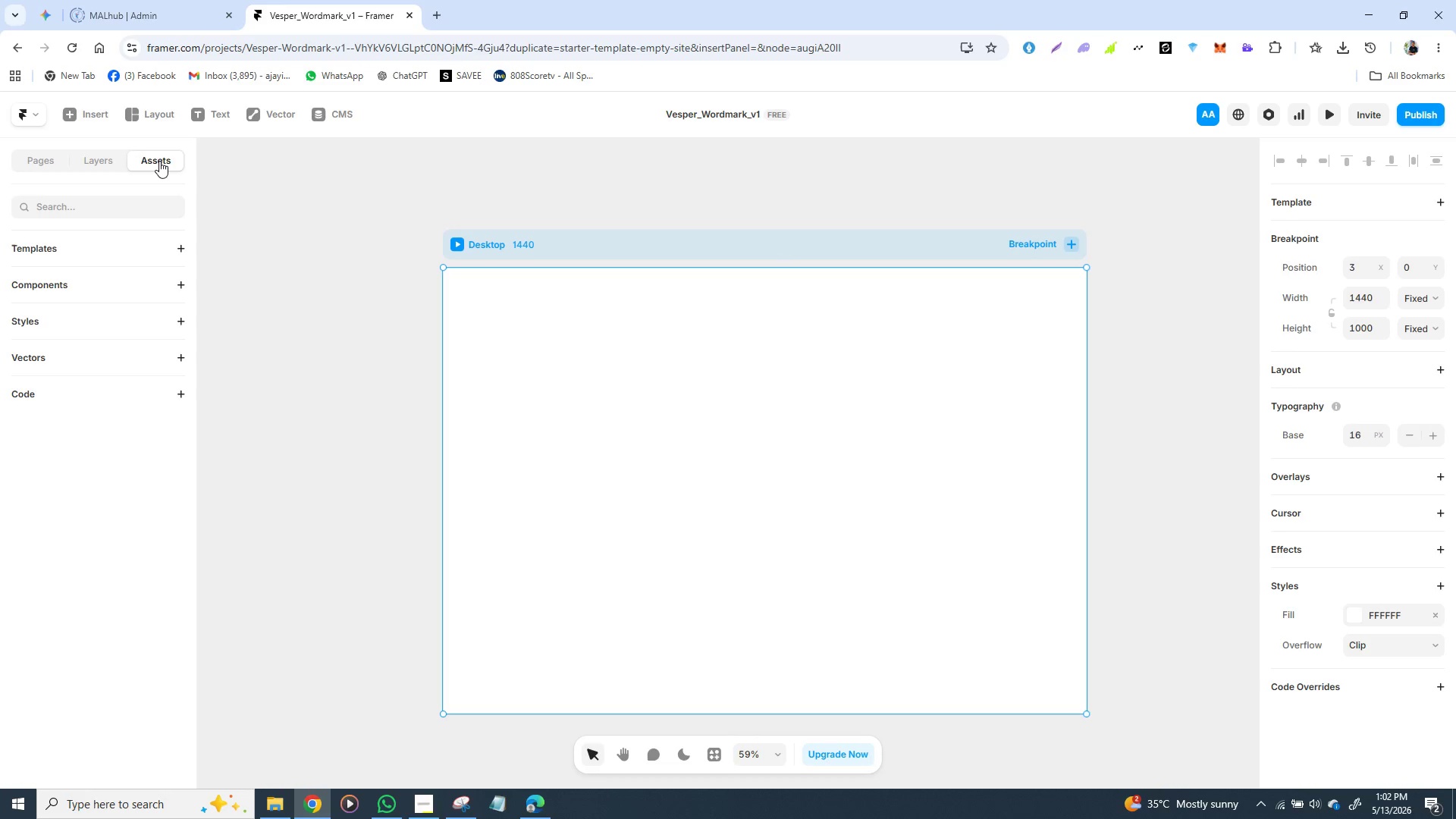 
left_click([175, 321])
 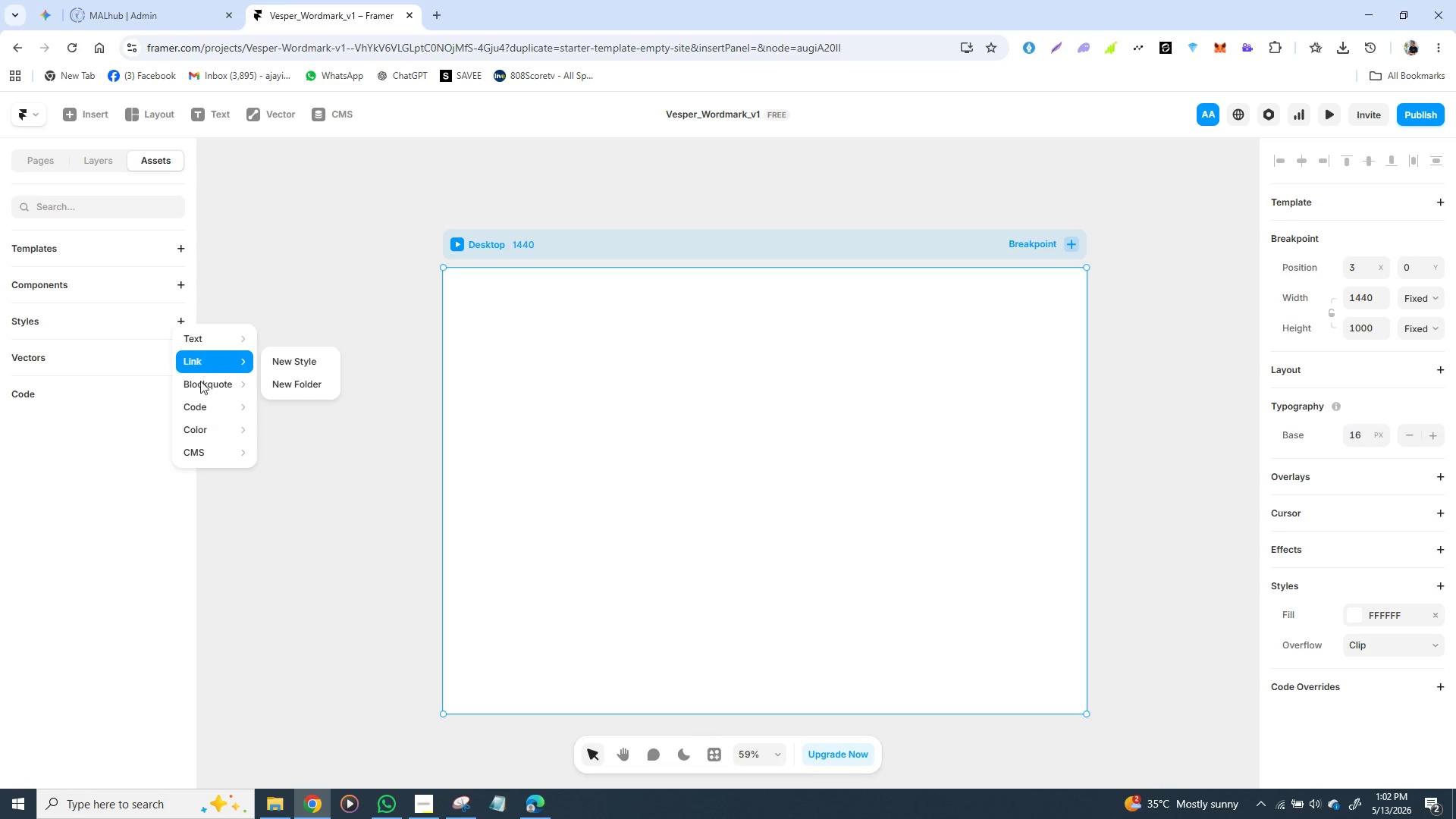 
mouse_move([221, 428])
 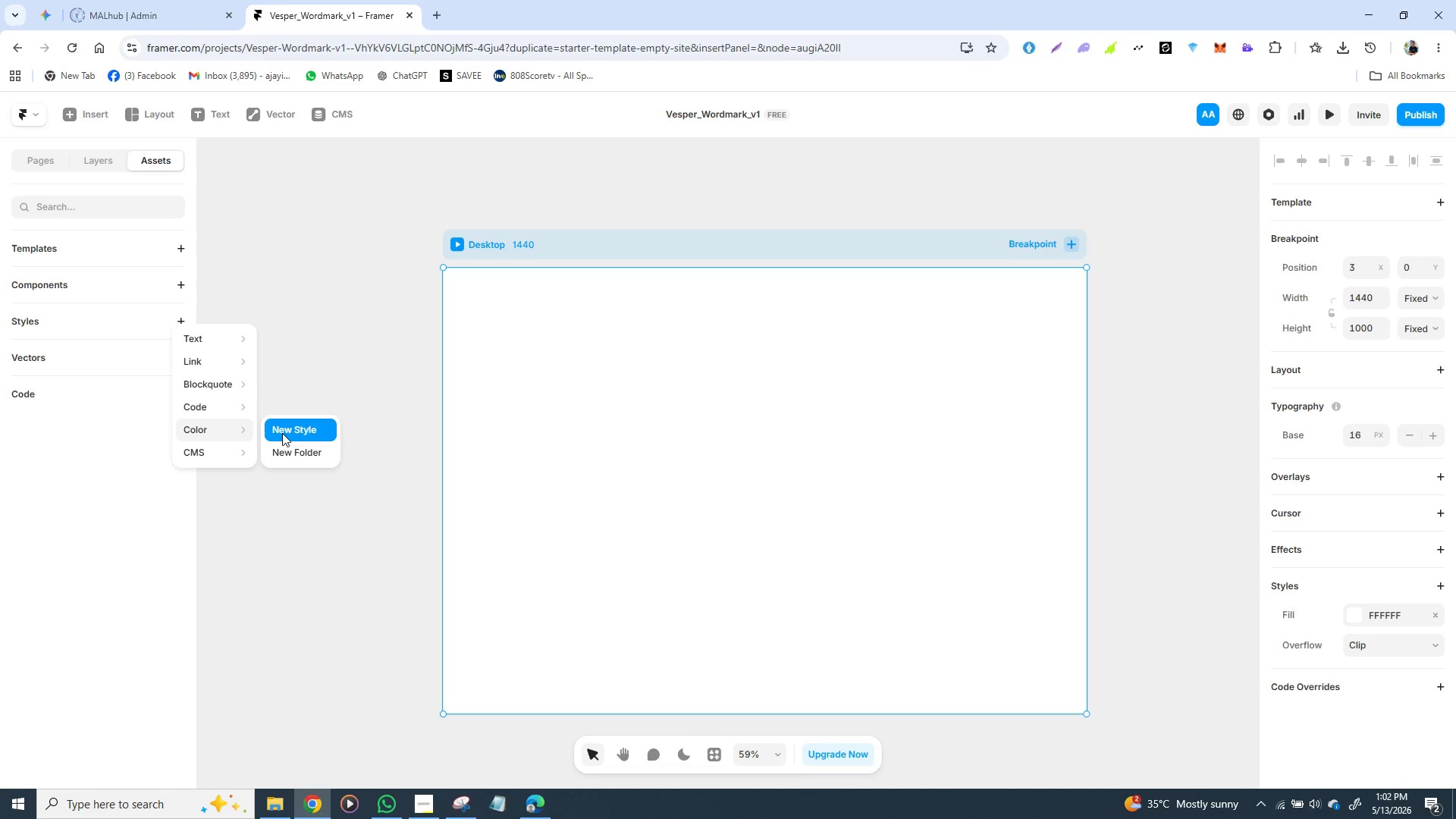 
left_click([284, 431])
 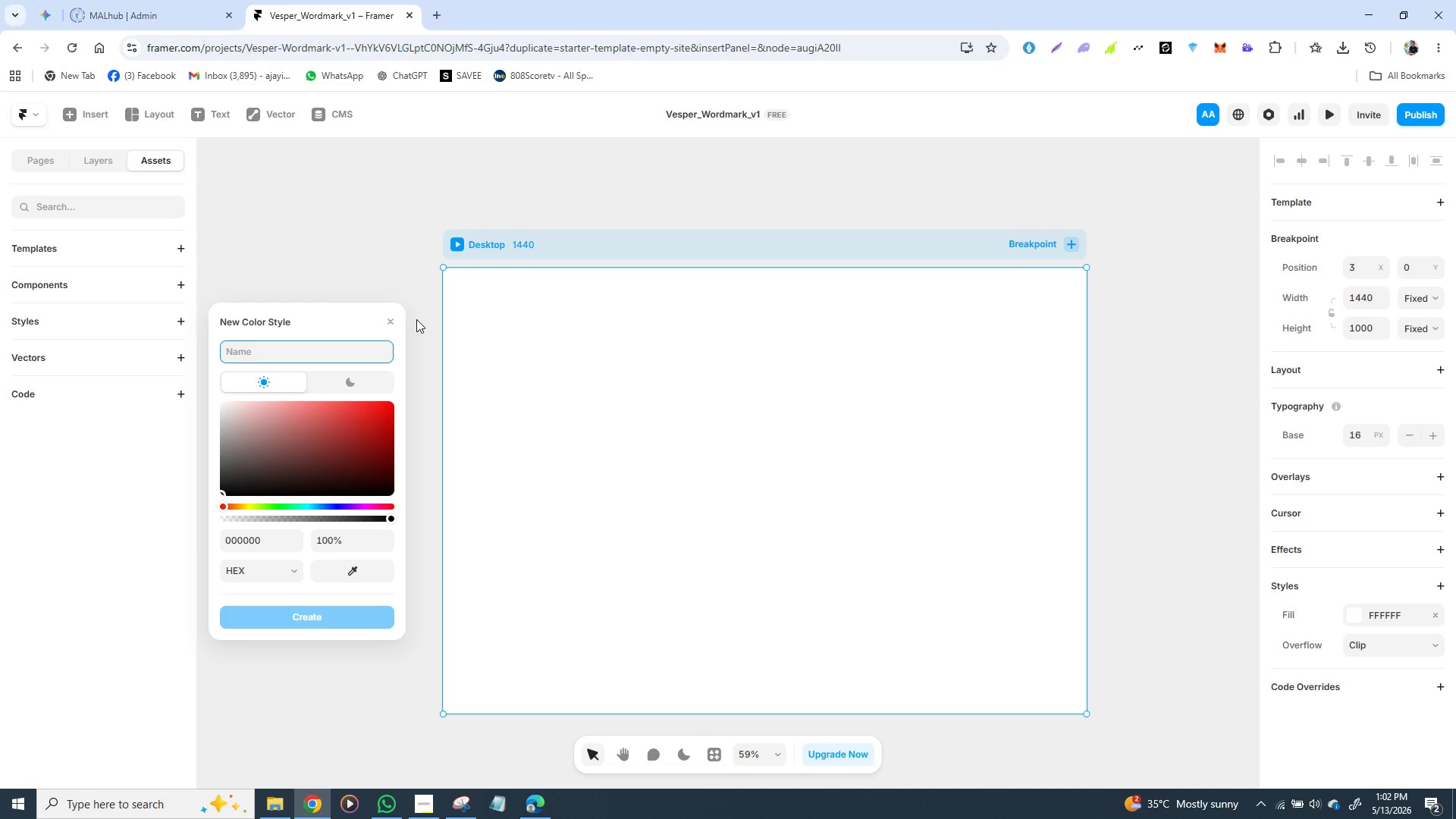 
wait(15.19)
 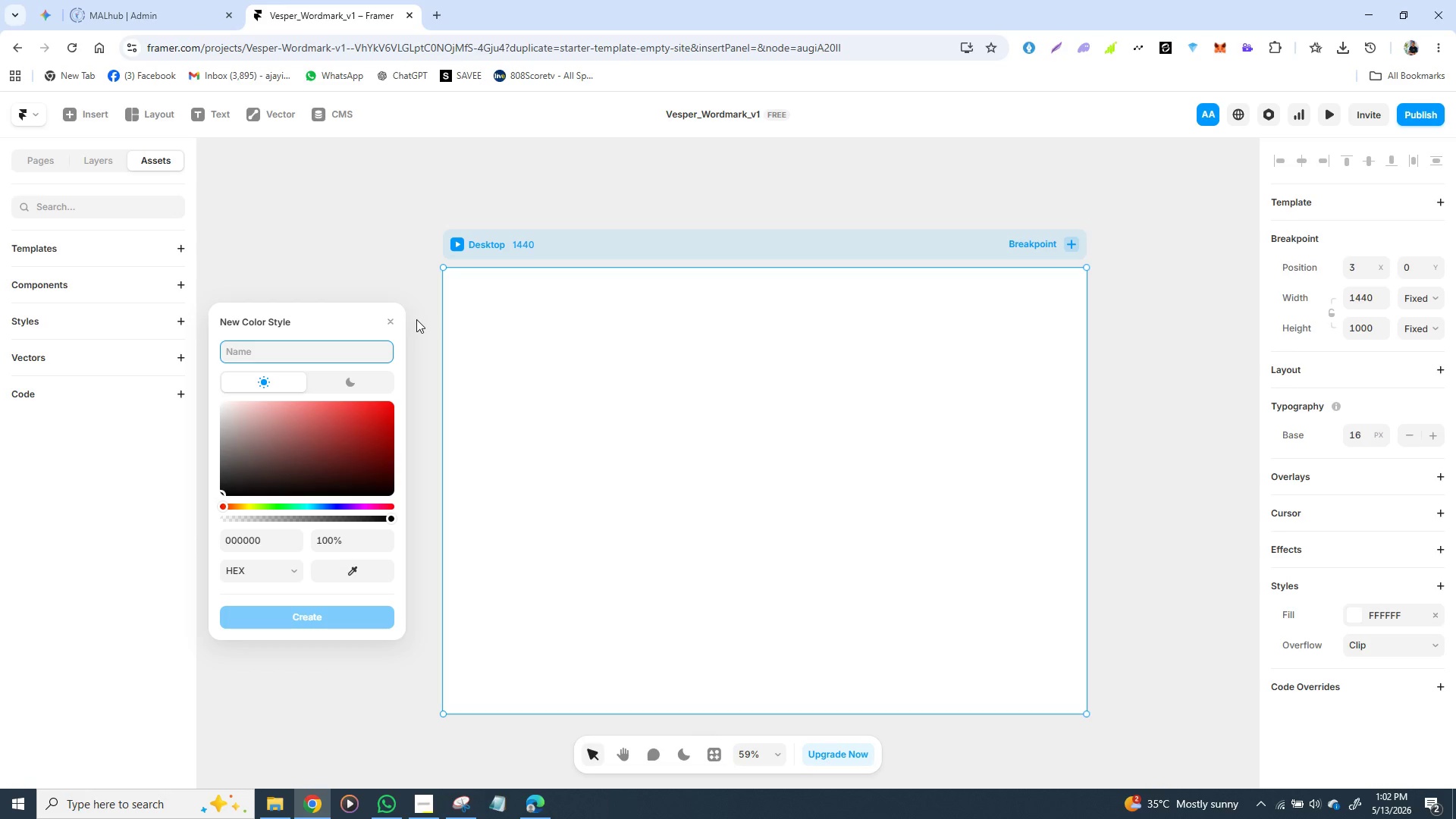 
type(Void)
 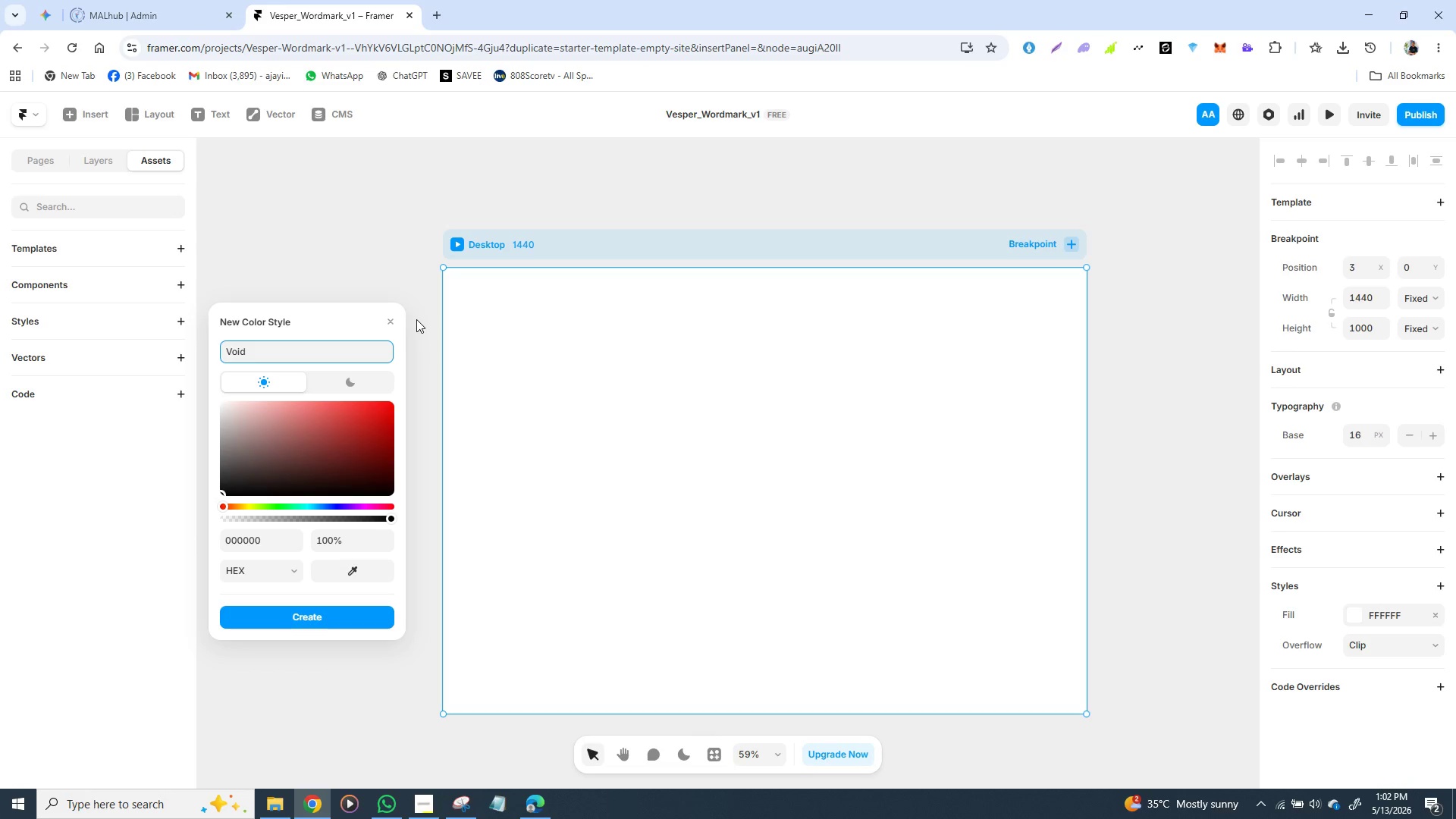 
type( black)
 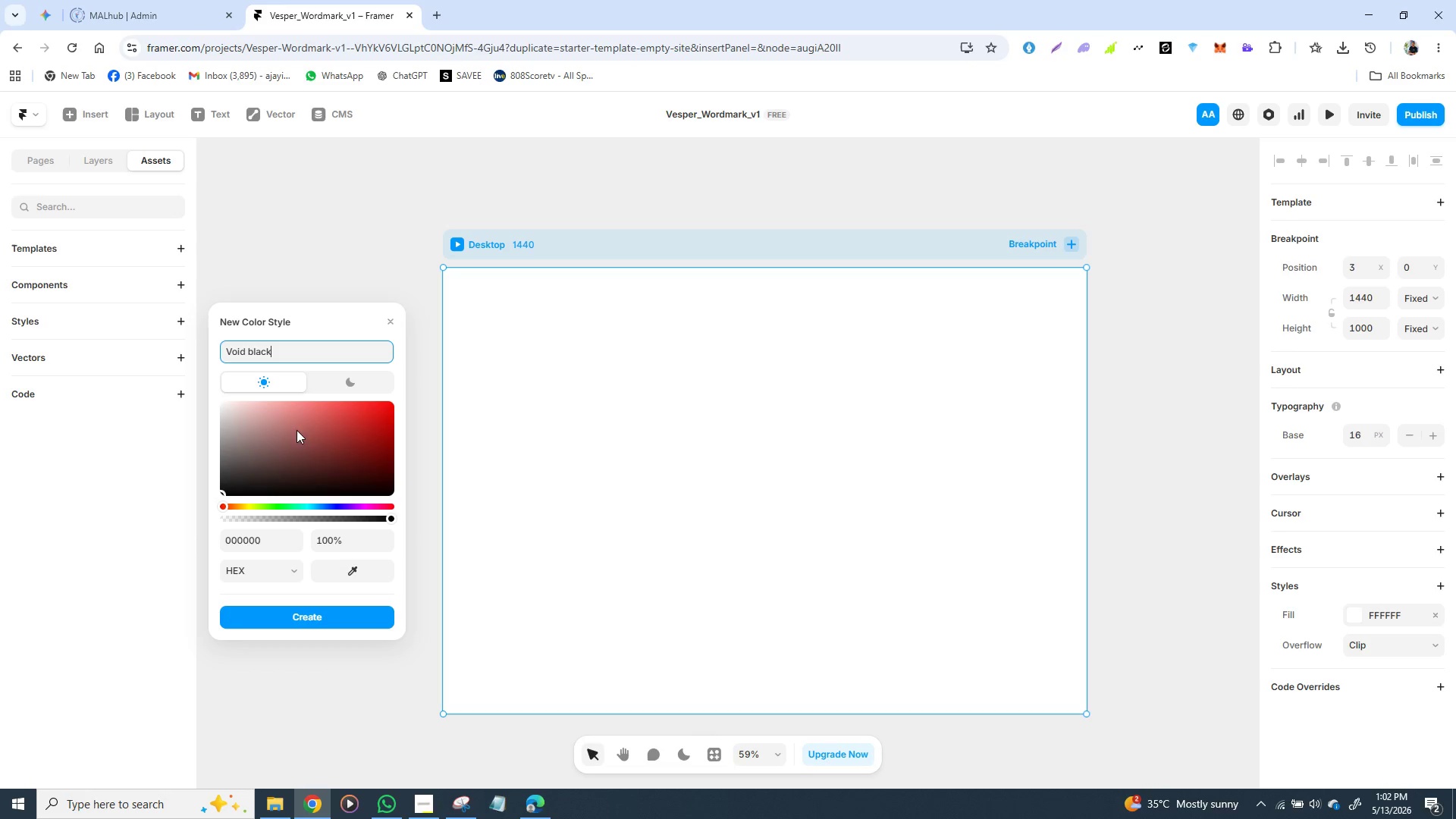 
left_click([245, 546])
 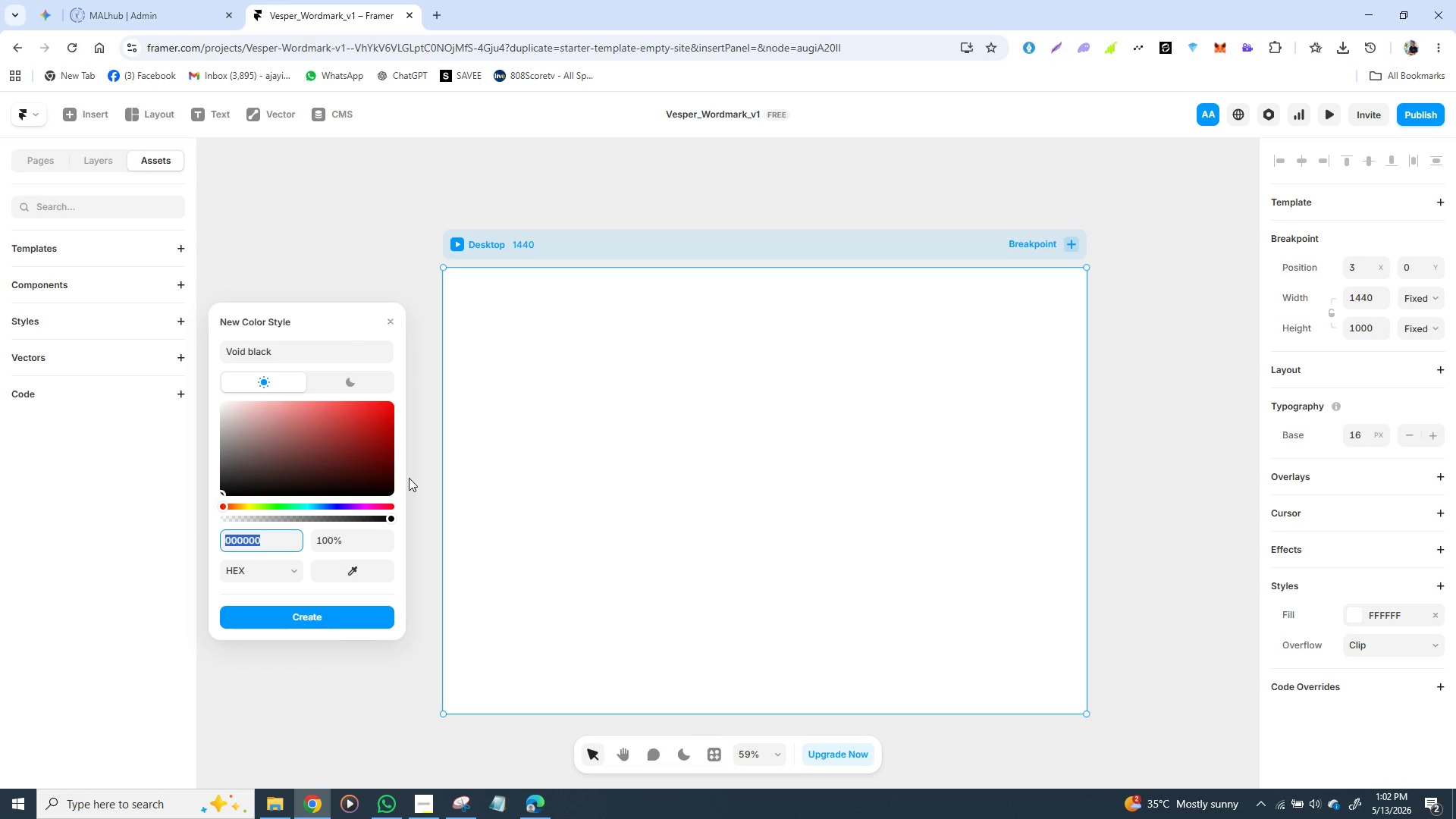 
type(0d0)
 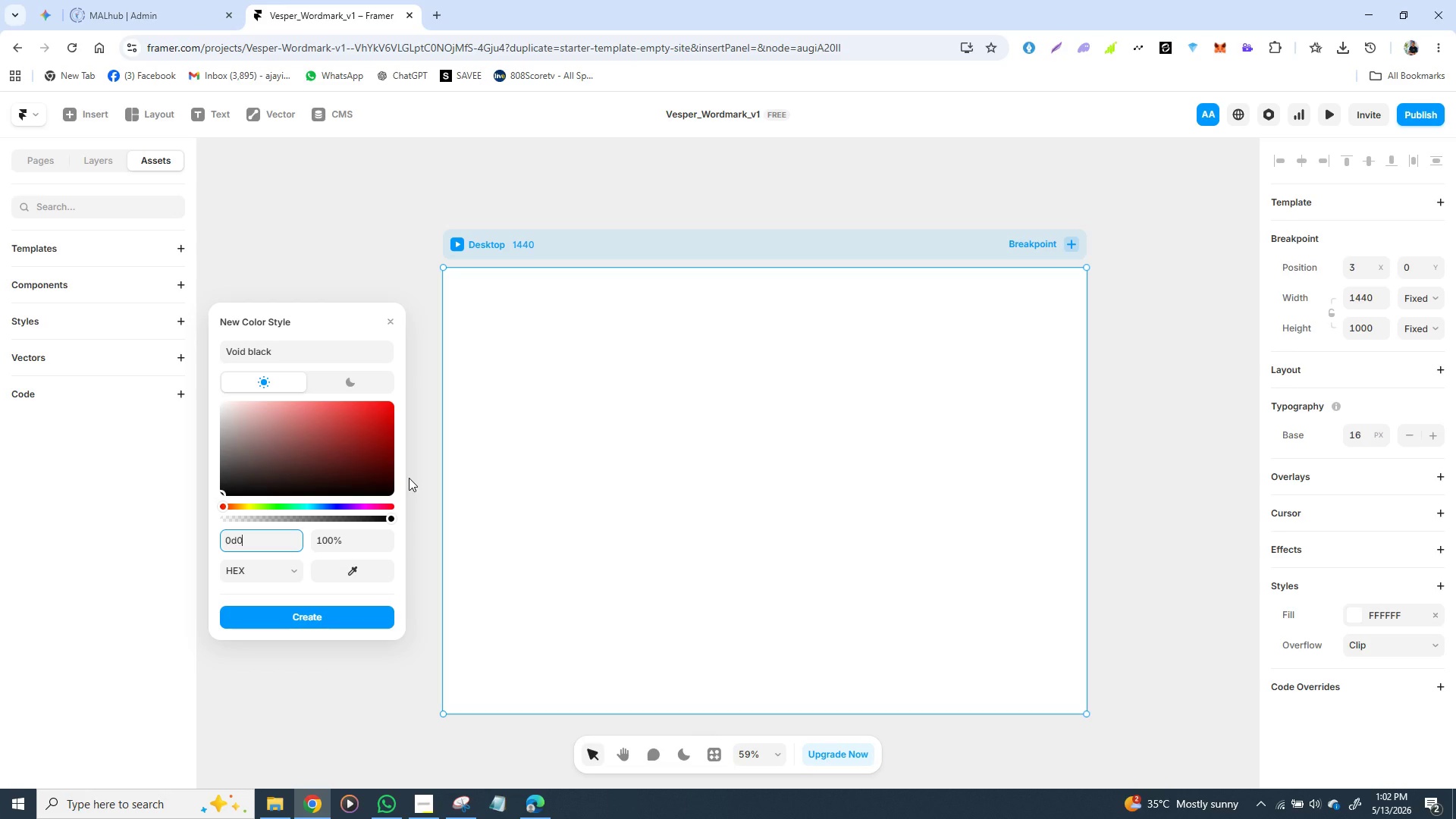 
key(F)
 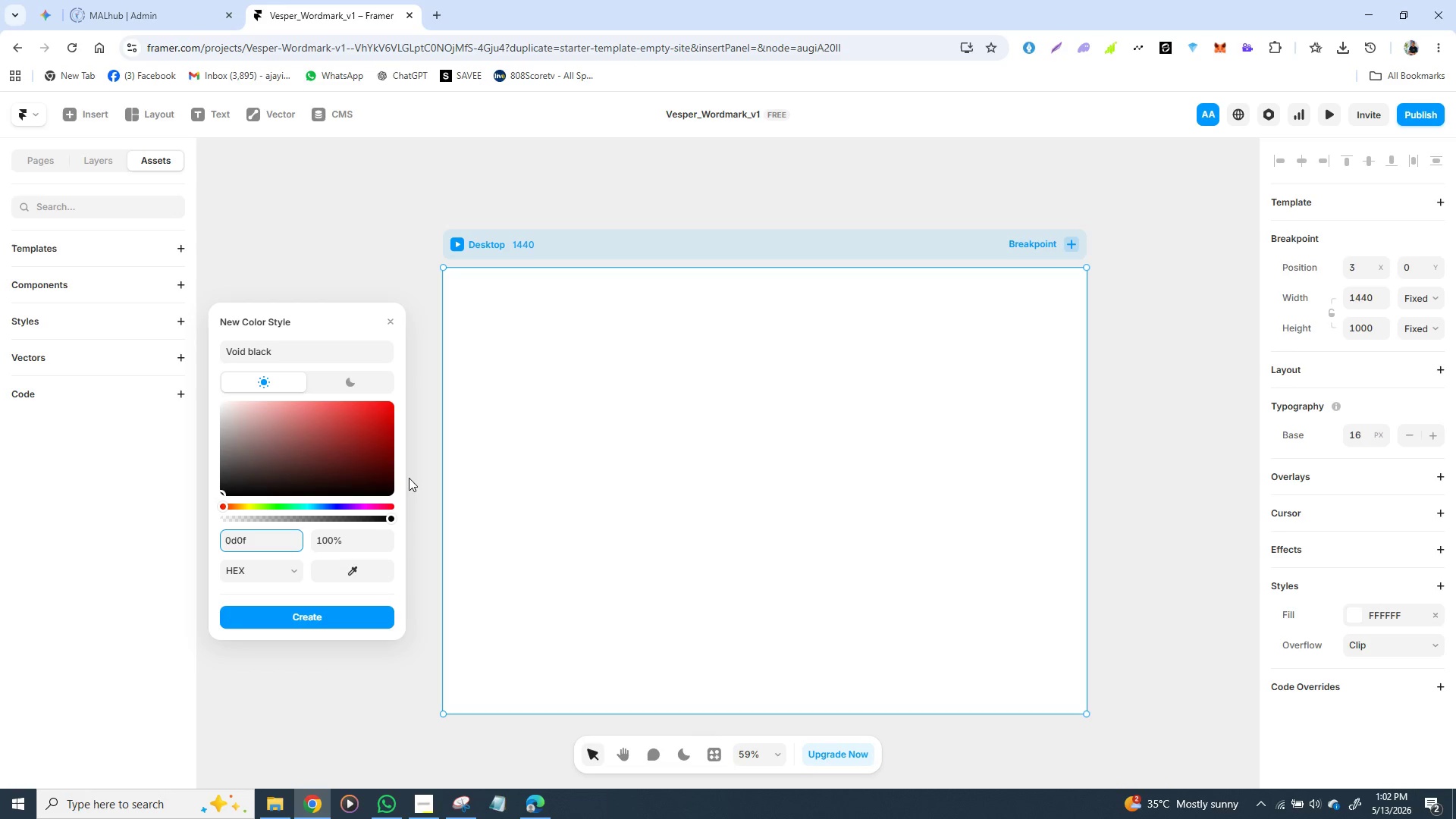 
type(1a)
 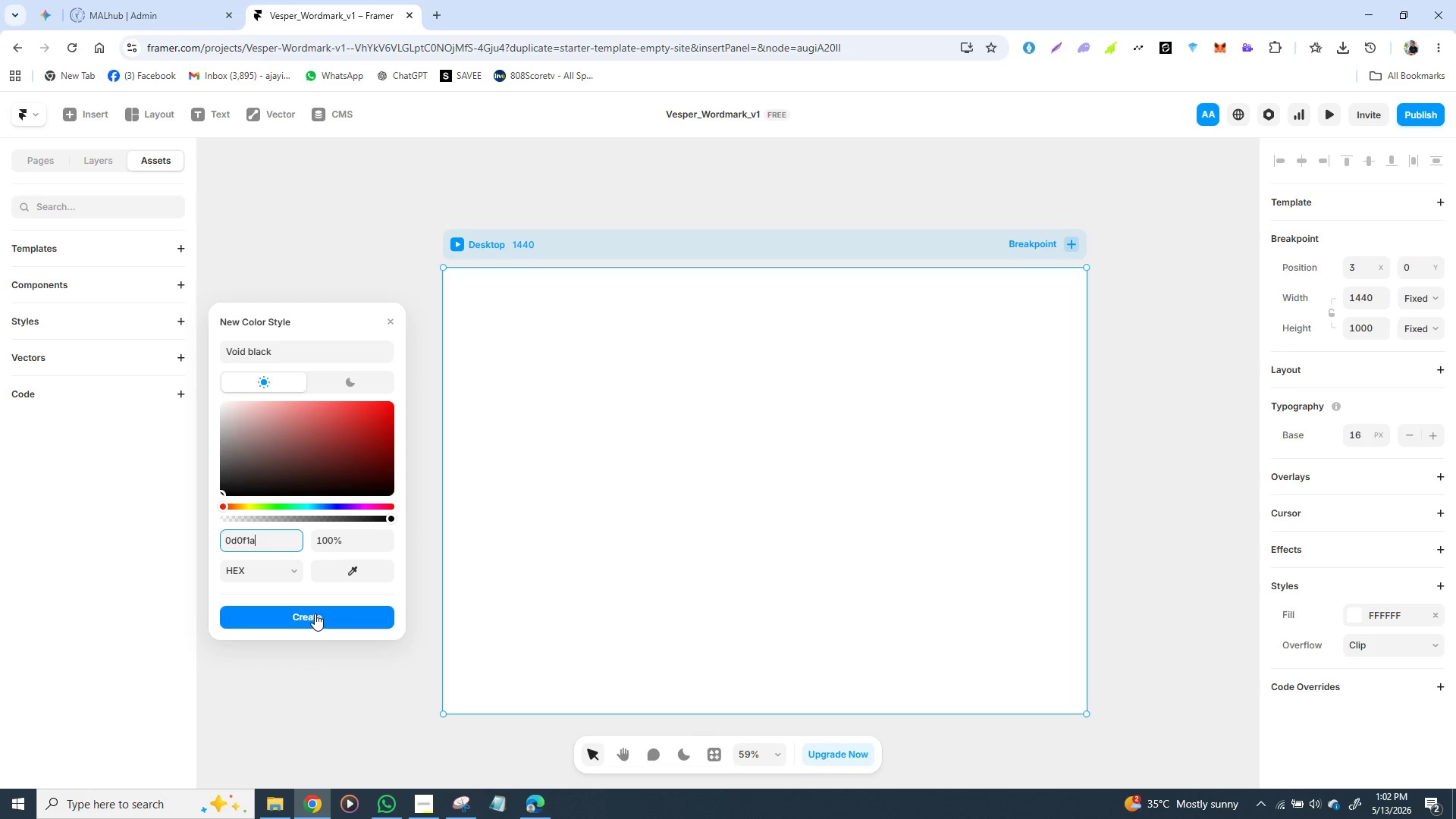 
wait(8.22)
 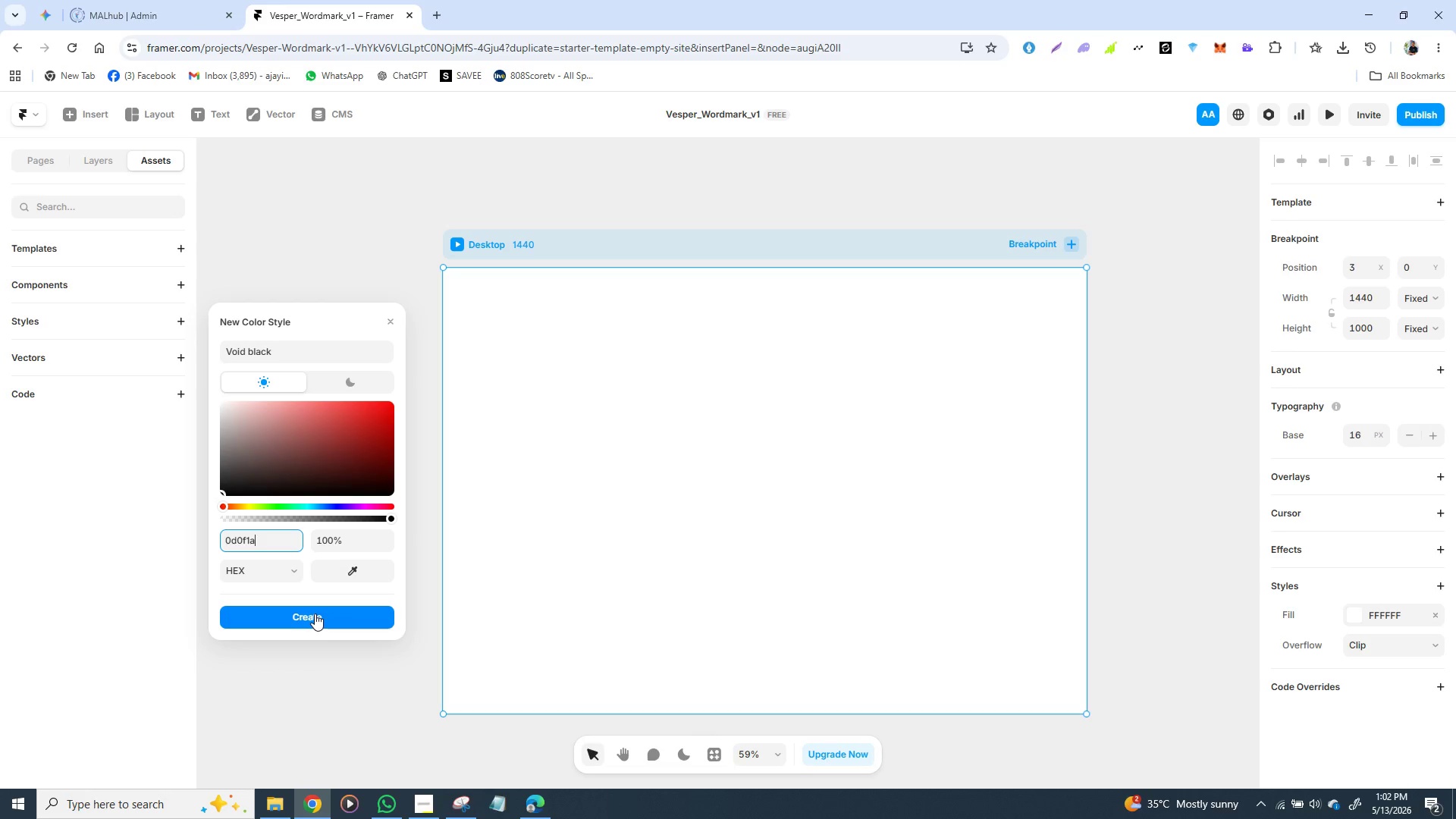 
left_click([172, 349])
 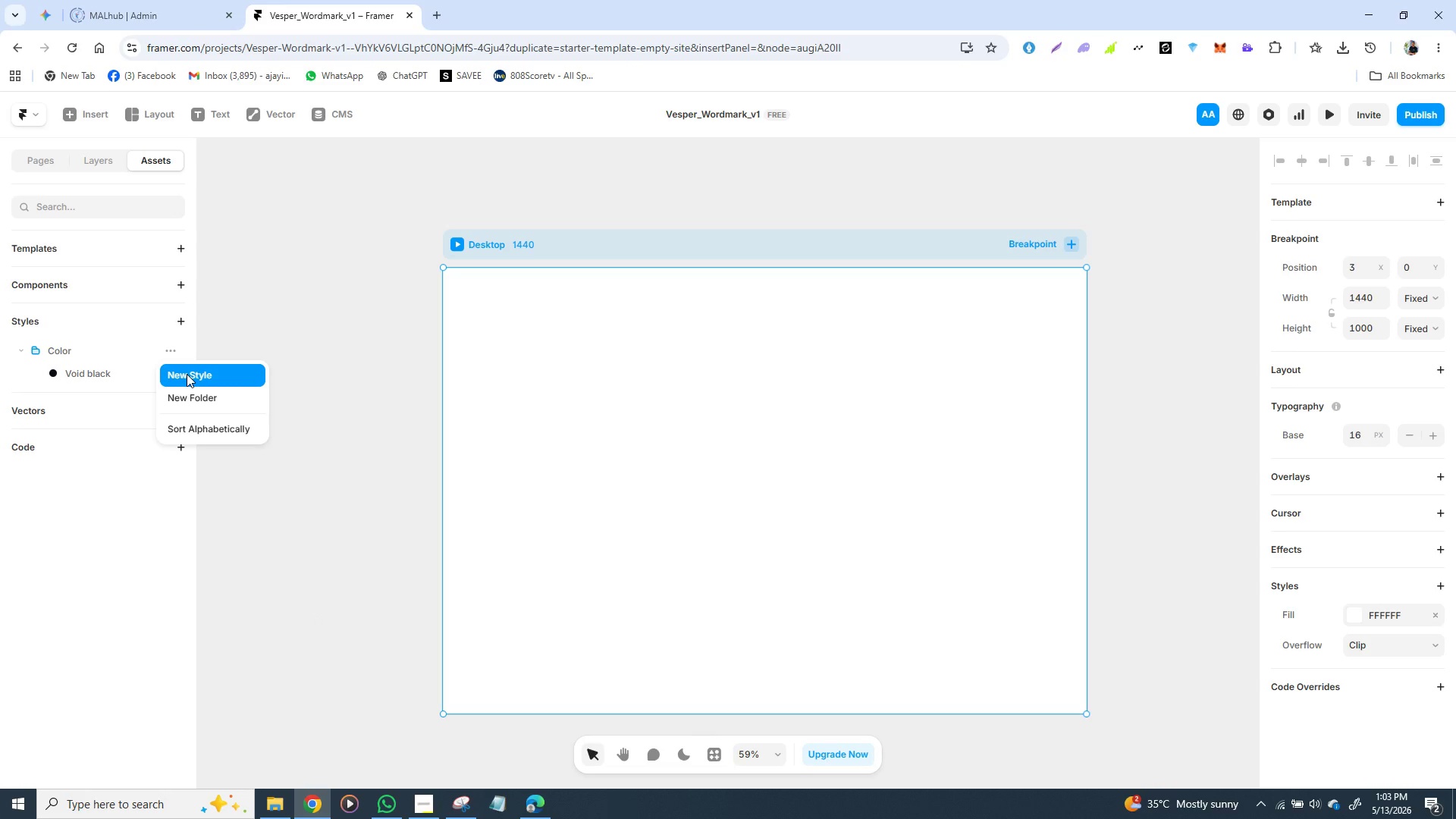 
left_click([187, 374])
 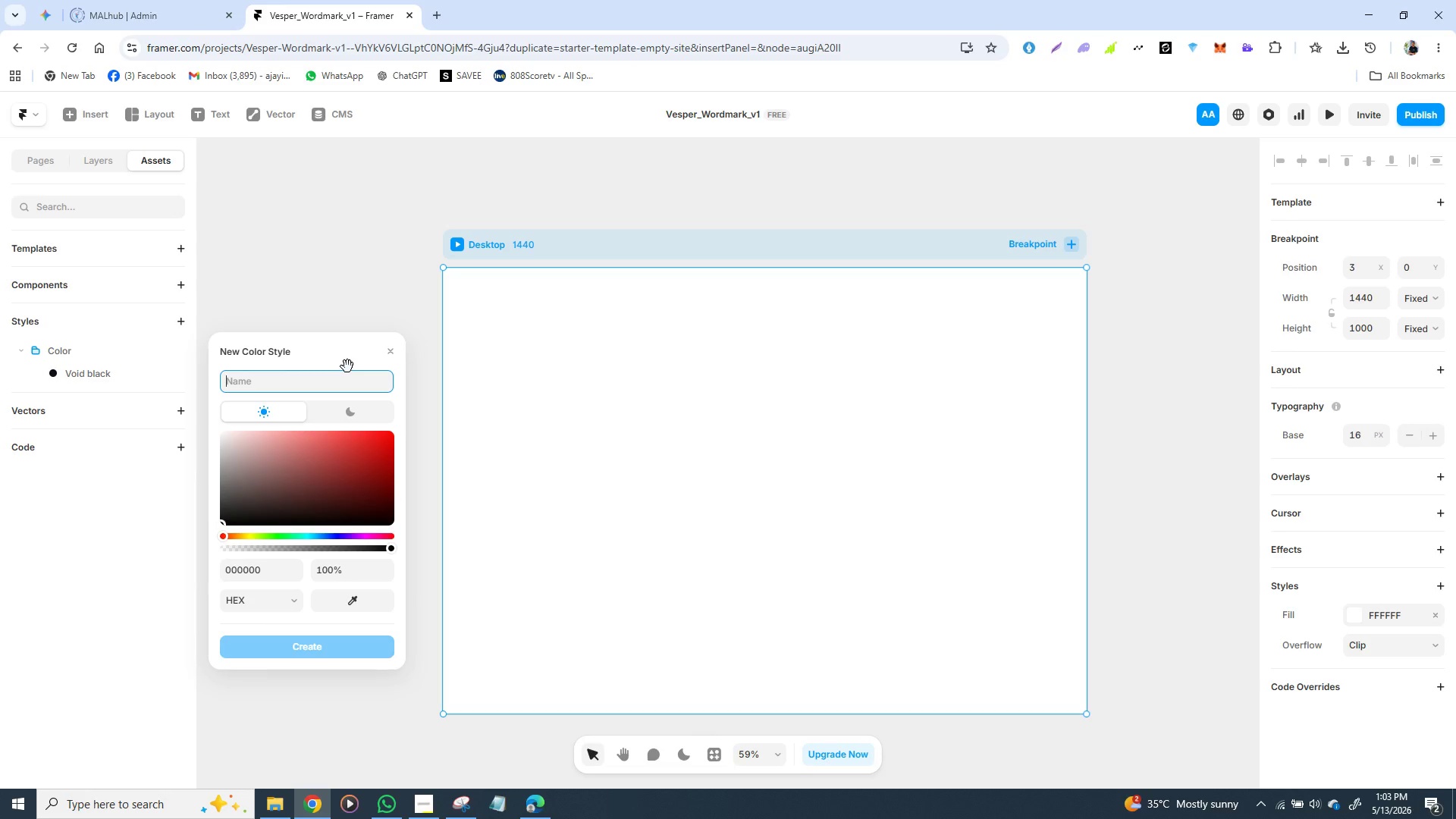 
type(Deep n)
key(Backspace)
type(indigp)
key(Backspace)
type(o)
 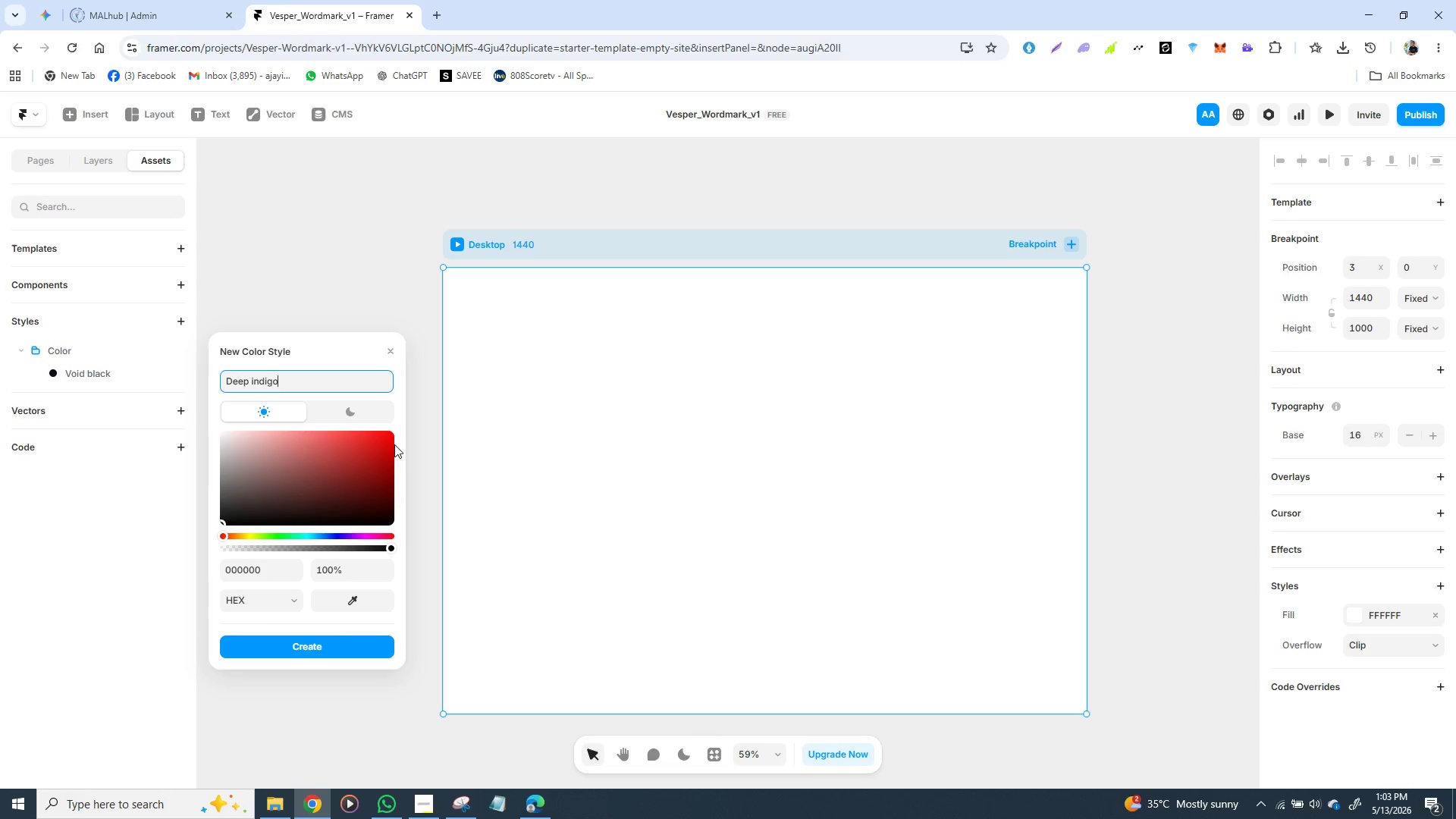 
left_click([258, 571])
 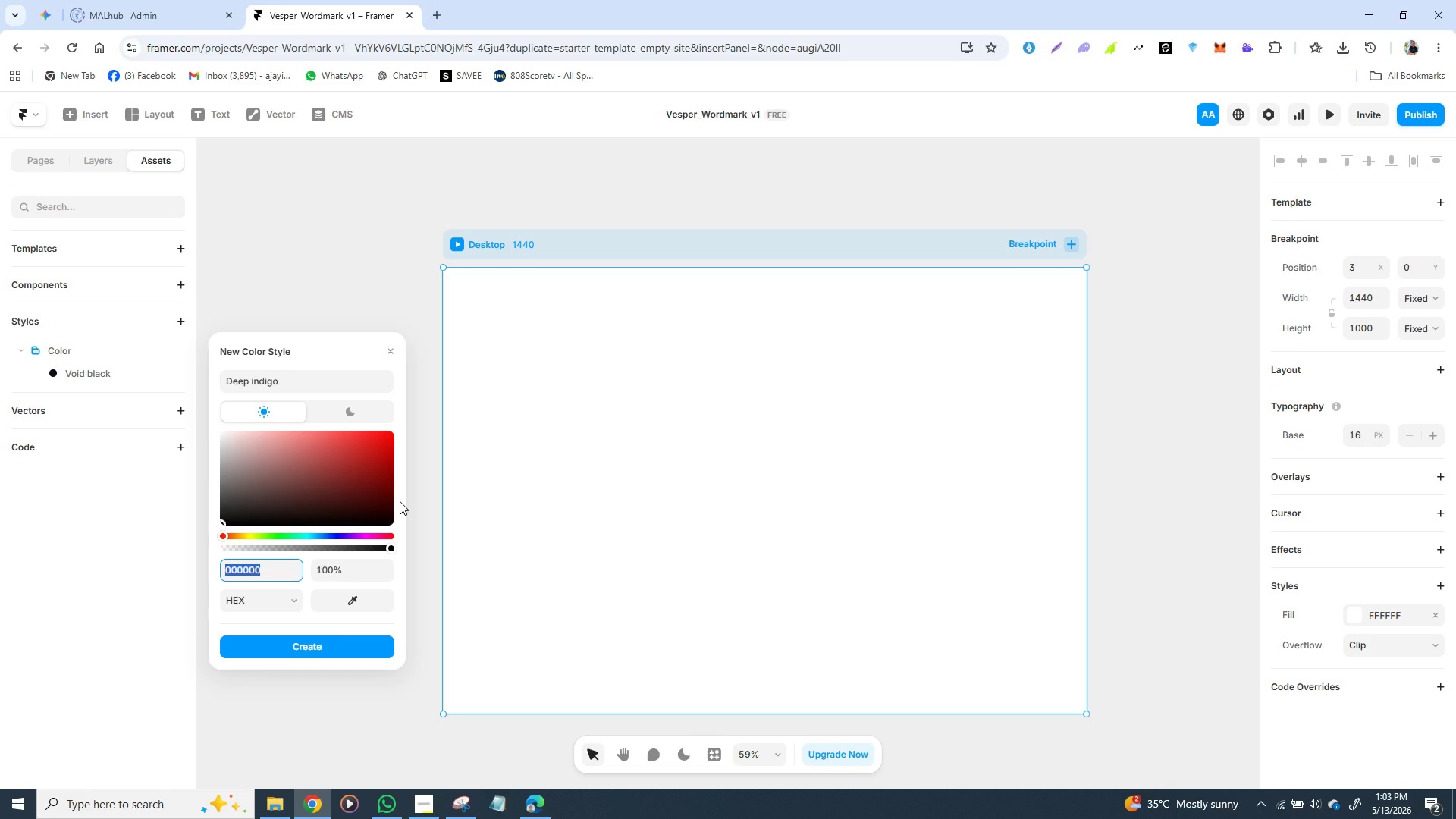 
wait(5.67)
 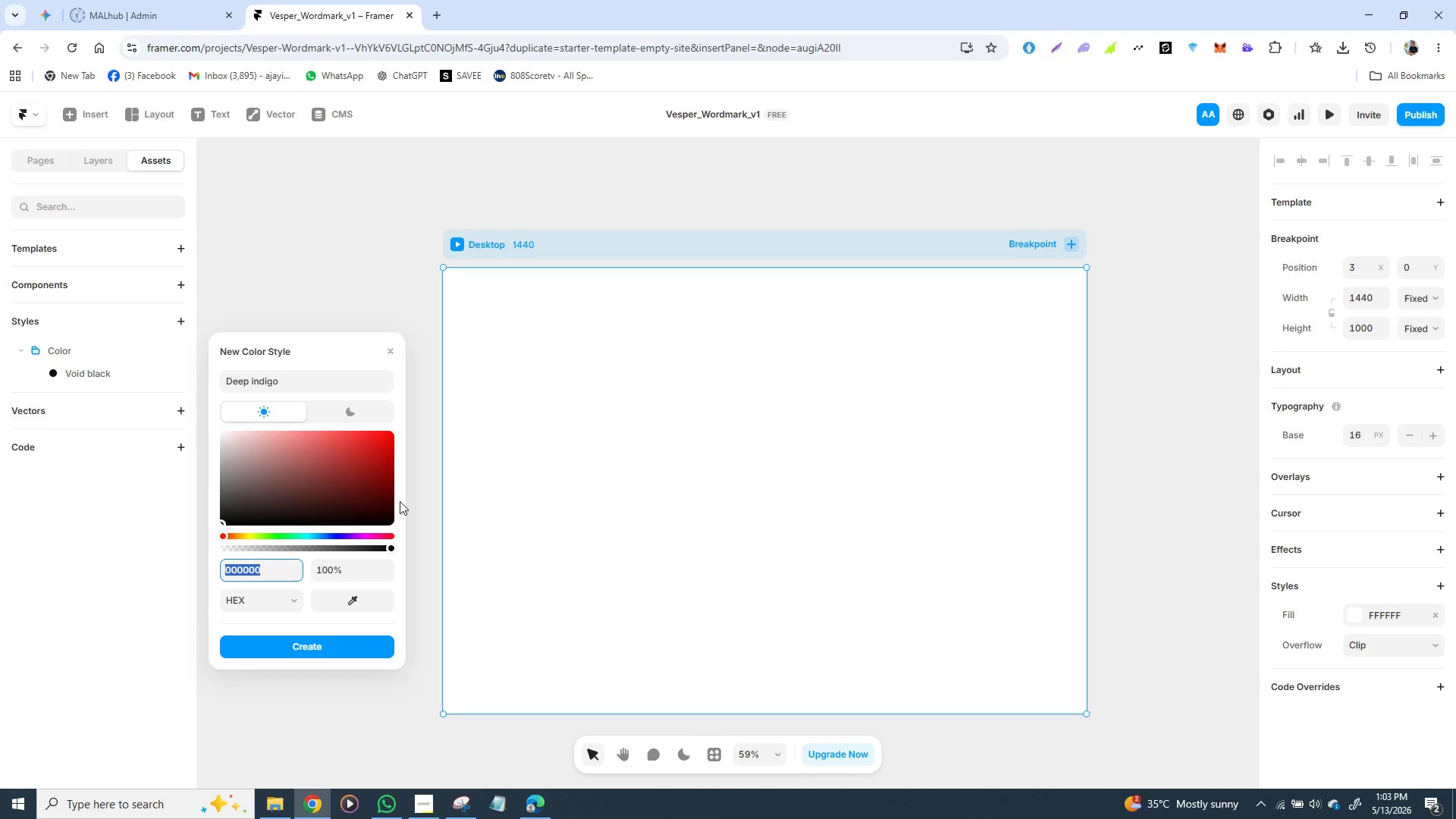 
type(1a1f3c)
 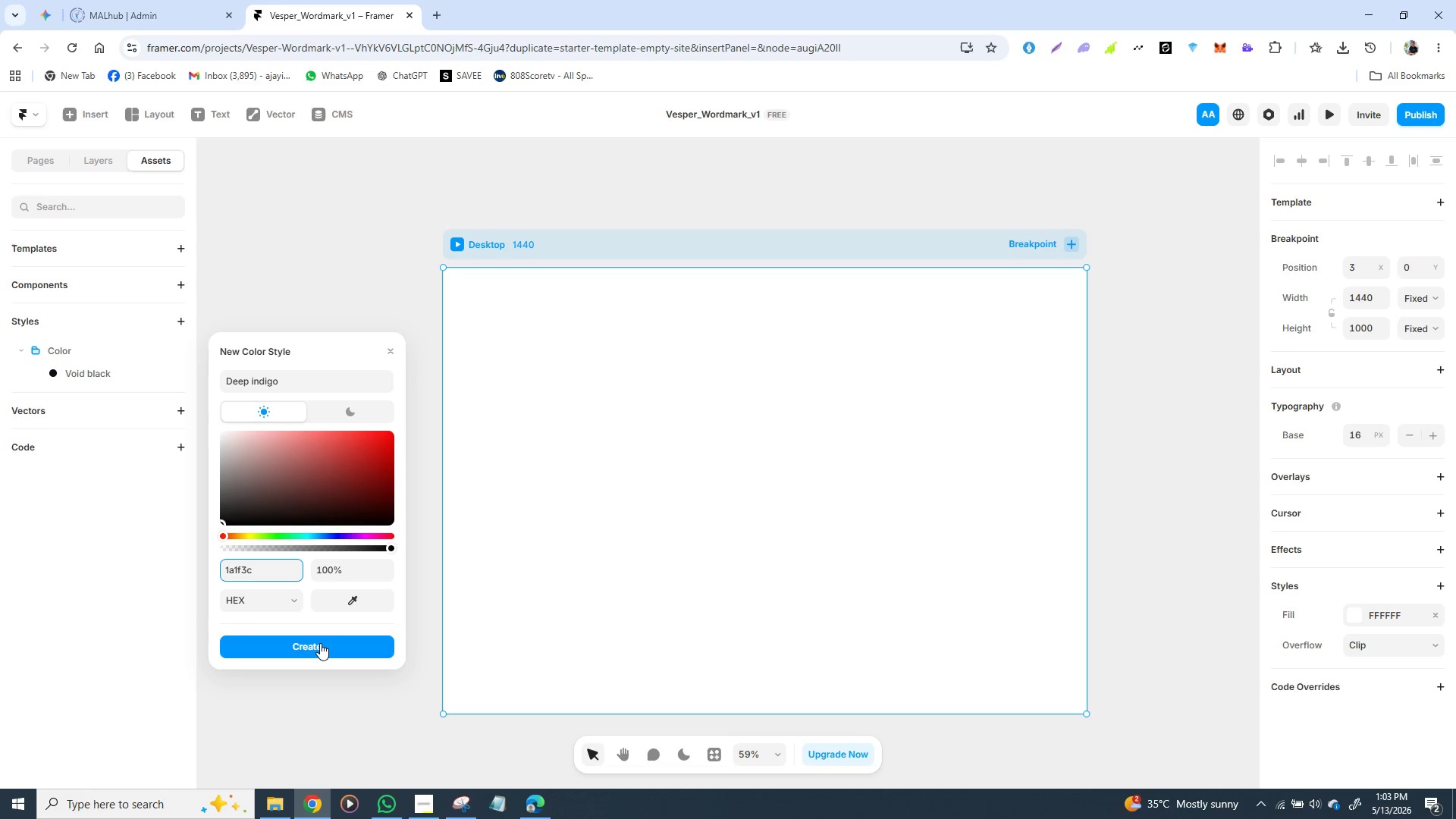 
left_click([320, 643])
 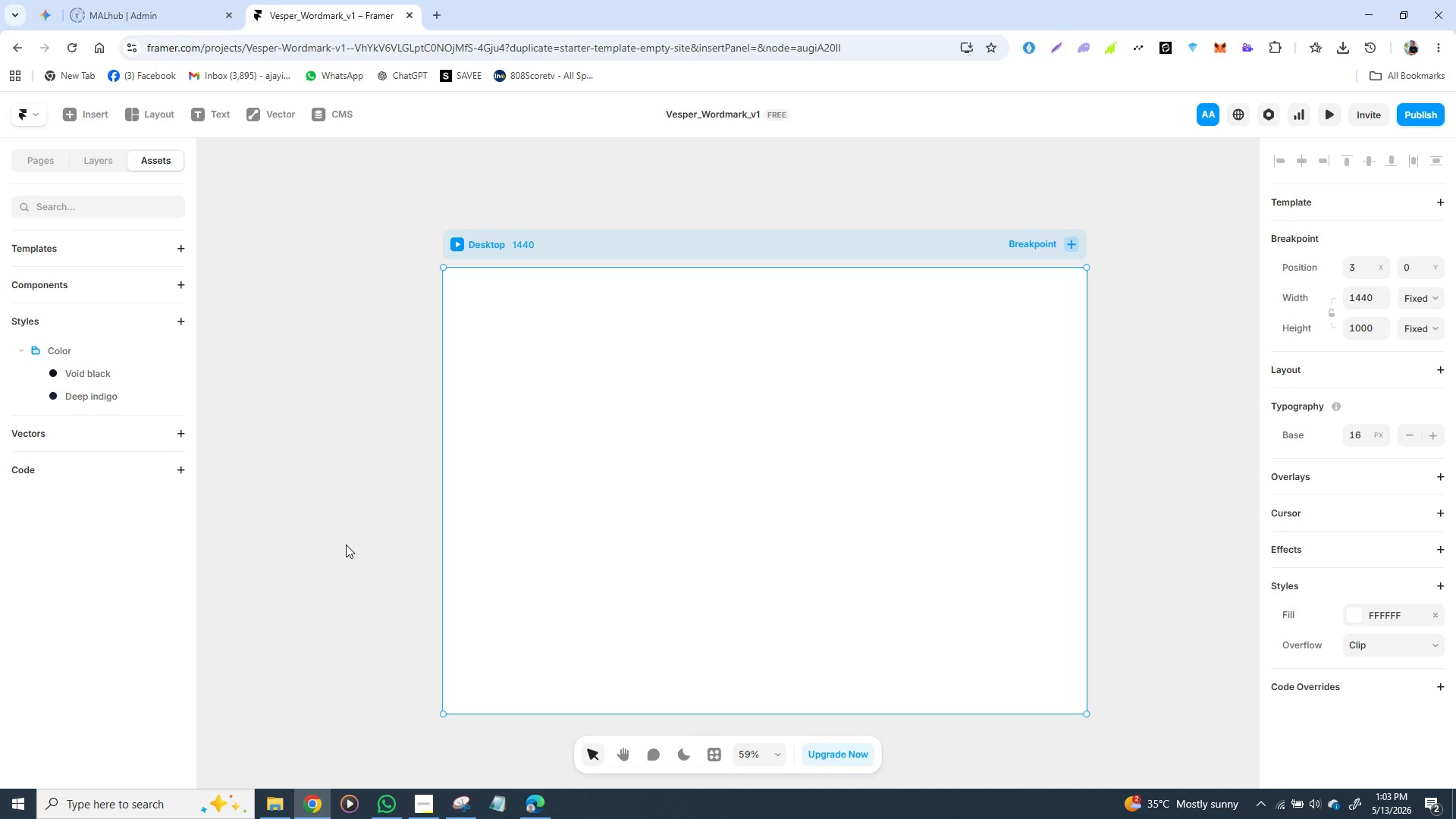 
wait(9.56)
 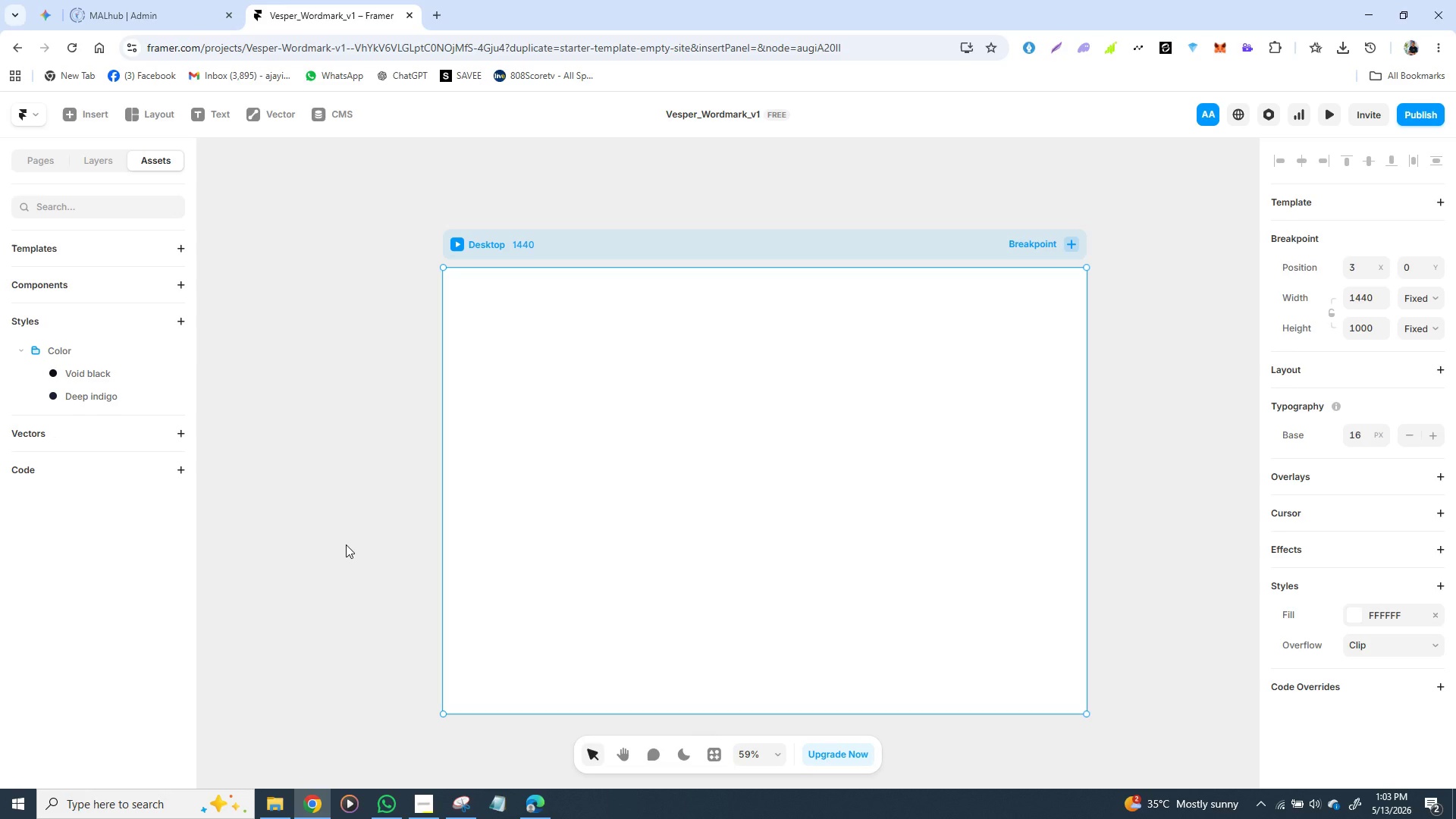 
left_click([164, 350])
 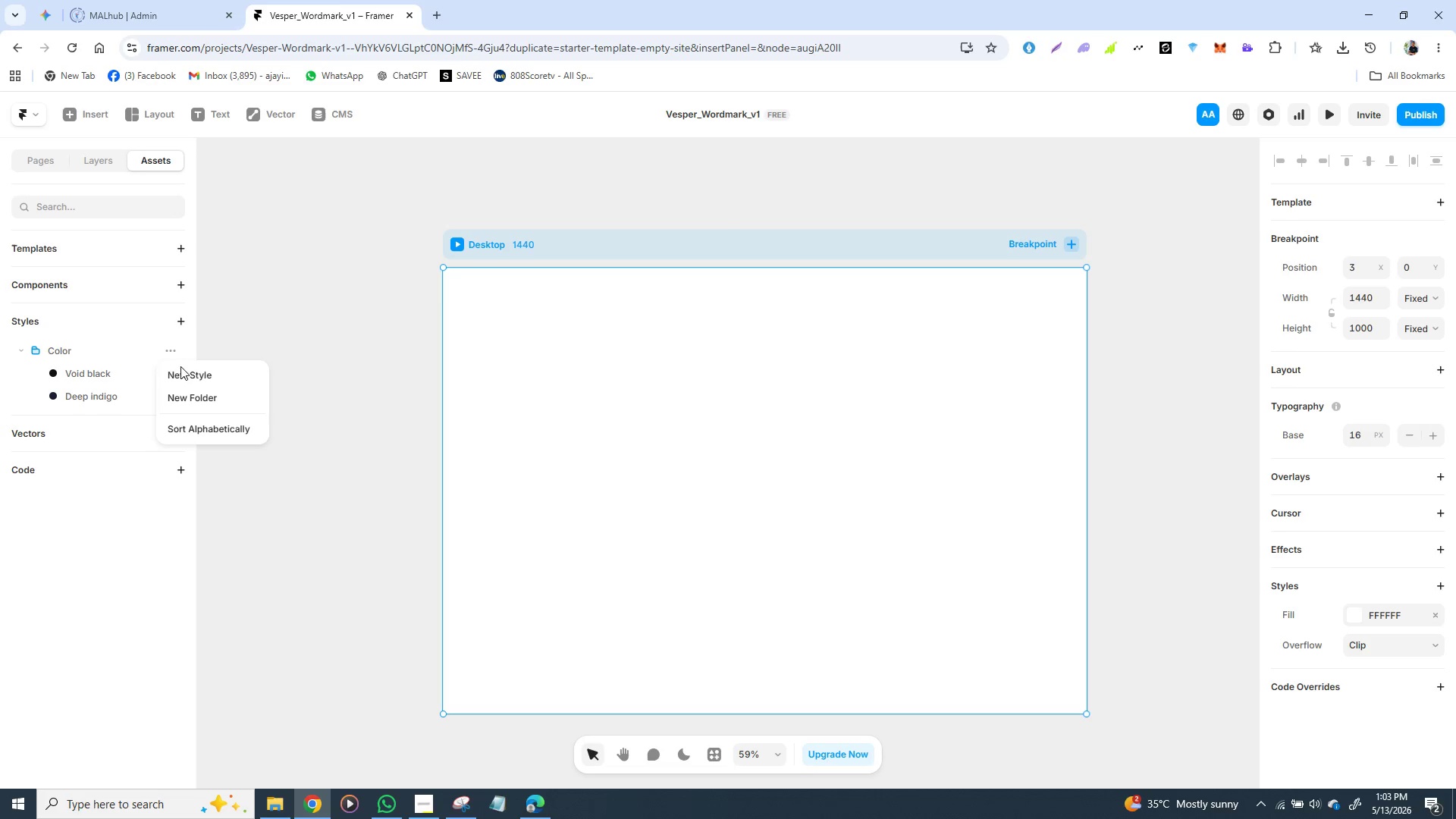 
left_click([180, 372])
 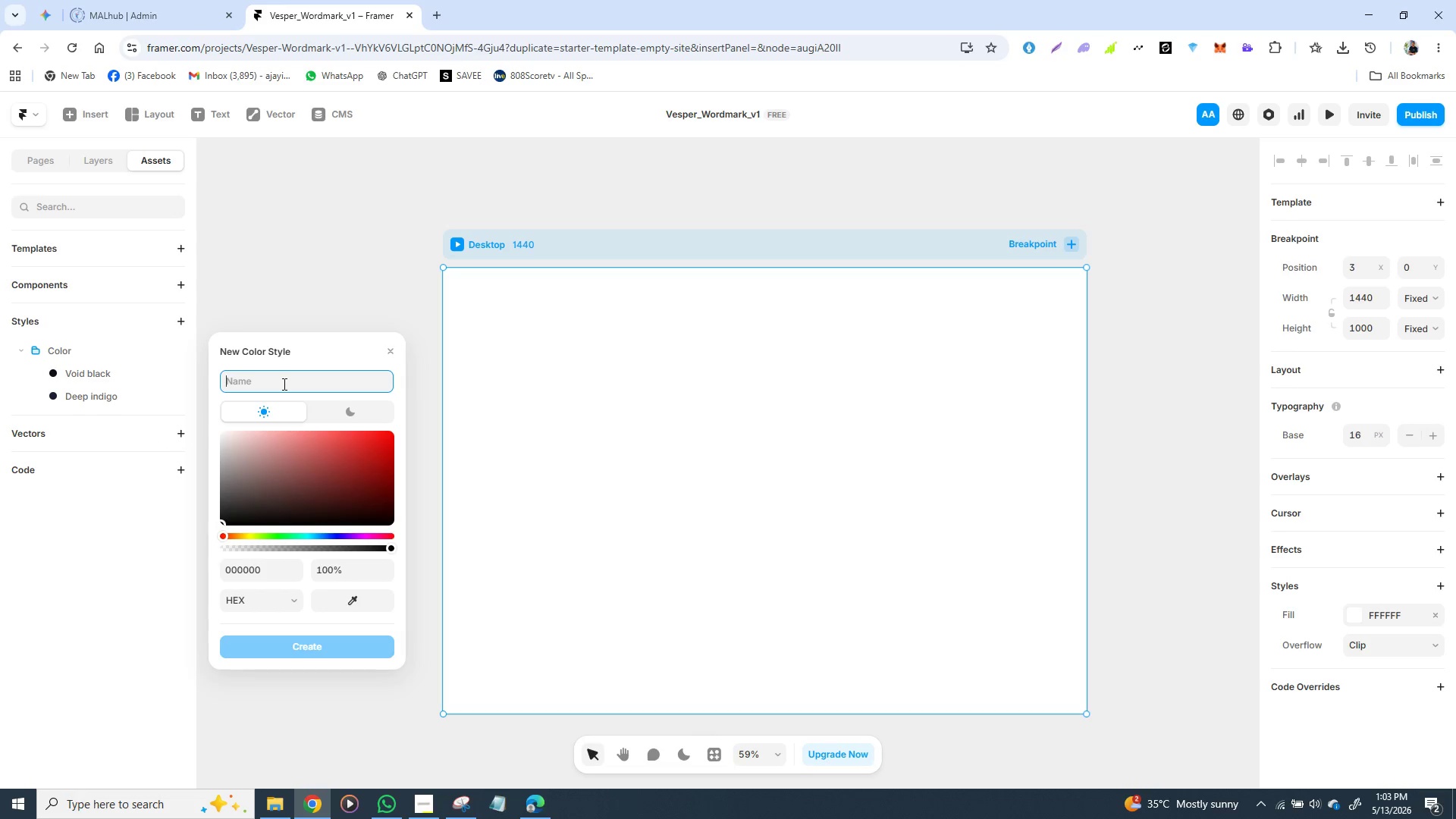 
wait(12.5)
 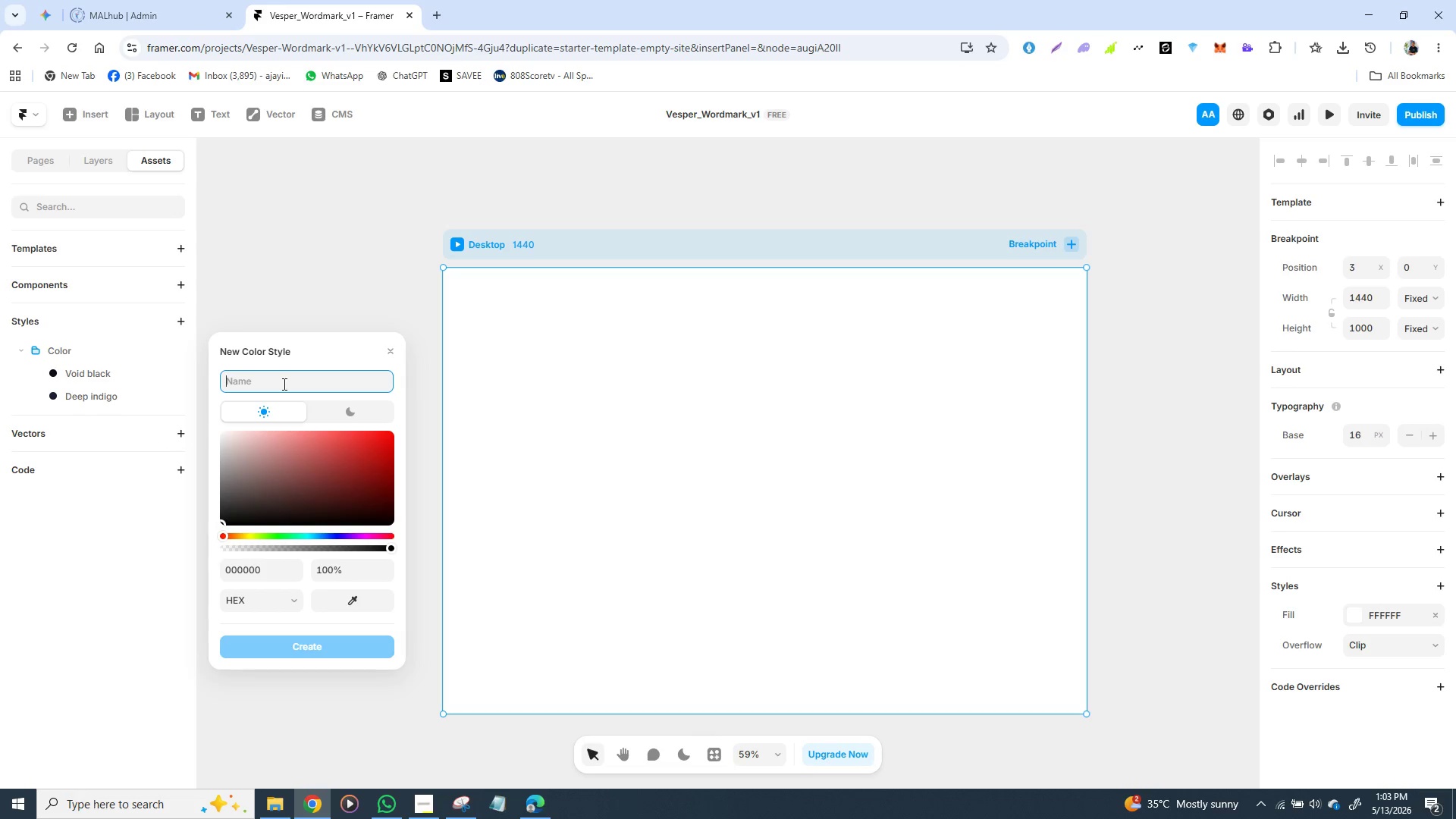 
type(Mid indigo)
 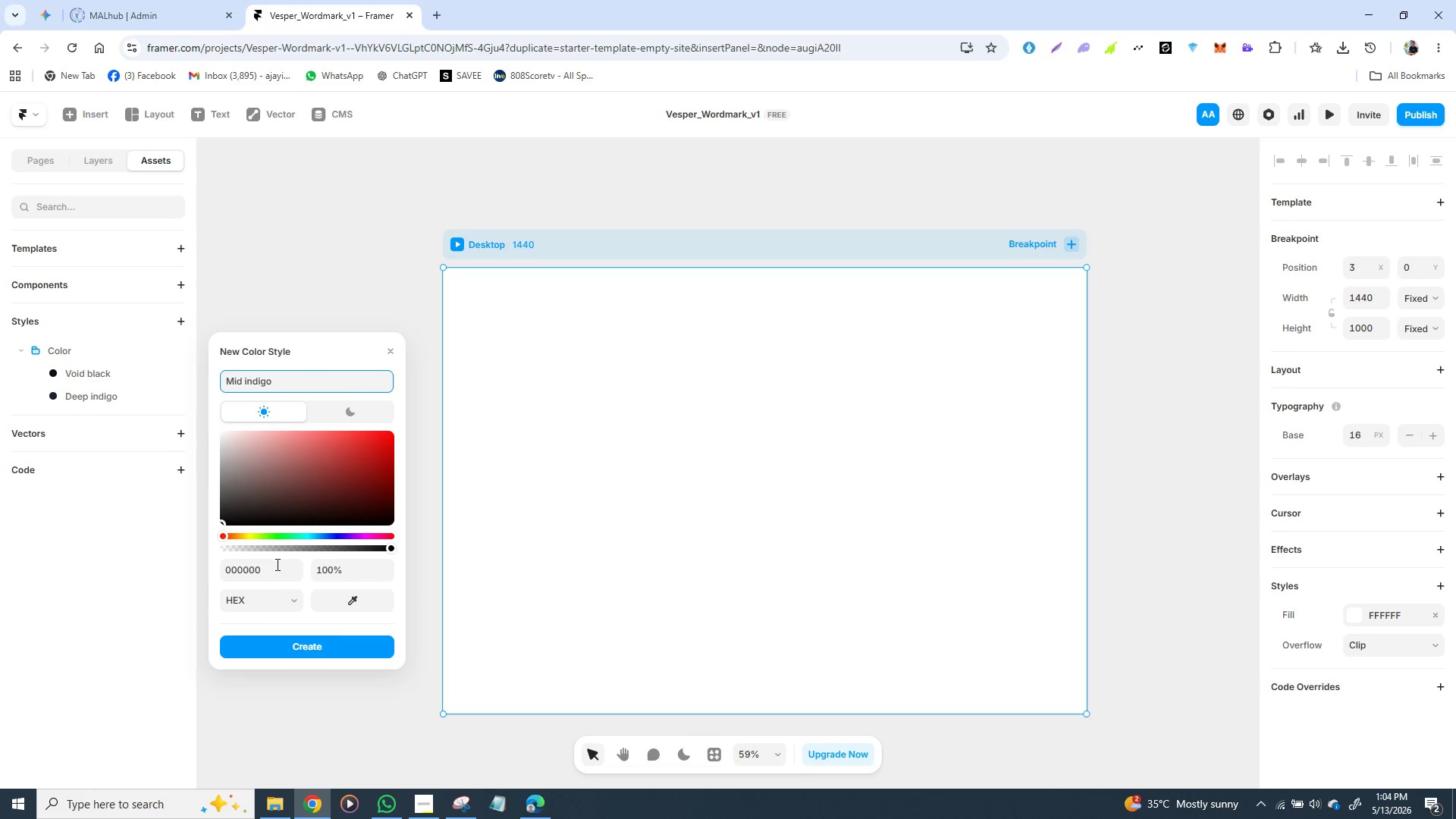 
left_click([255, 573])
 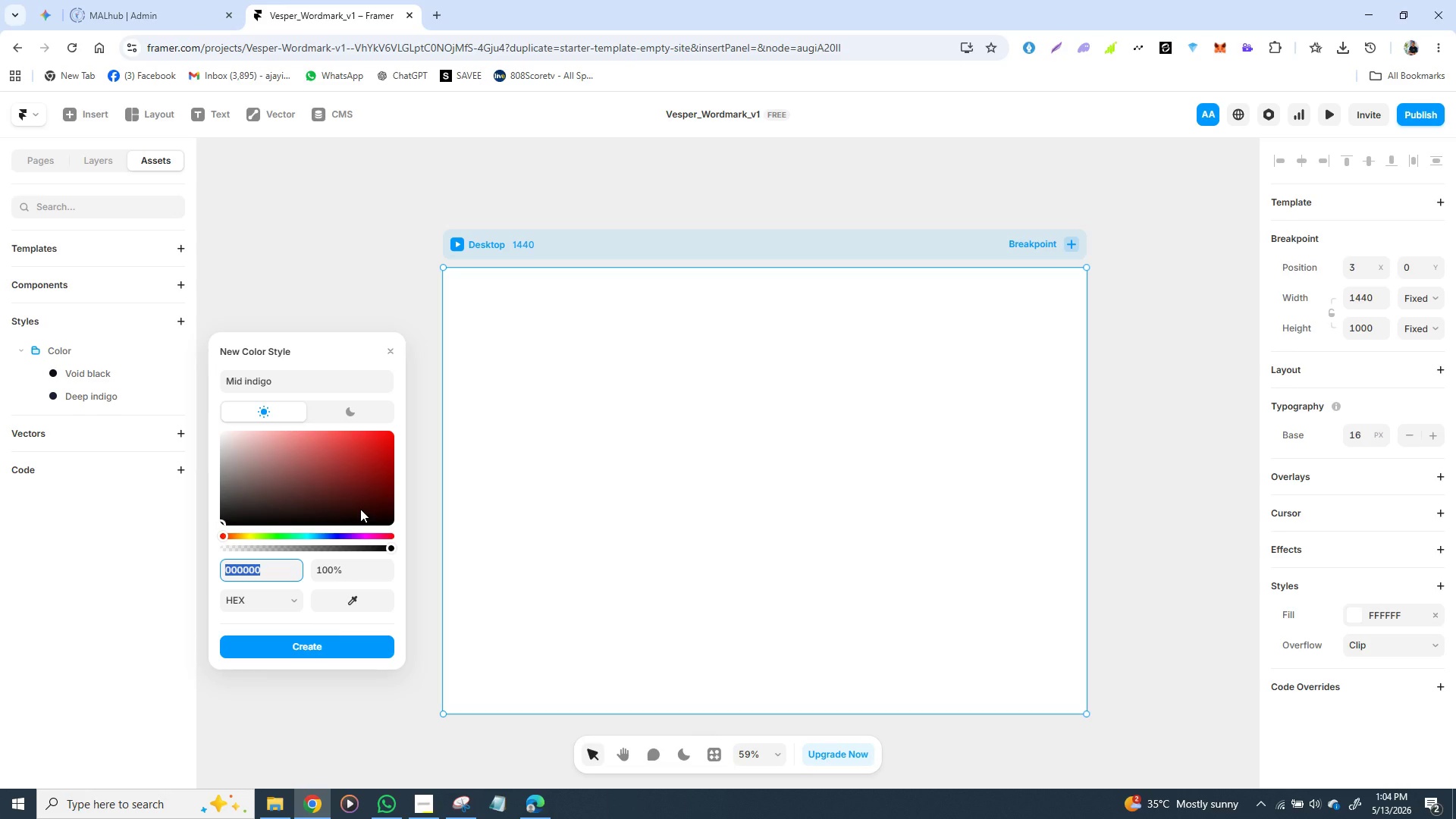 
wait(6.34)
 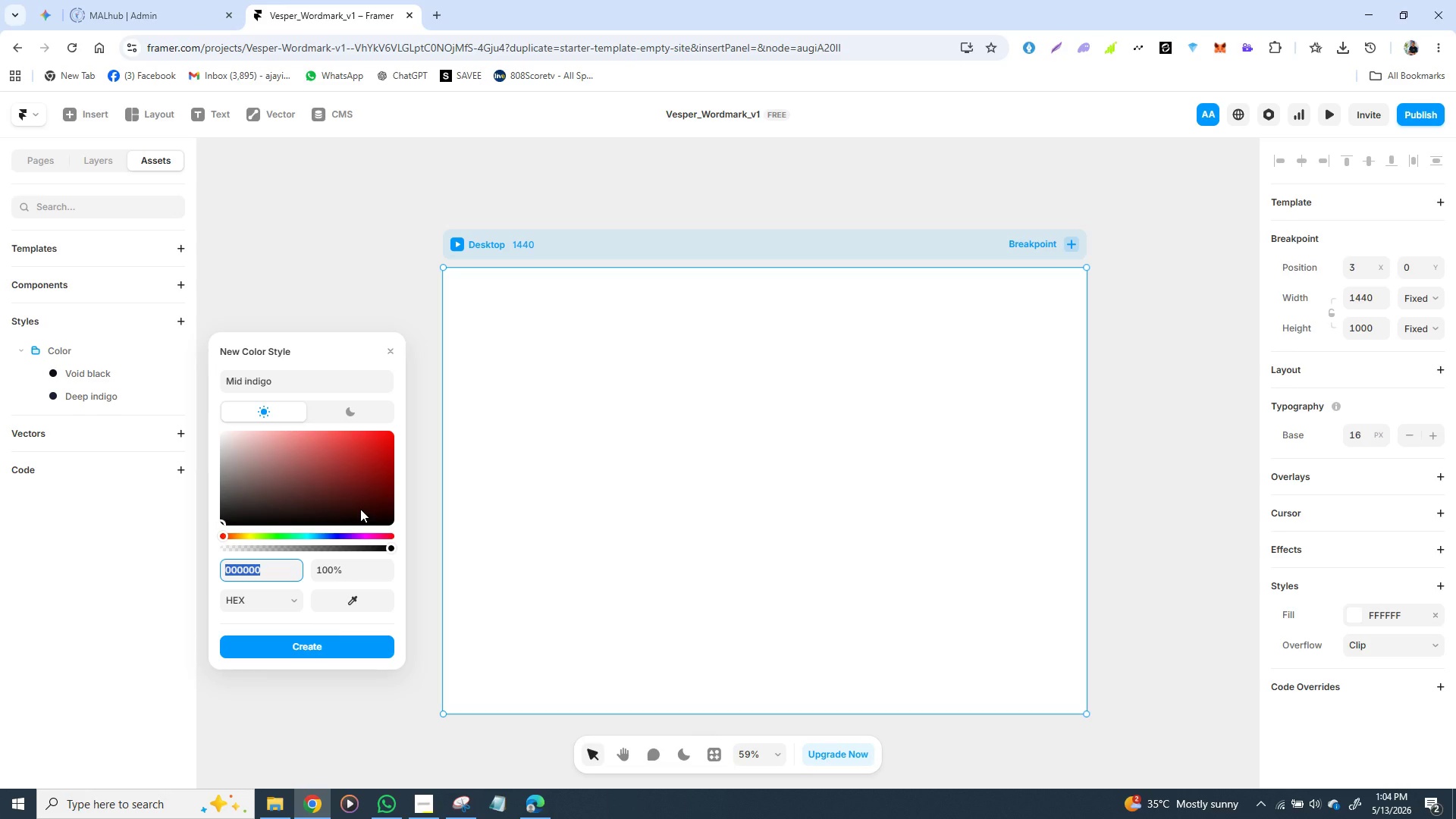 
type(8b)
 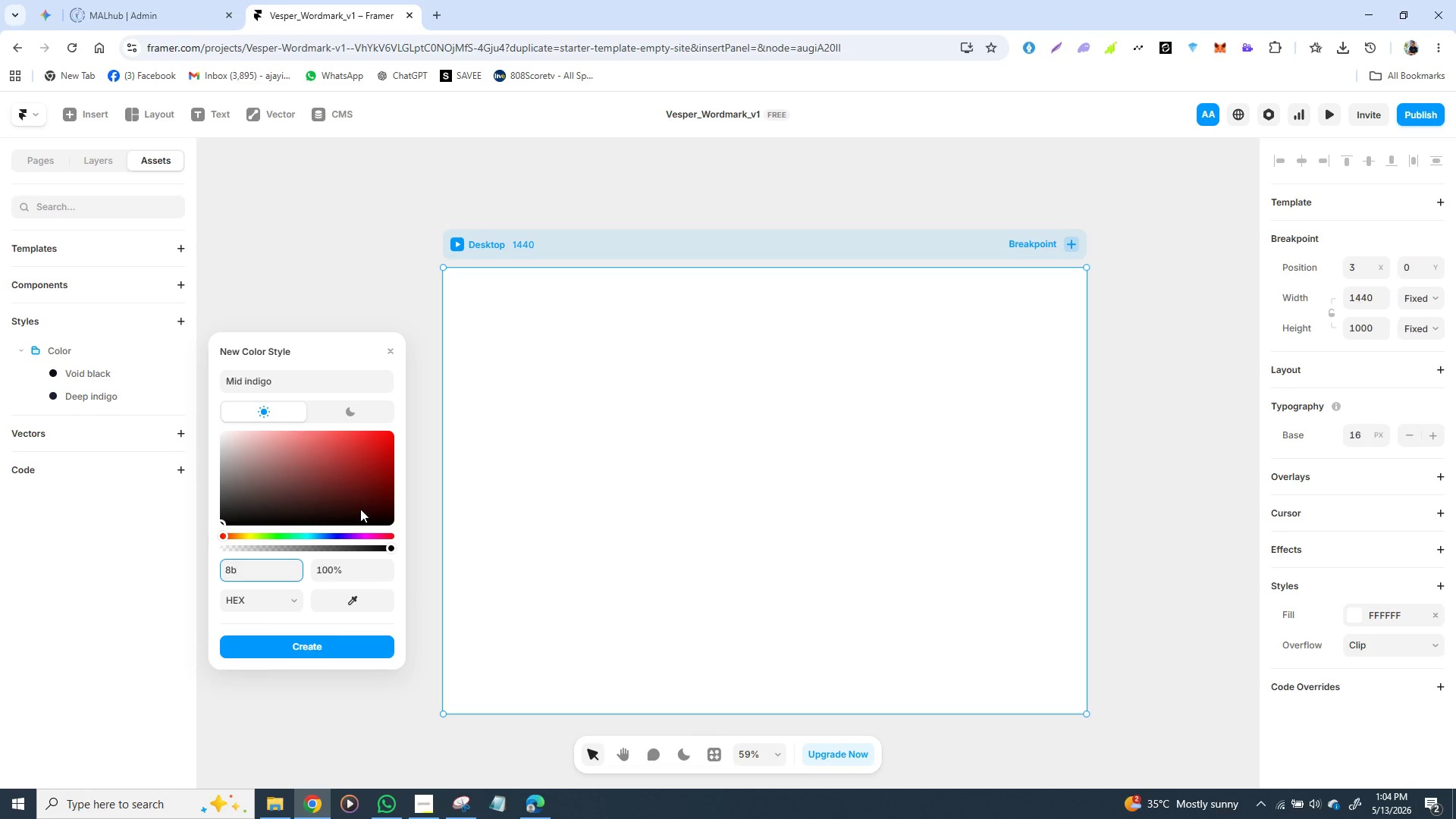 
type(92b8)
 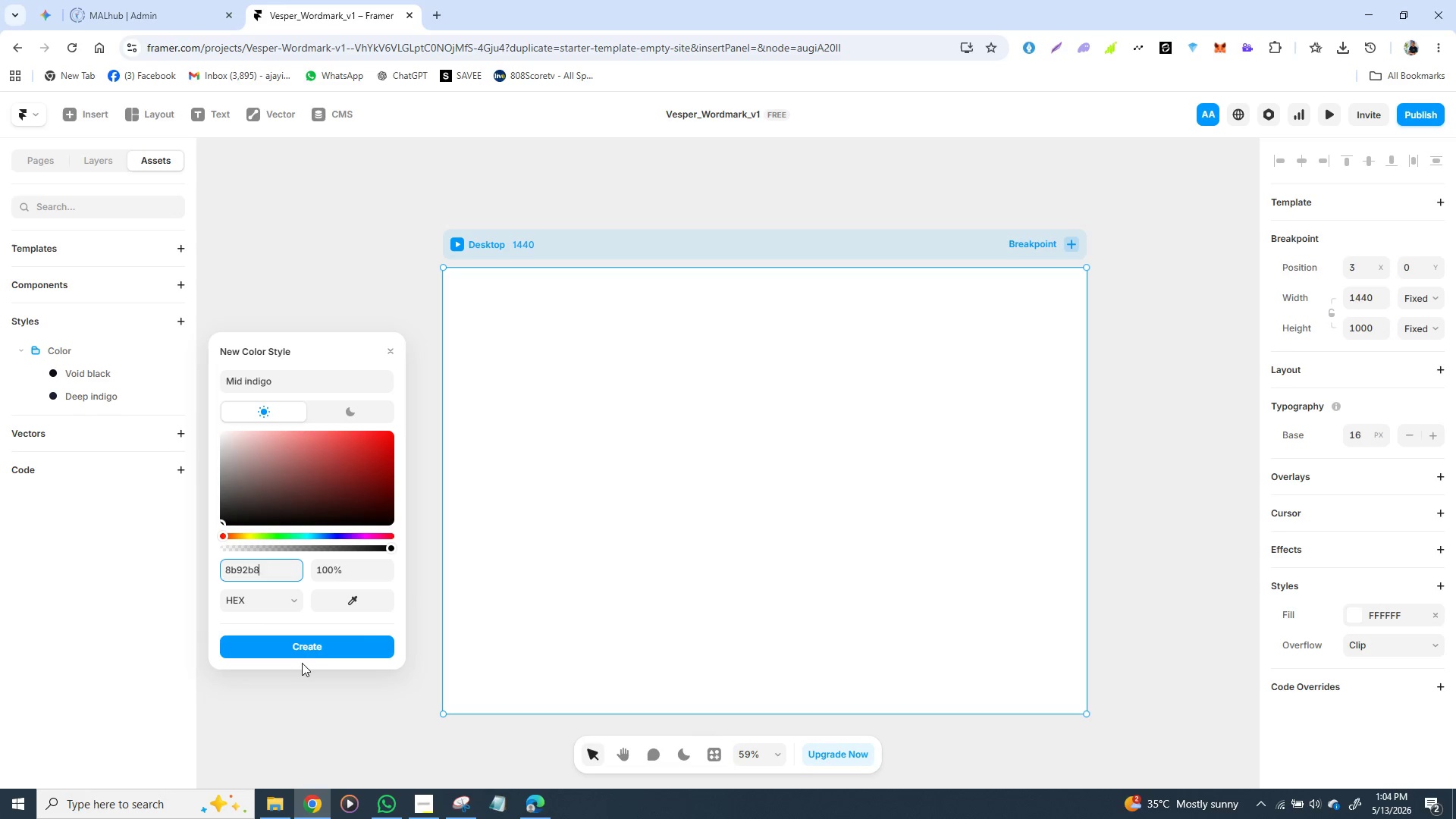 
left_click([312, 647])
 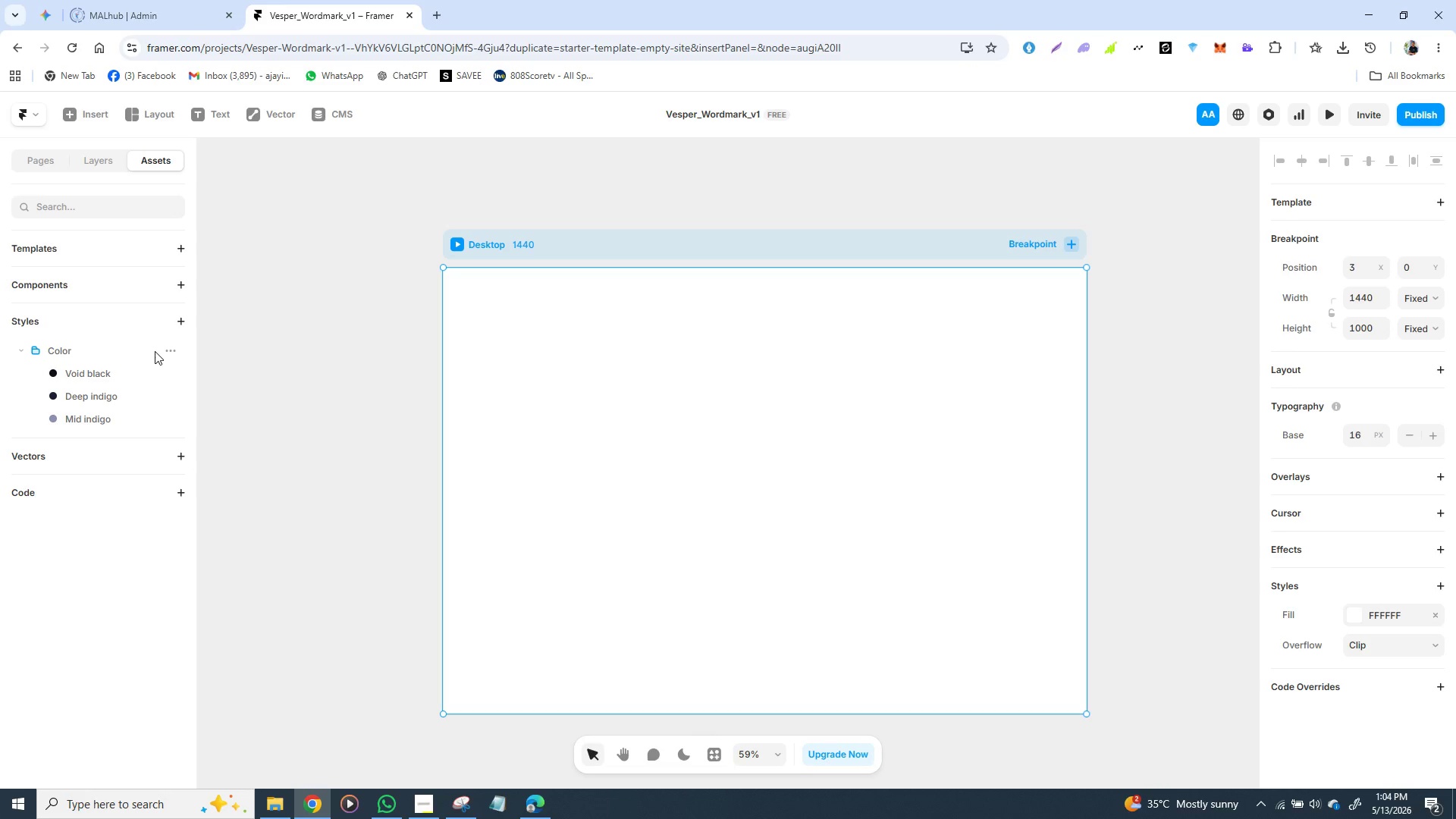 
wait(6.44)
 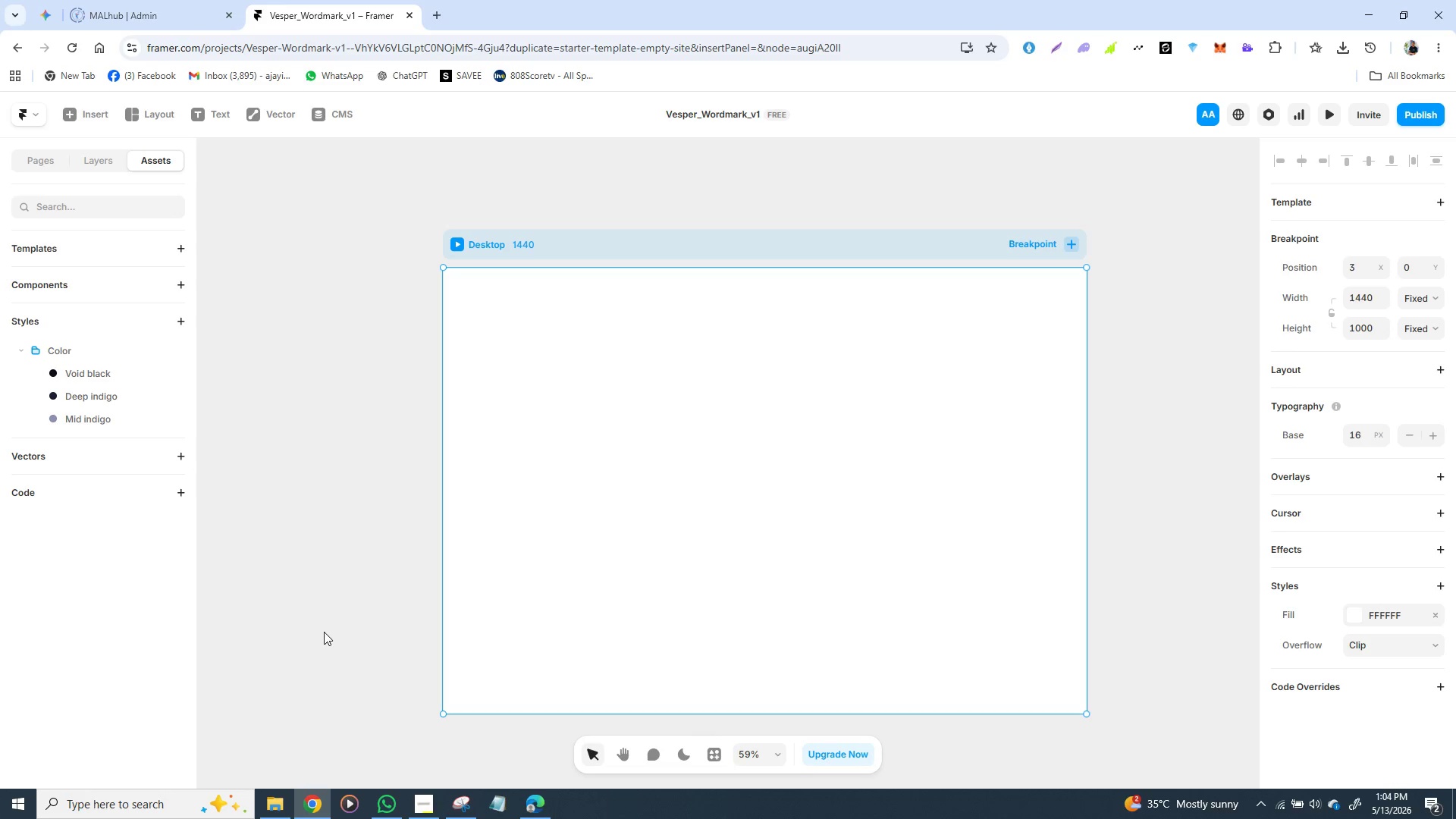 
left_click([187, 367])
 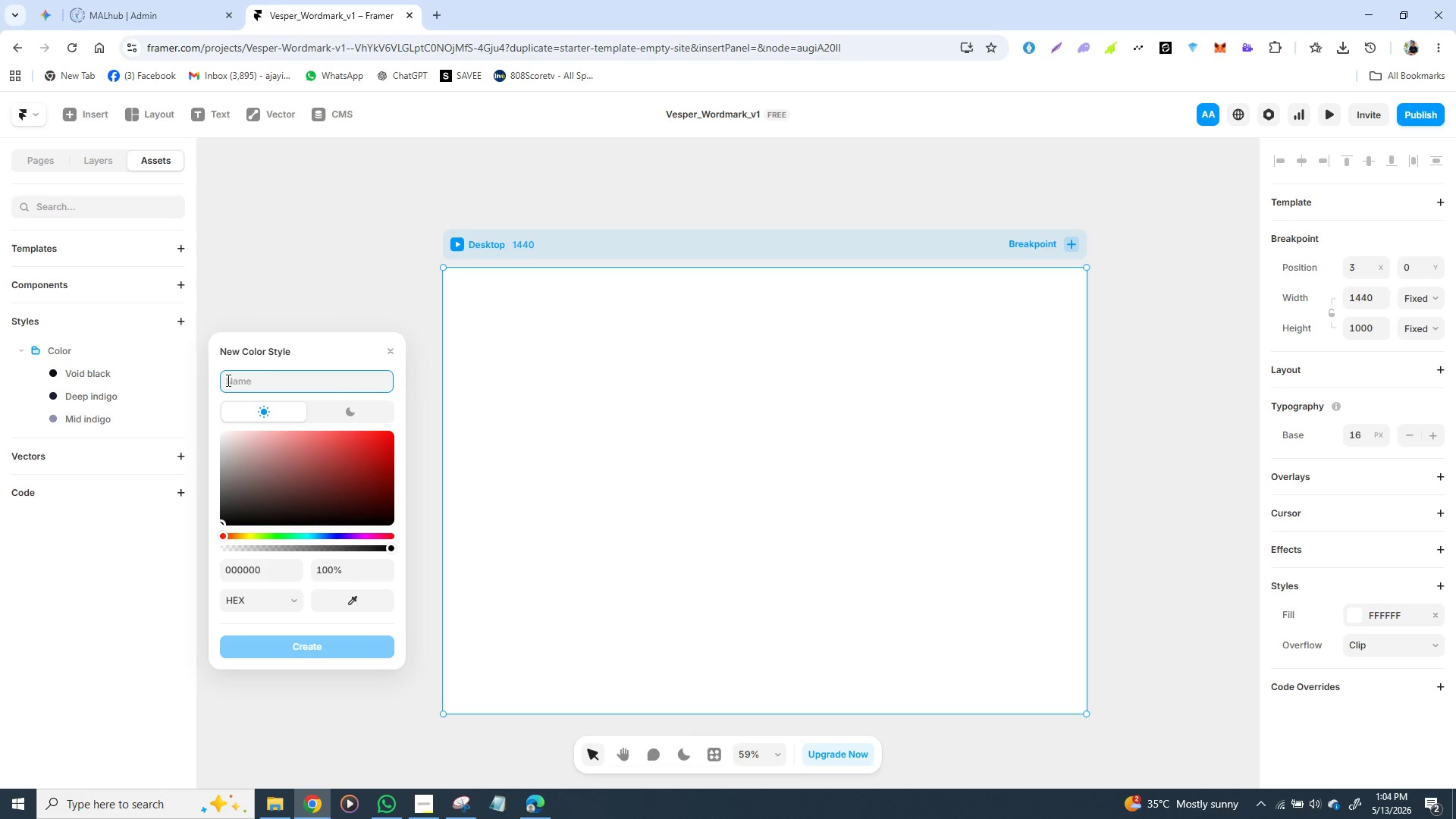 
type(Slate)
 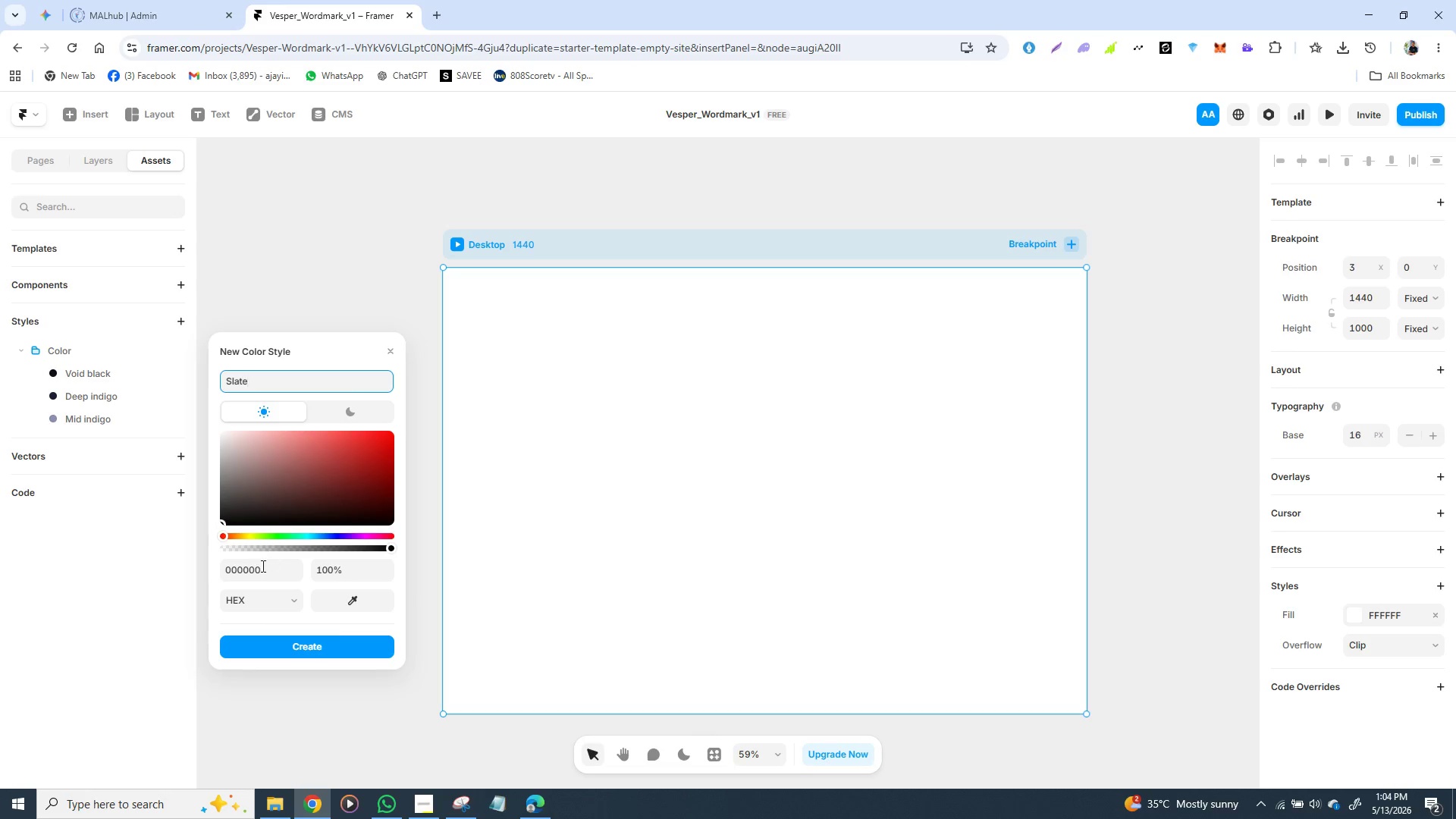 
wait(8.61)
 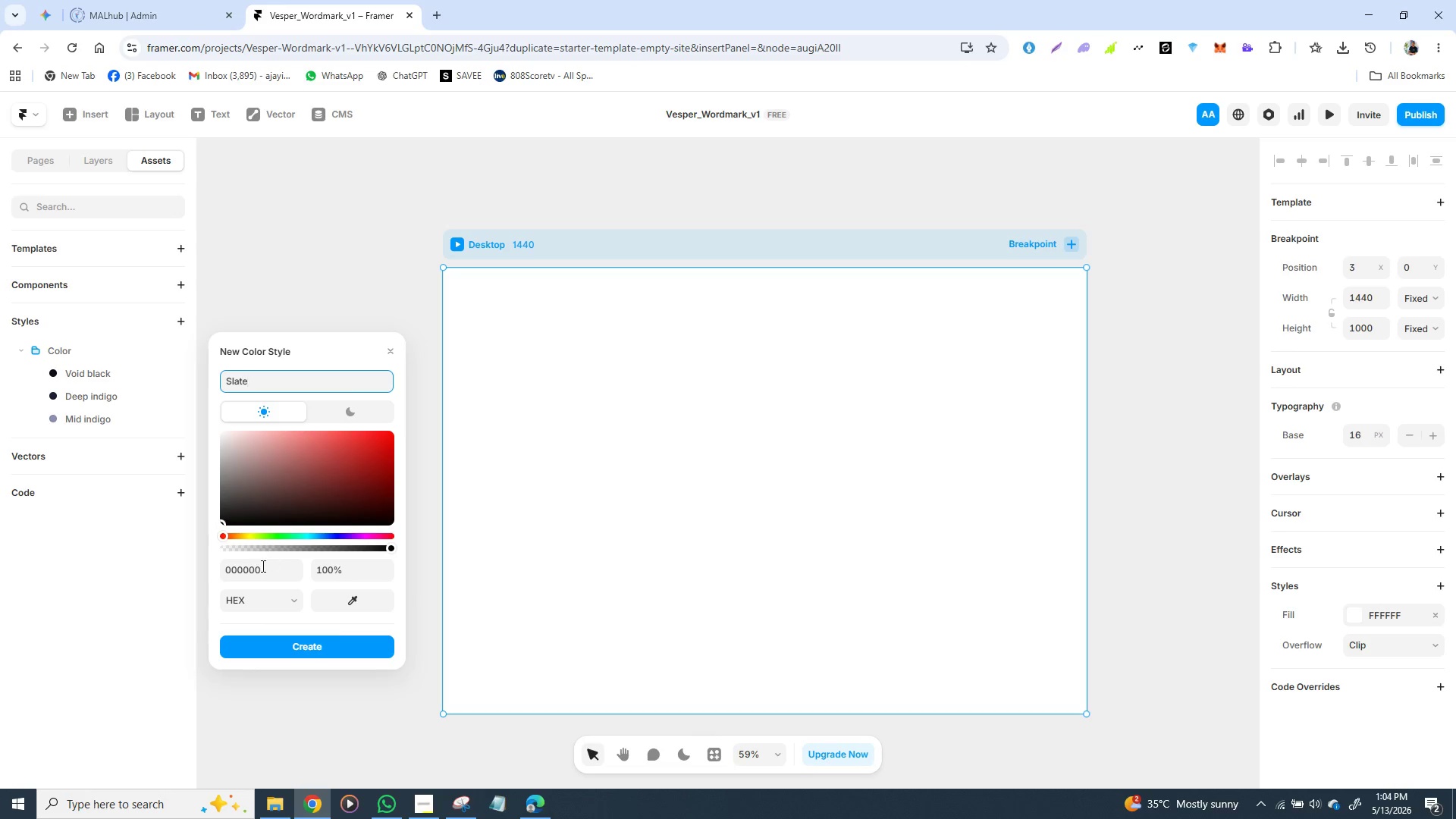 
type(e8)
 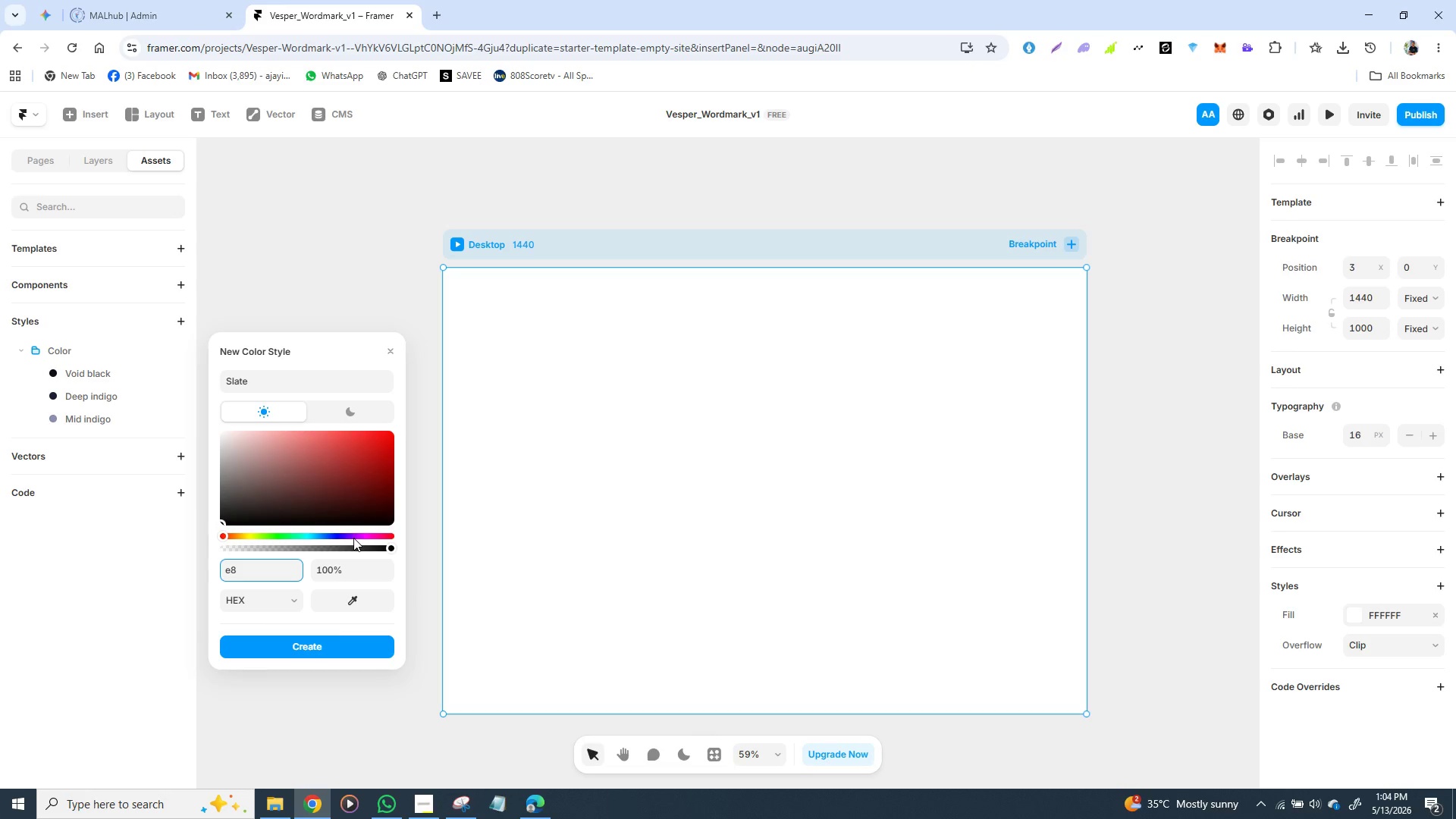 
wait(5.34)
 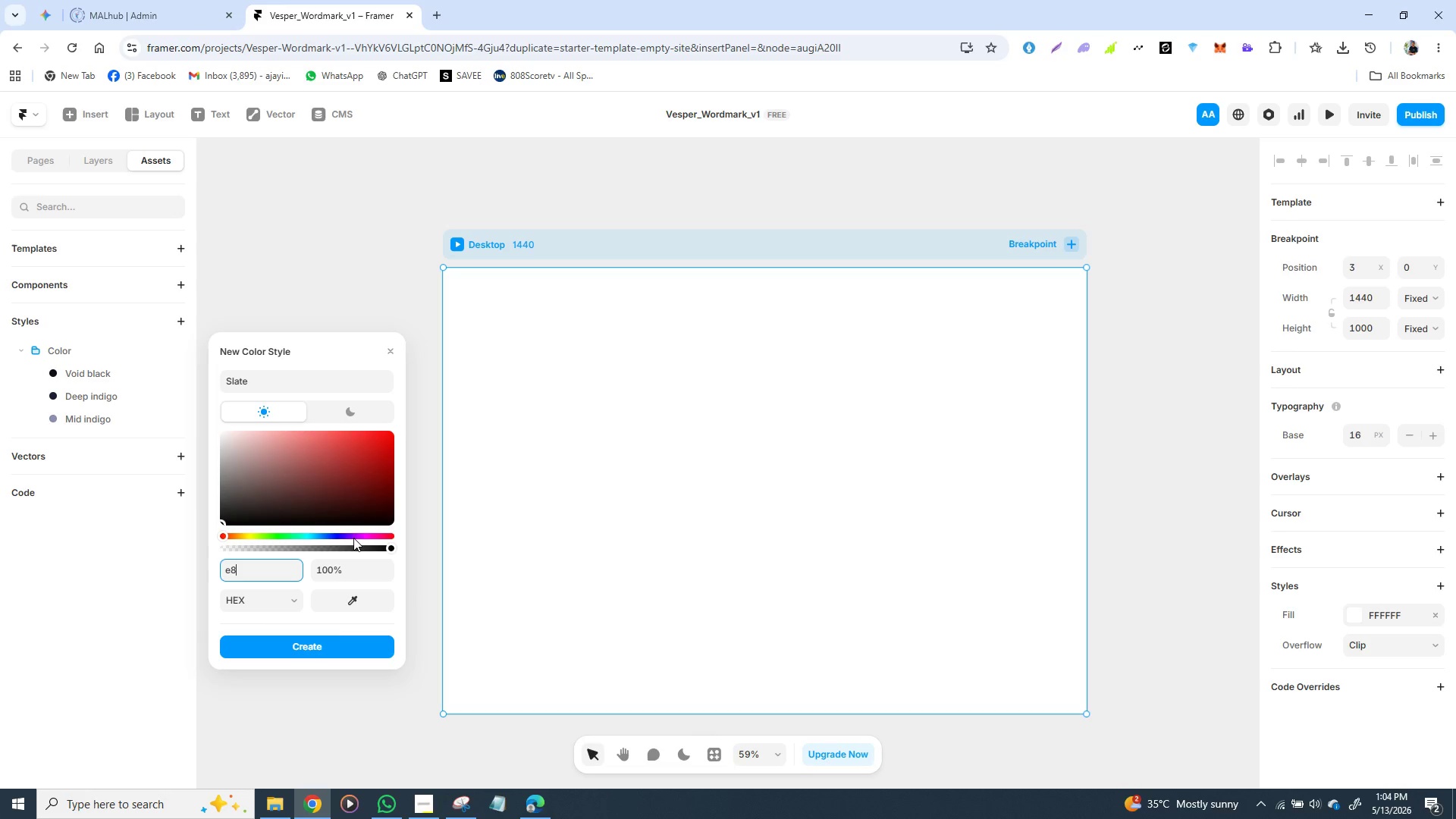 
type(eq)
key(Backspace)
type(a)
 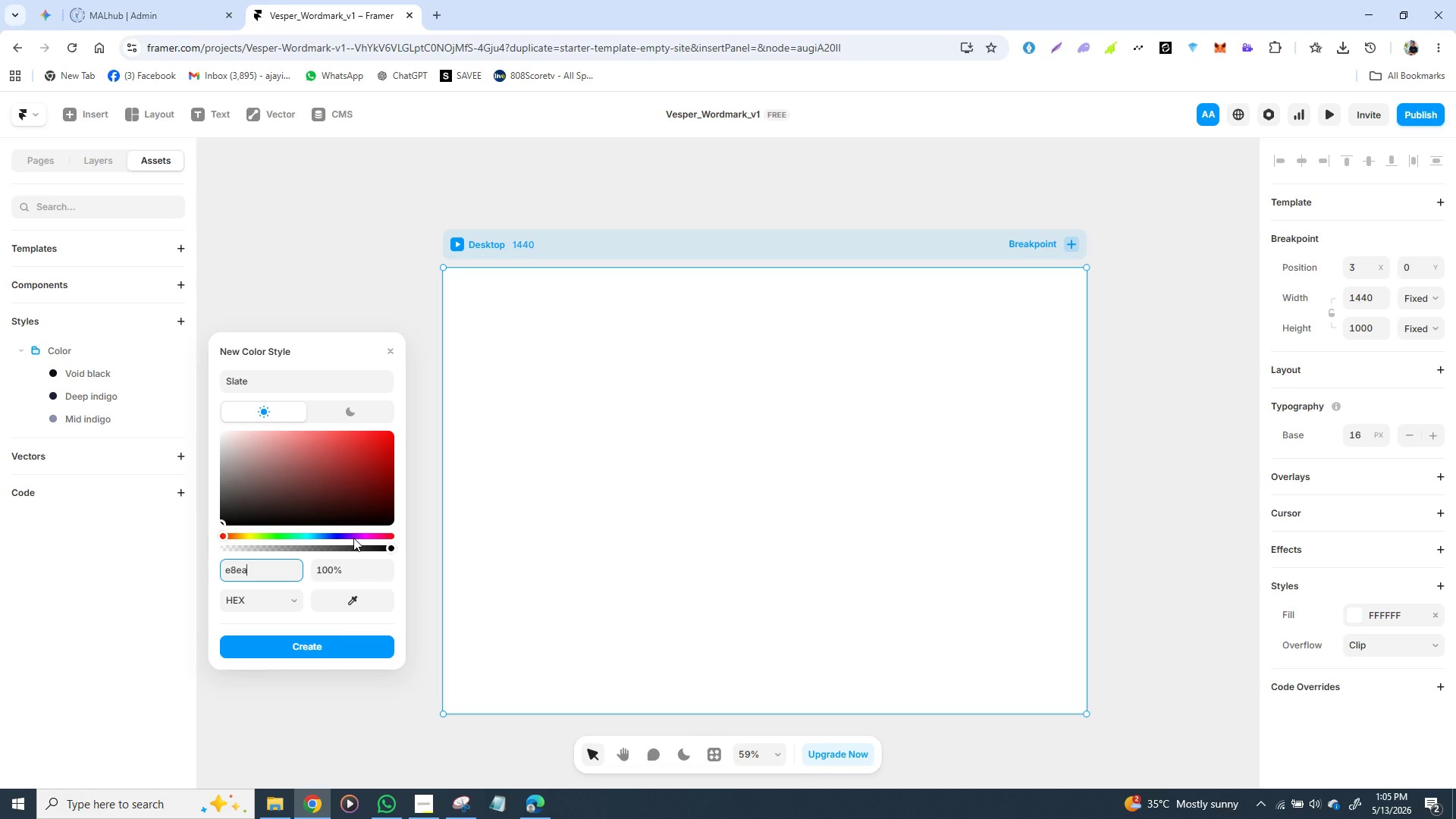 
type(f2)
 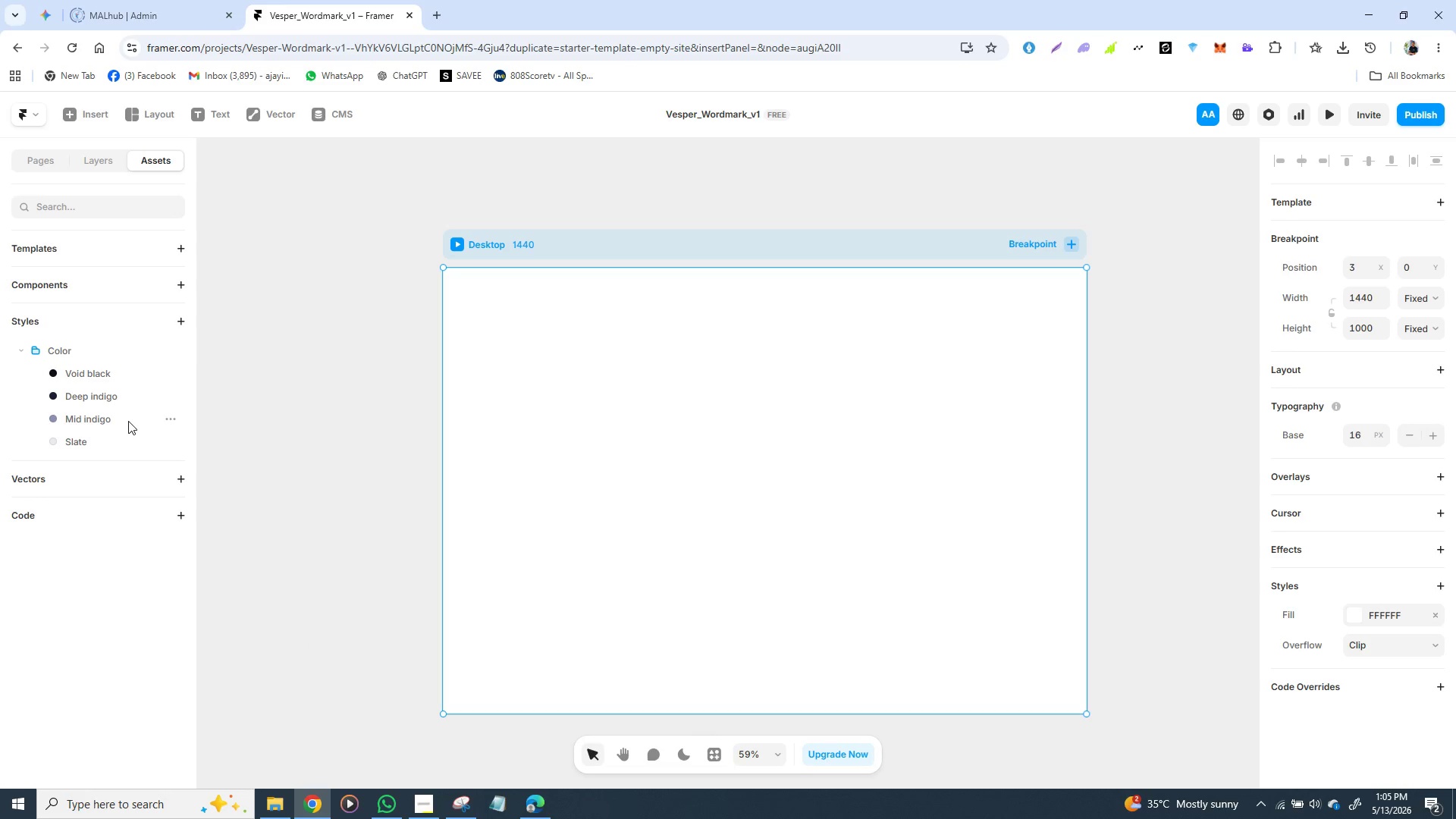 
wait(11.28)
 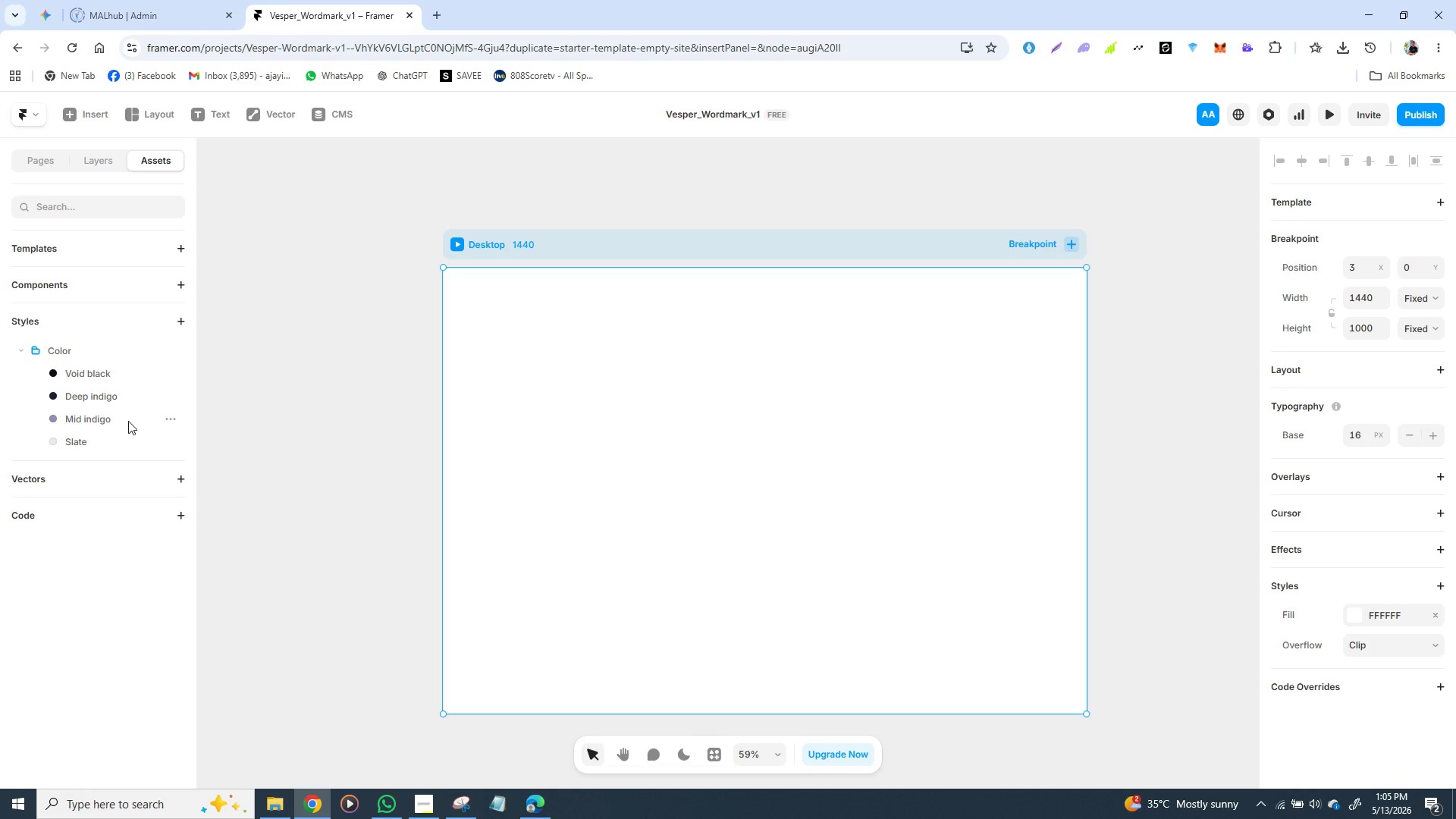 
left_click([181, 371])
 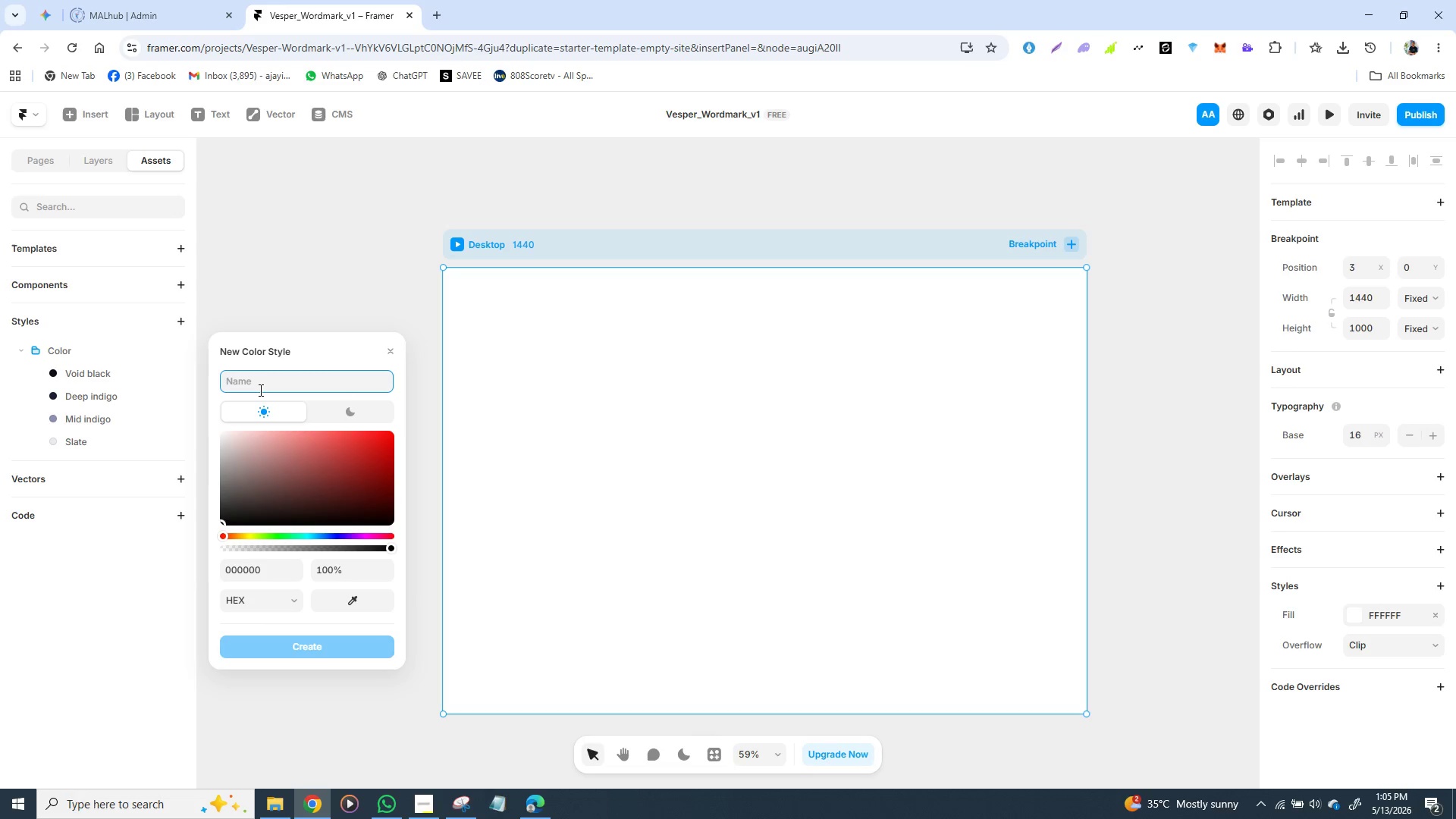 
wait(38.95)
 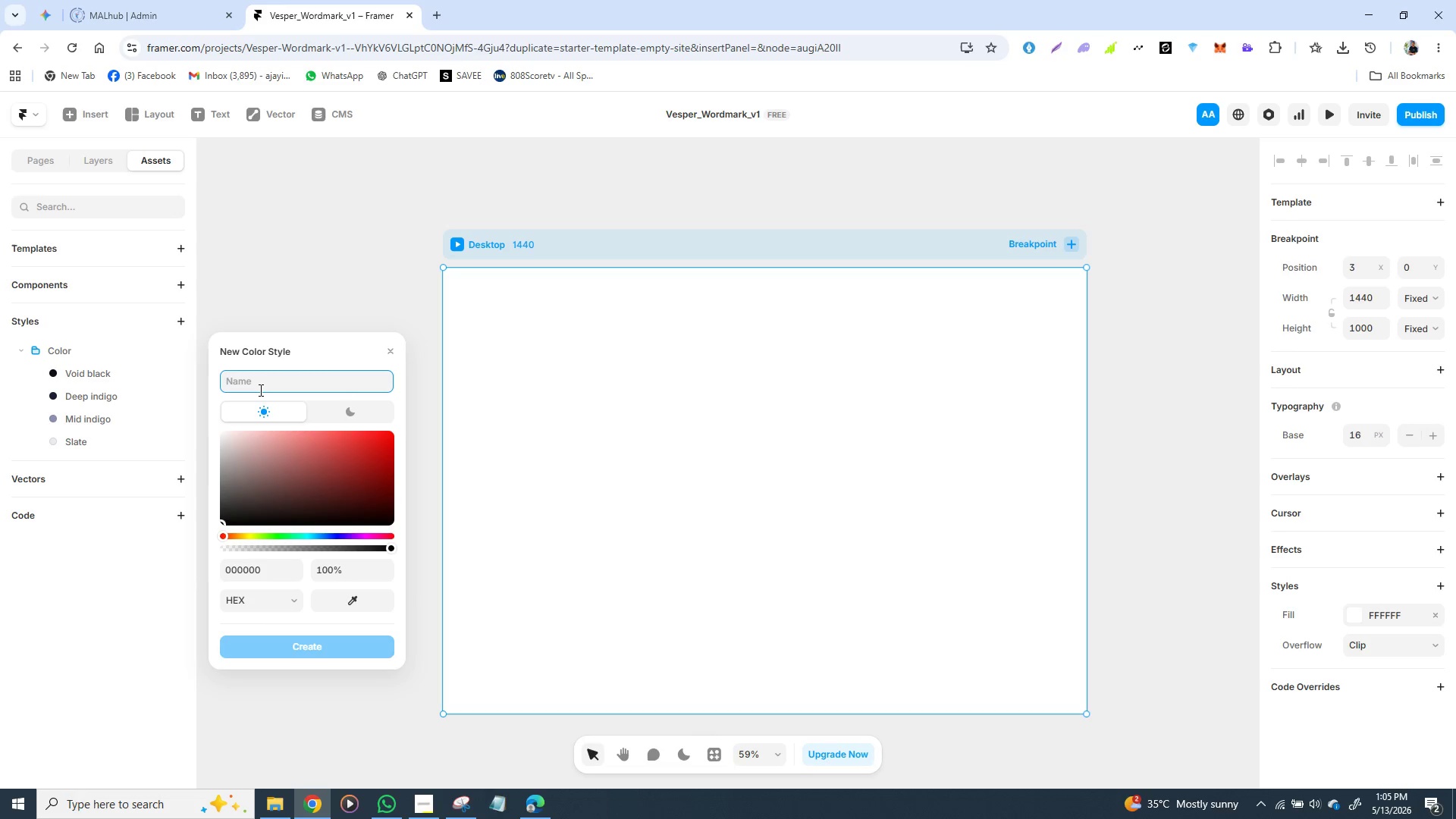 
left_click([94, 444])
 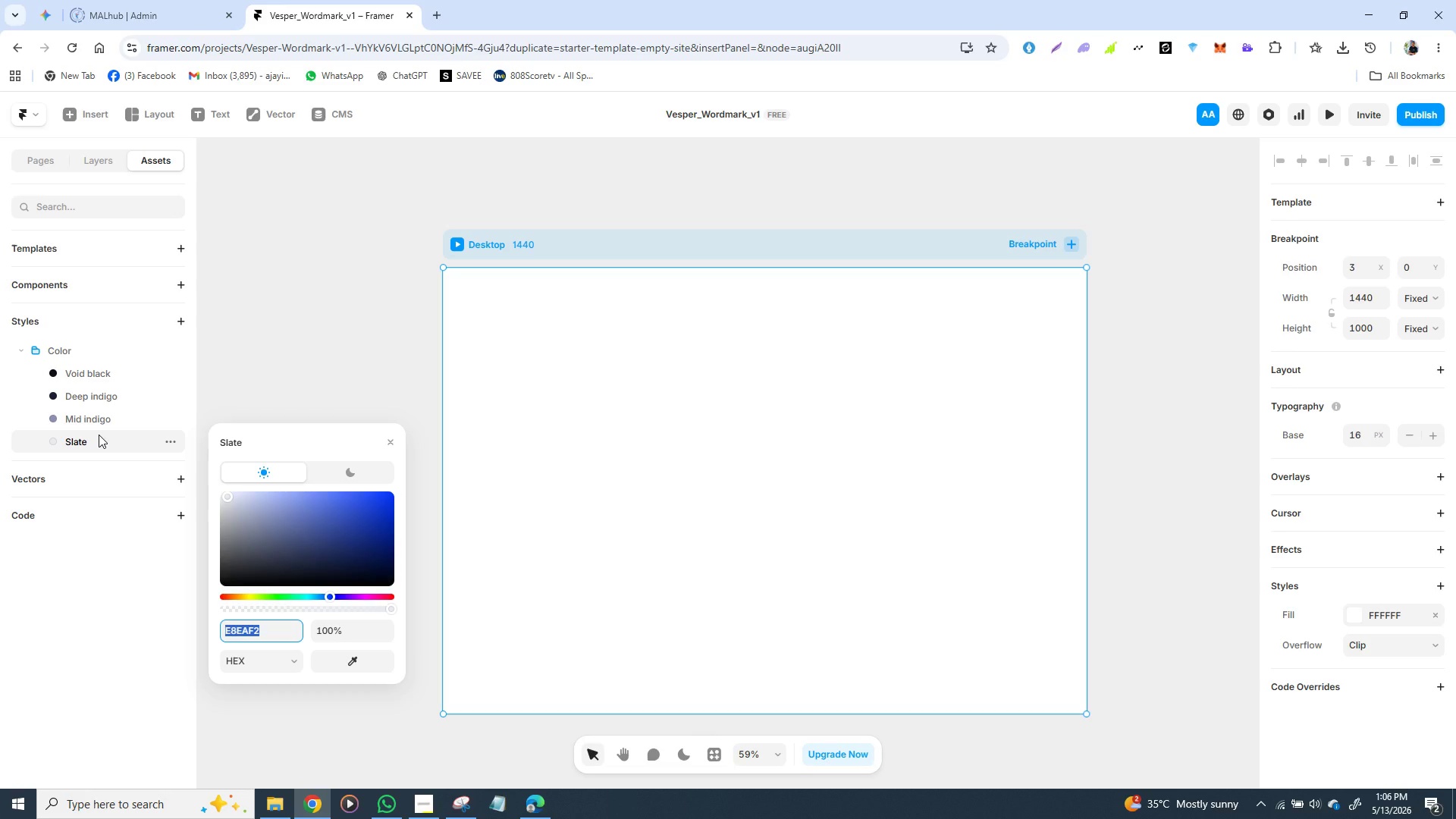 
wait(6.67)
 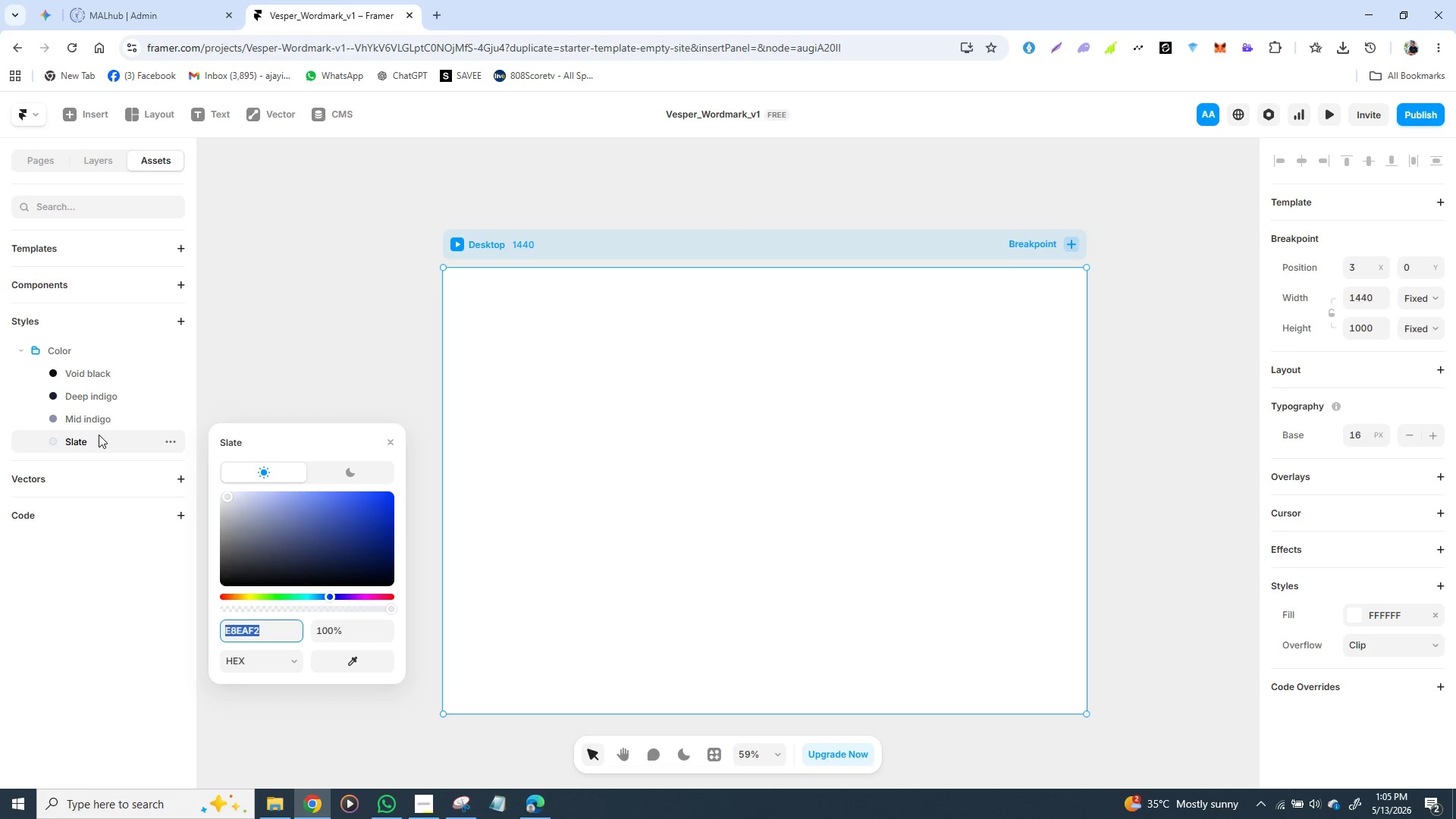 
left_click([84, 415])
 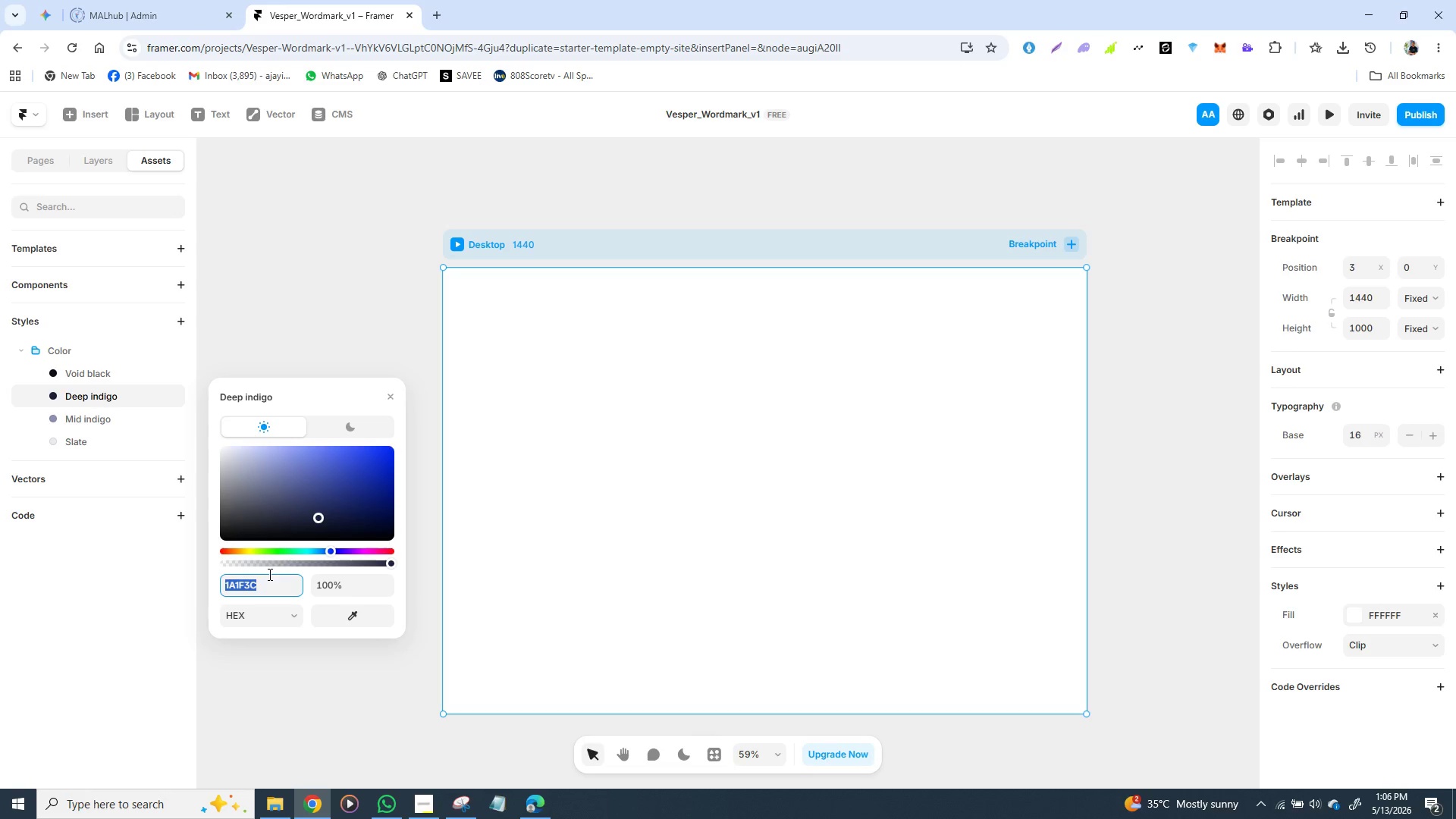 
wait(23.39)
 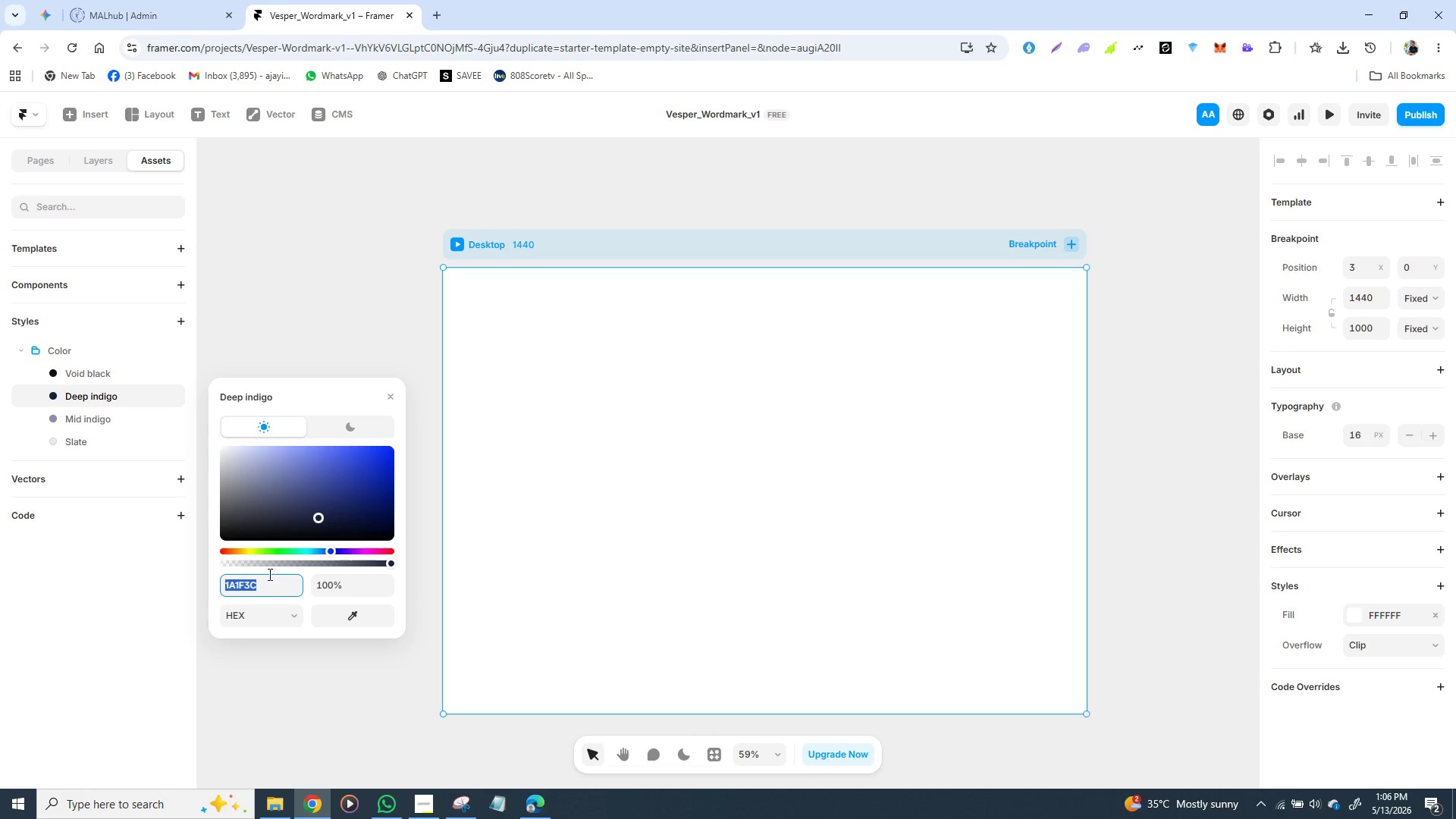 
key(2)
 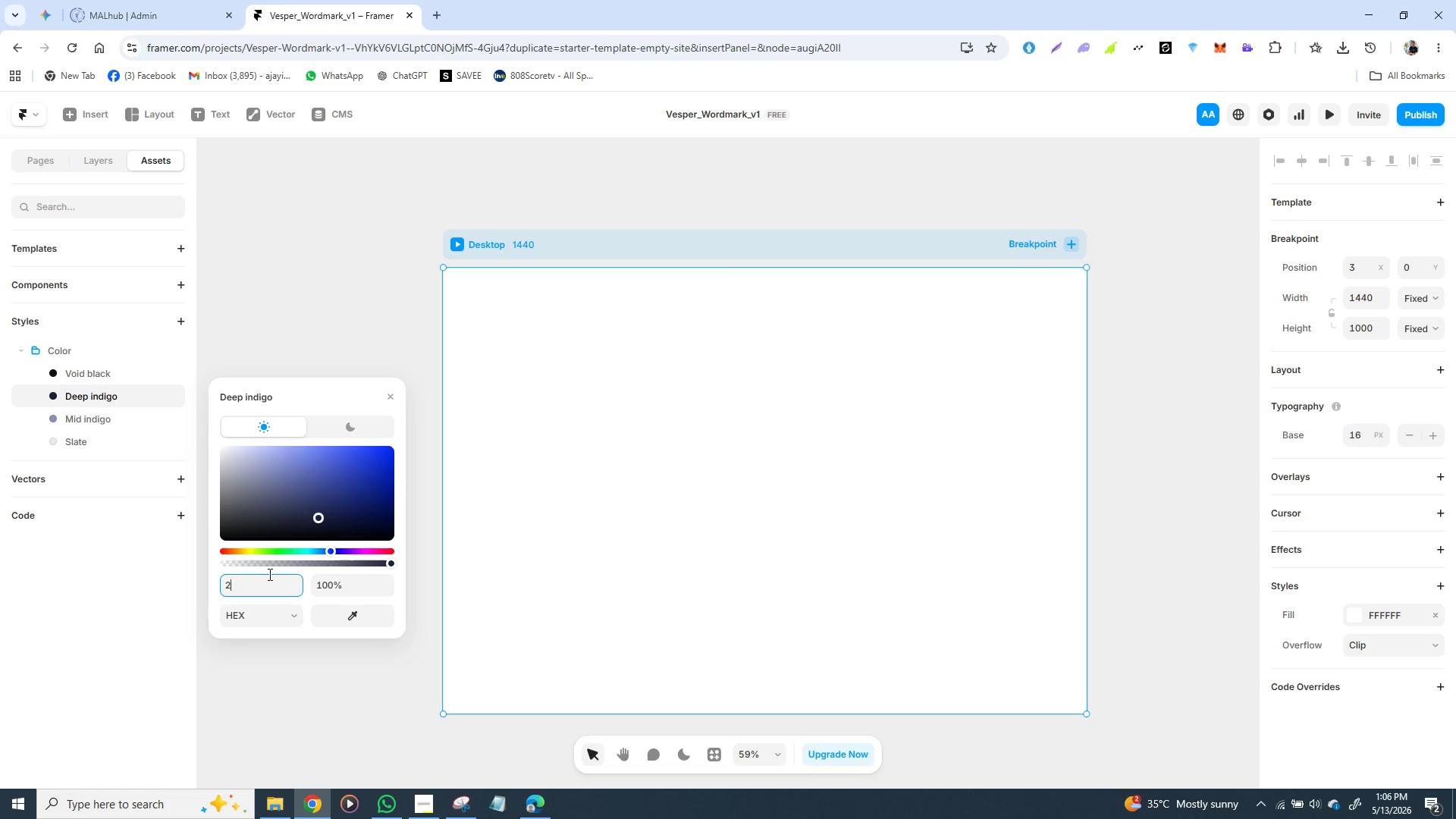 
key(E)
 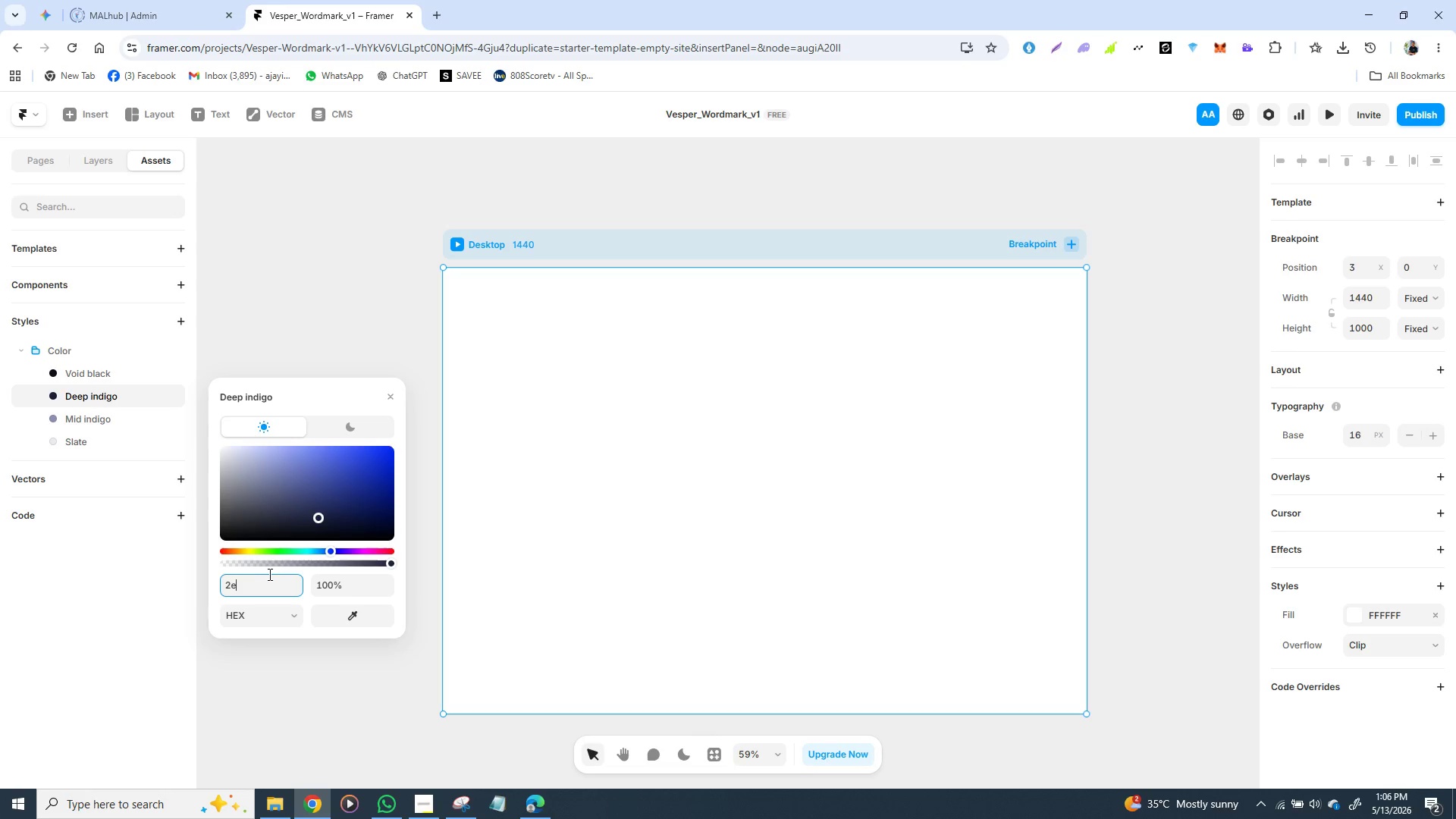 
type(36)
 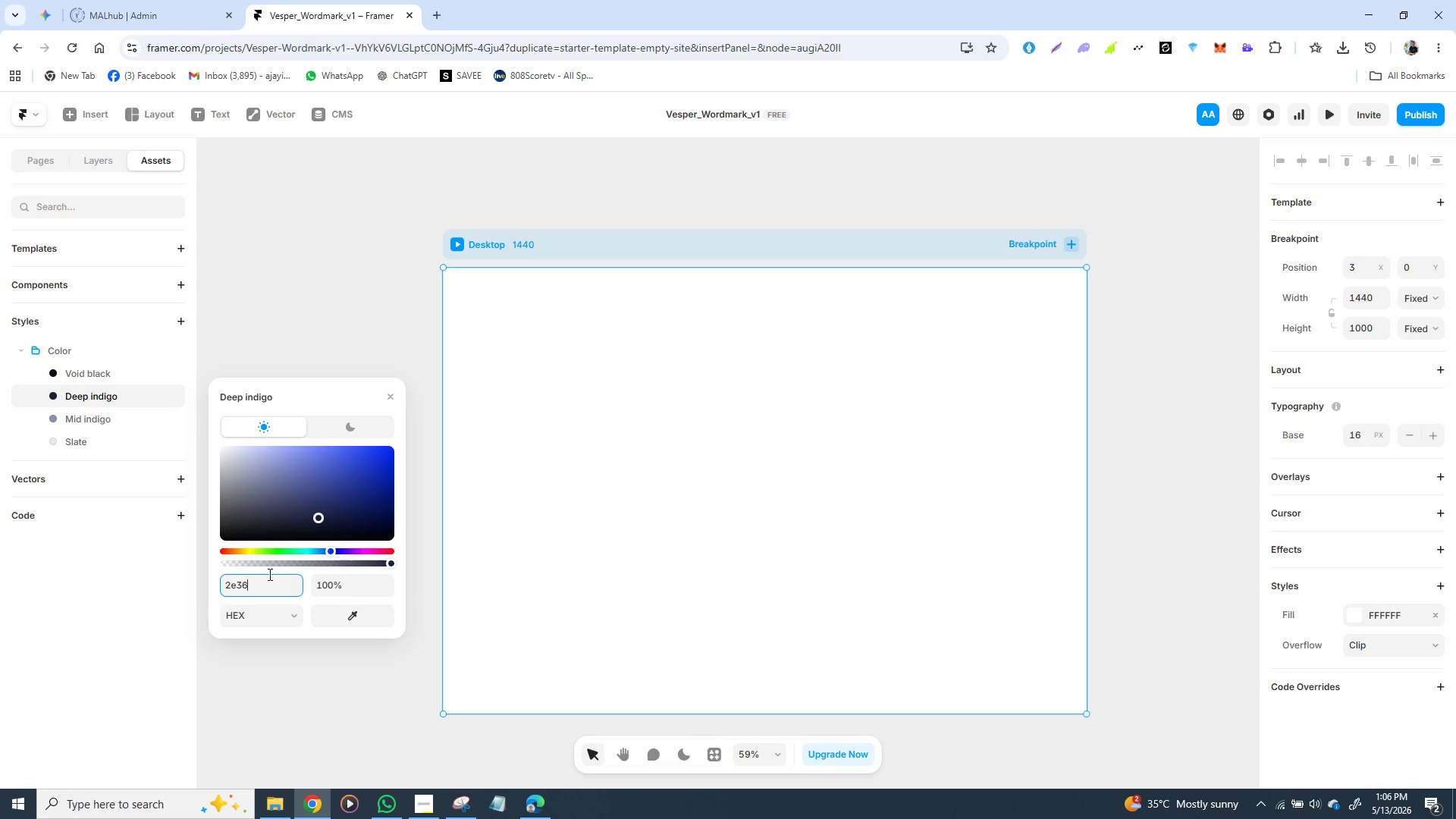 
wait(5.61)
 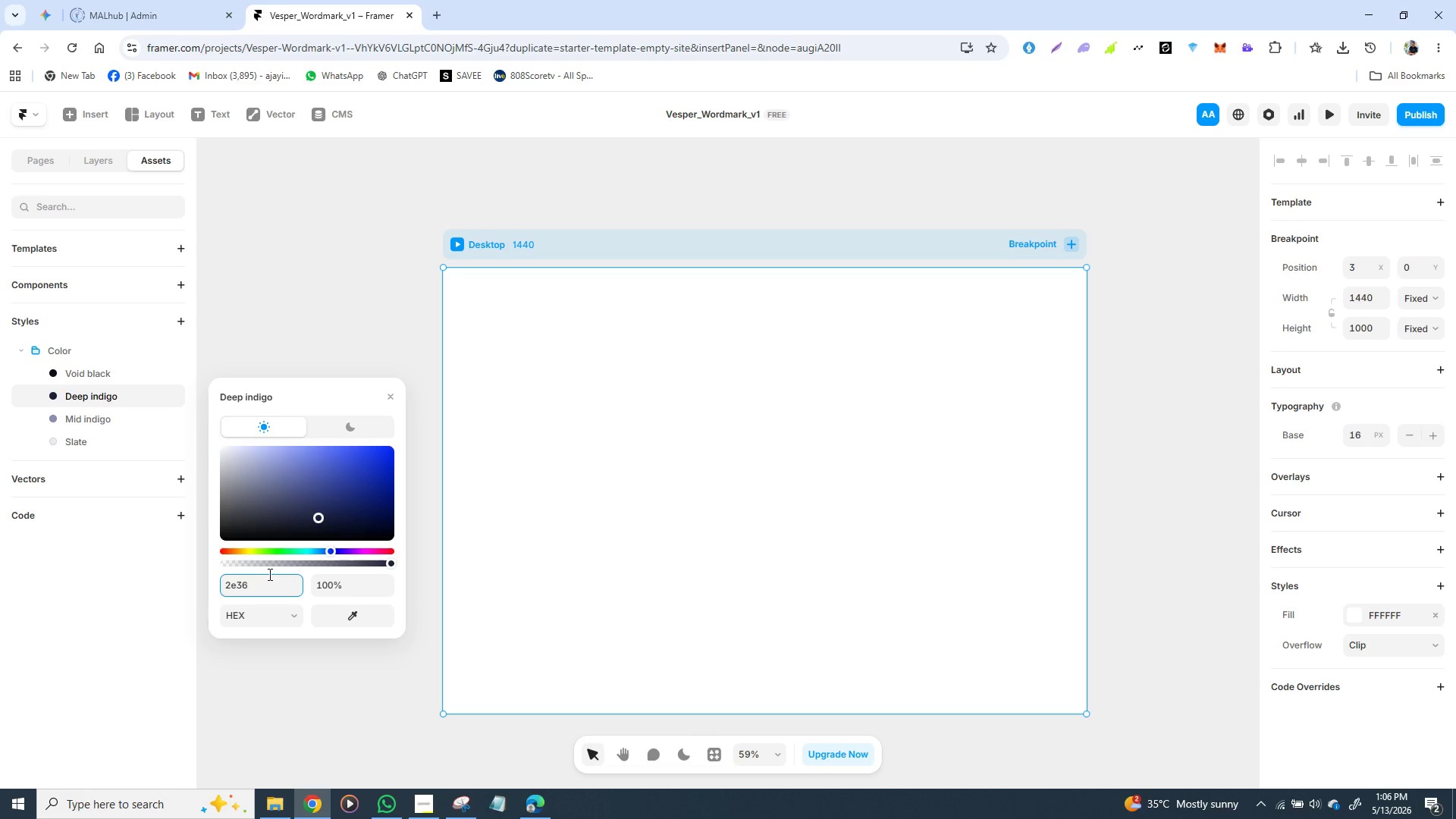 
key(Backspace)
type(566)
 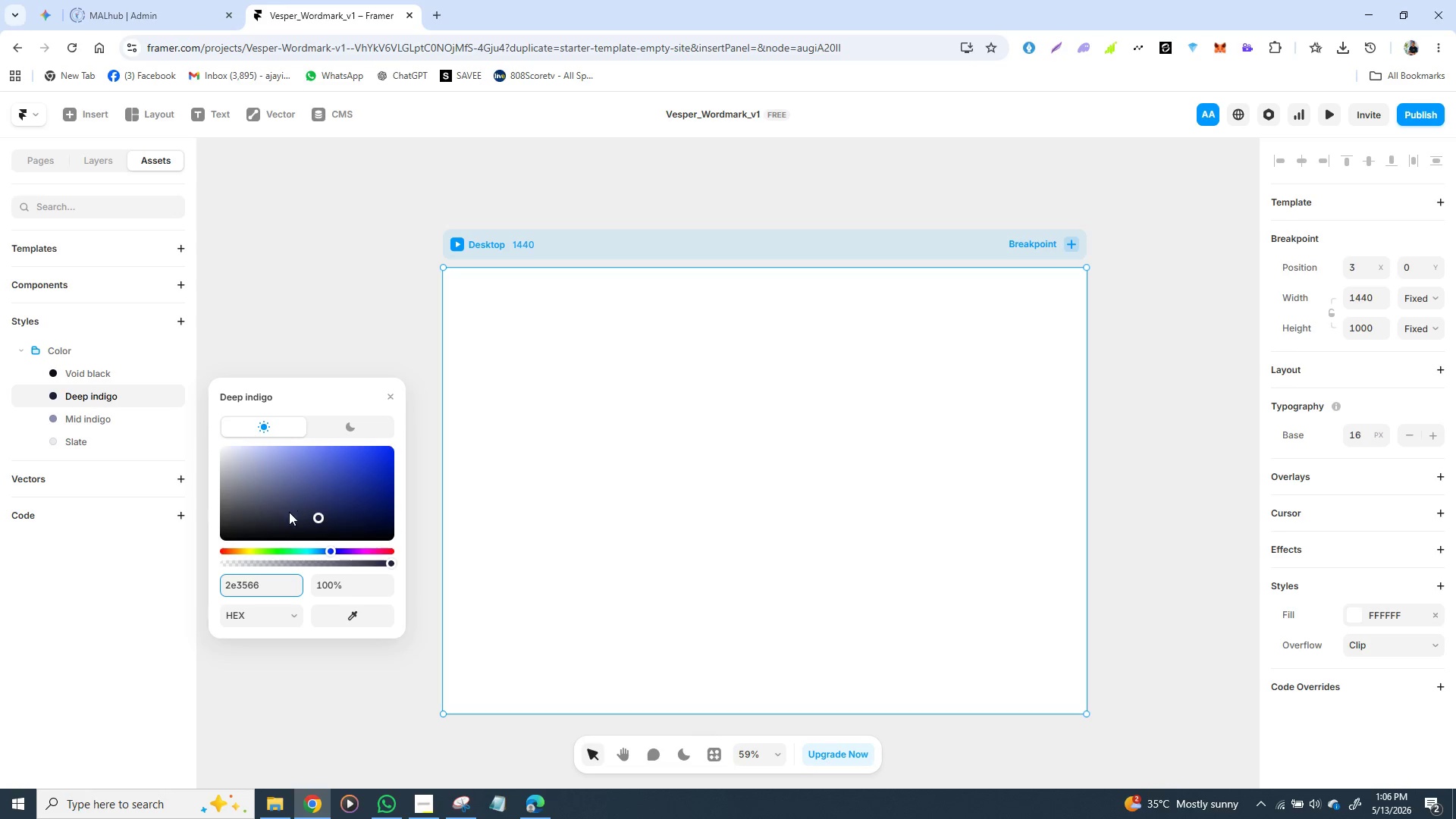 
wait(5.25)
 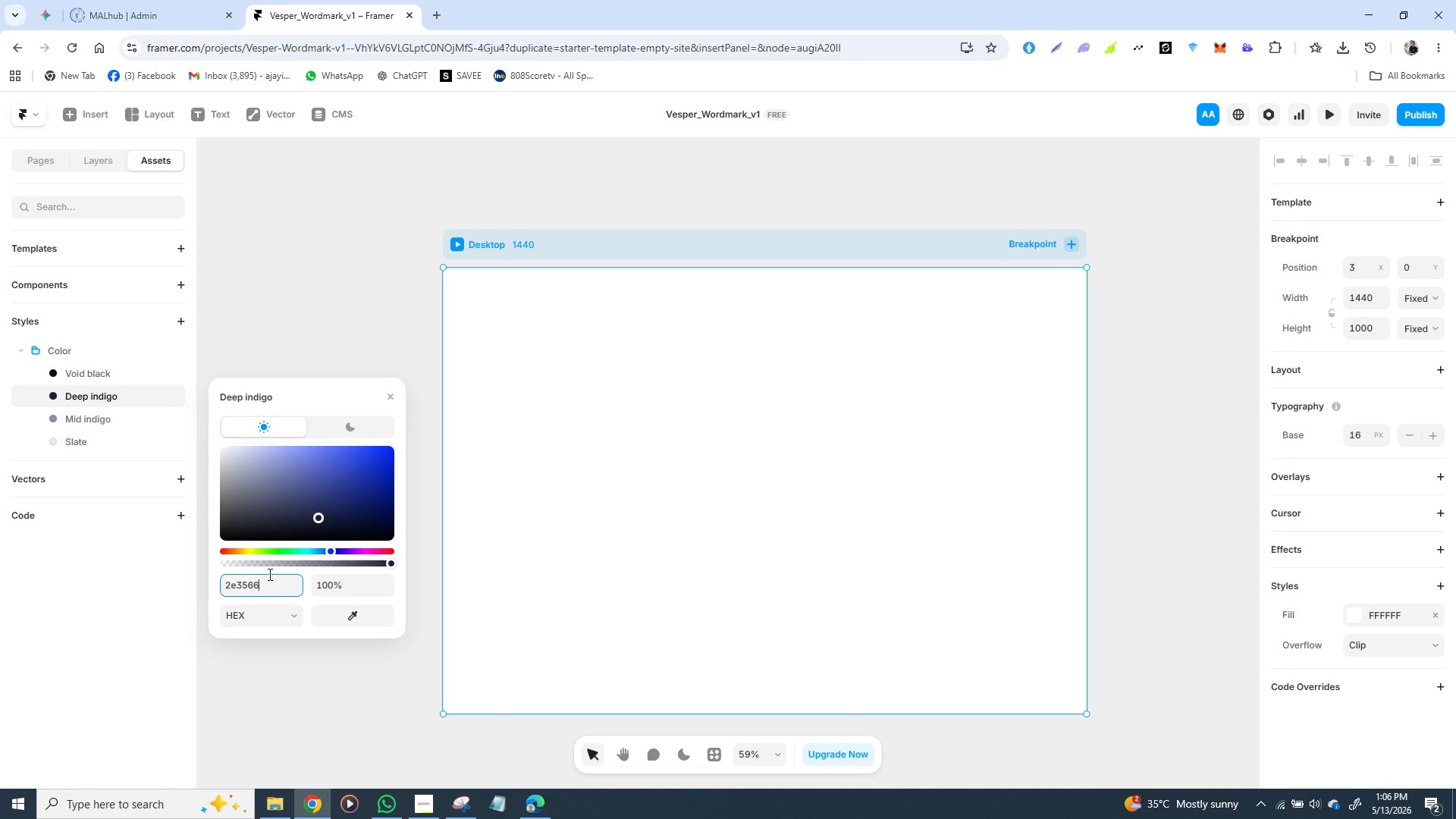 
left_click([276, 653])
 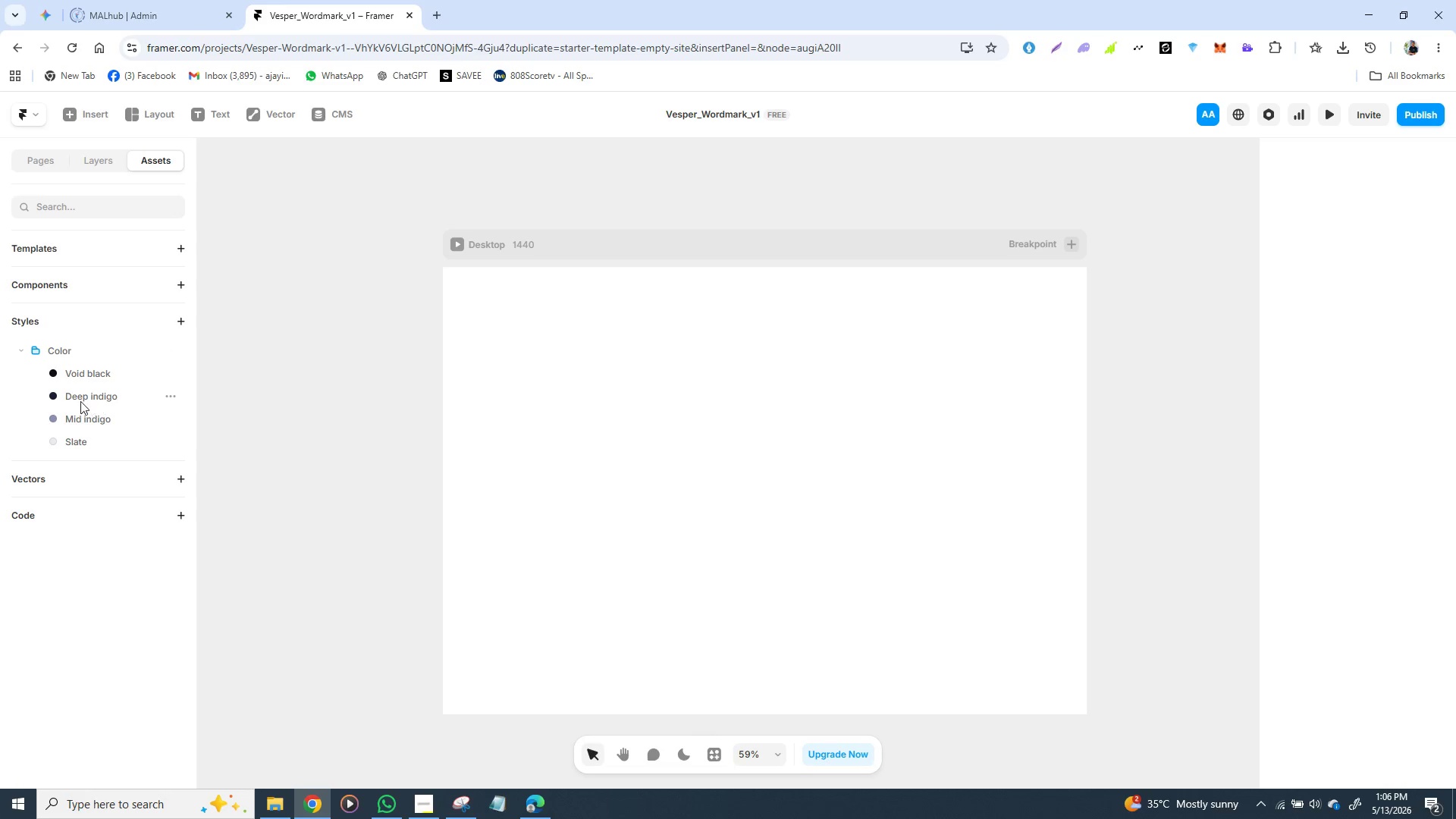 
wait(5.67)
 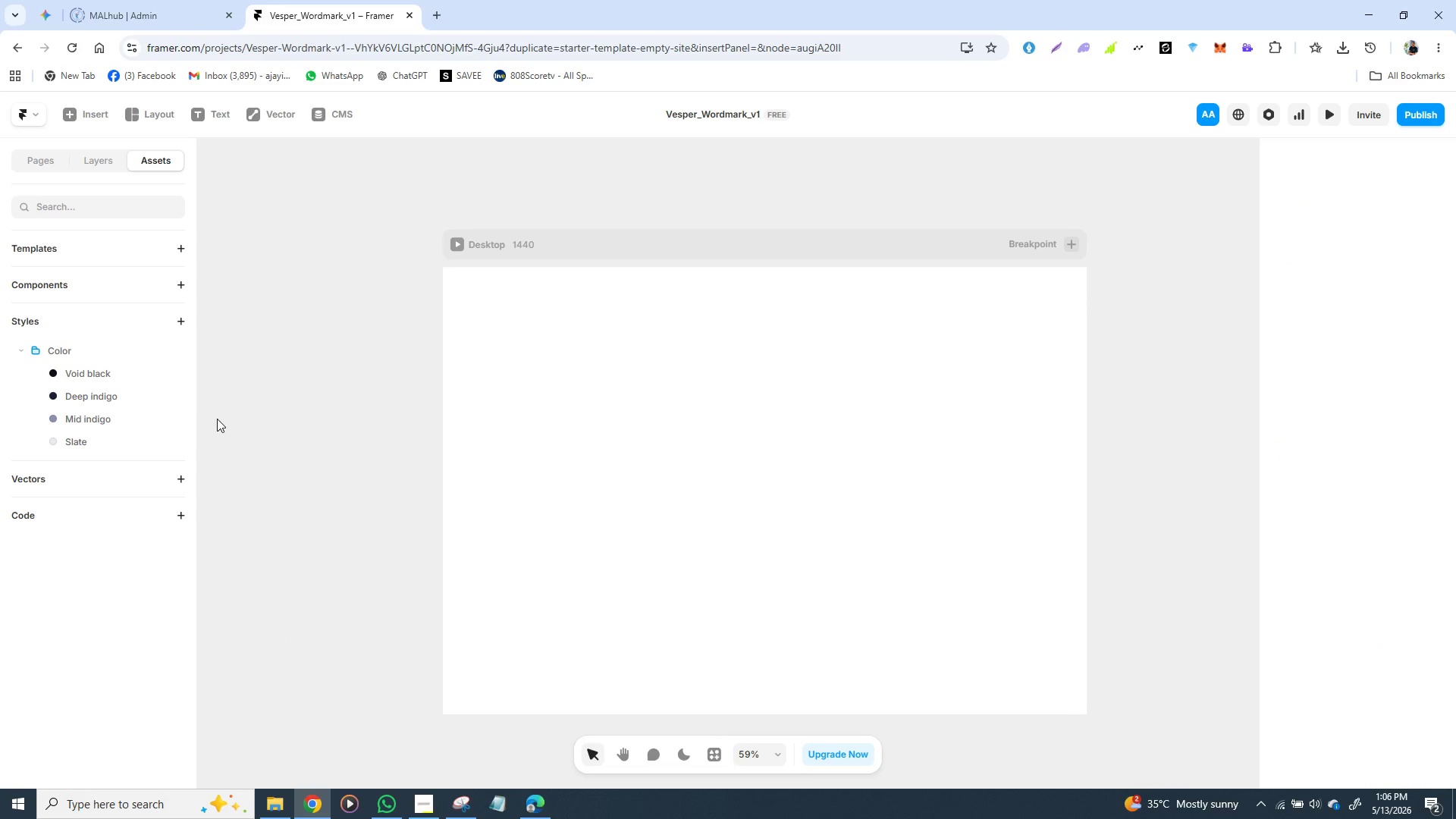 
left_click([85, 372])
 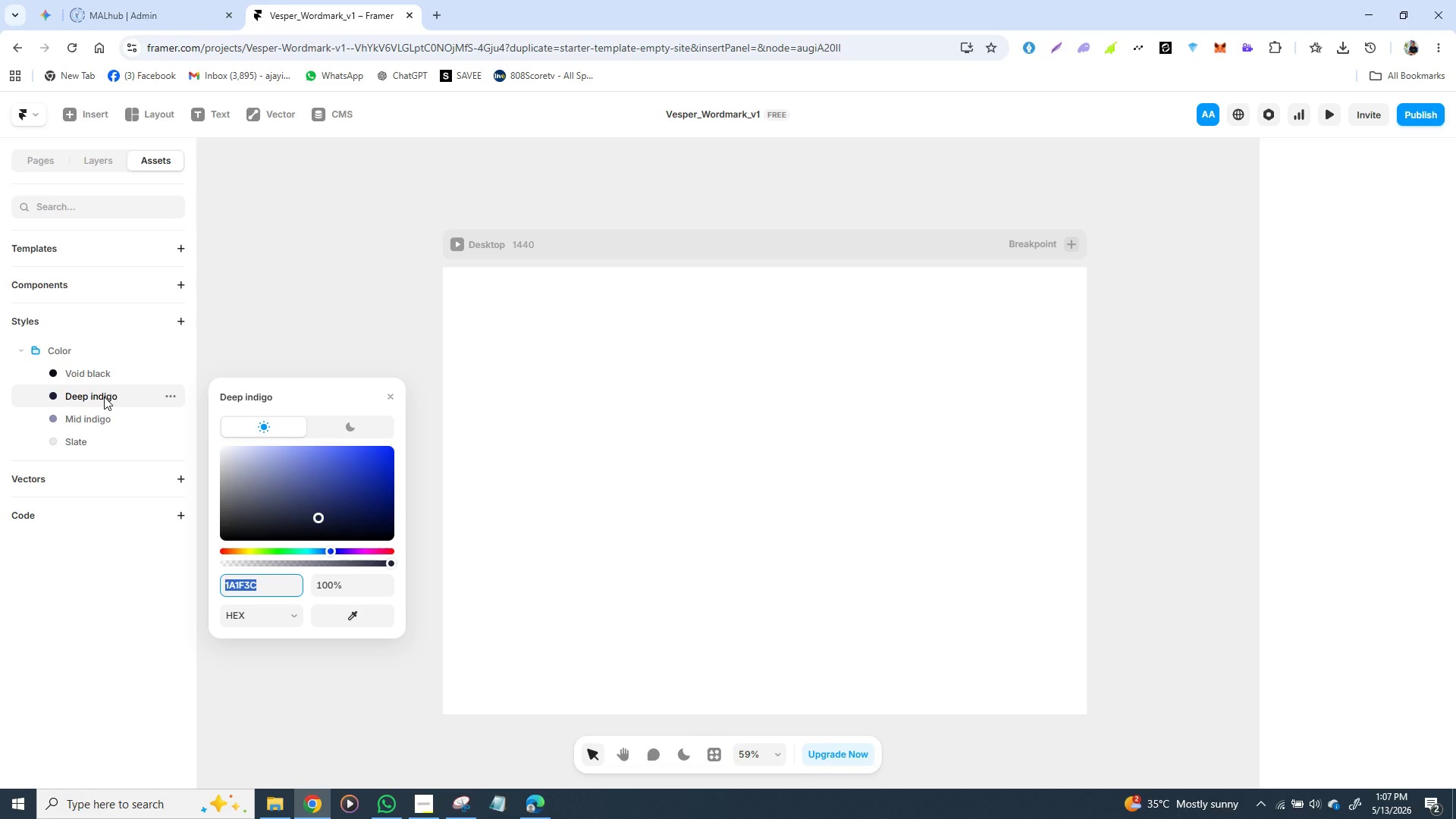 
wait(27.55)
 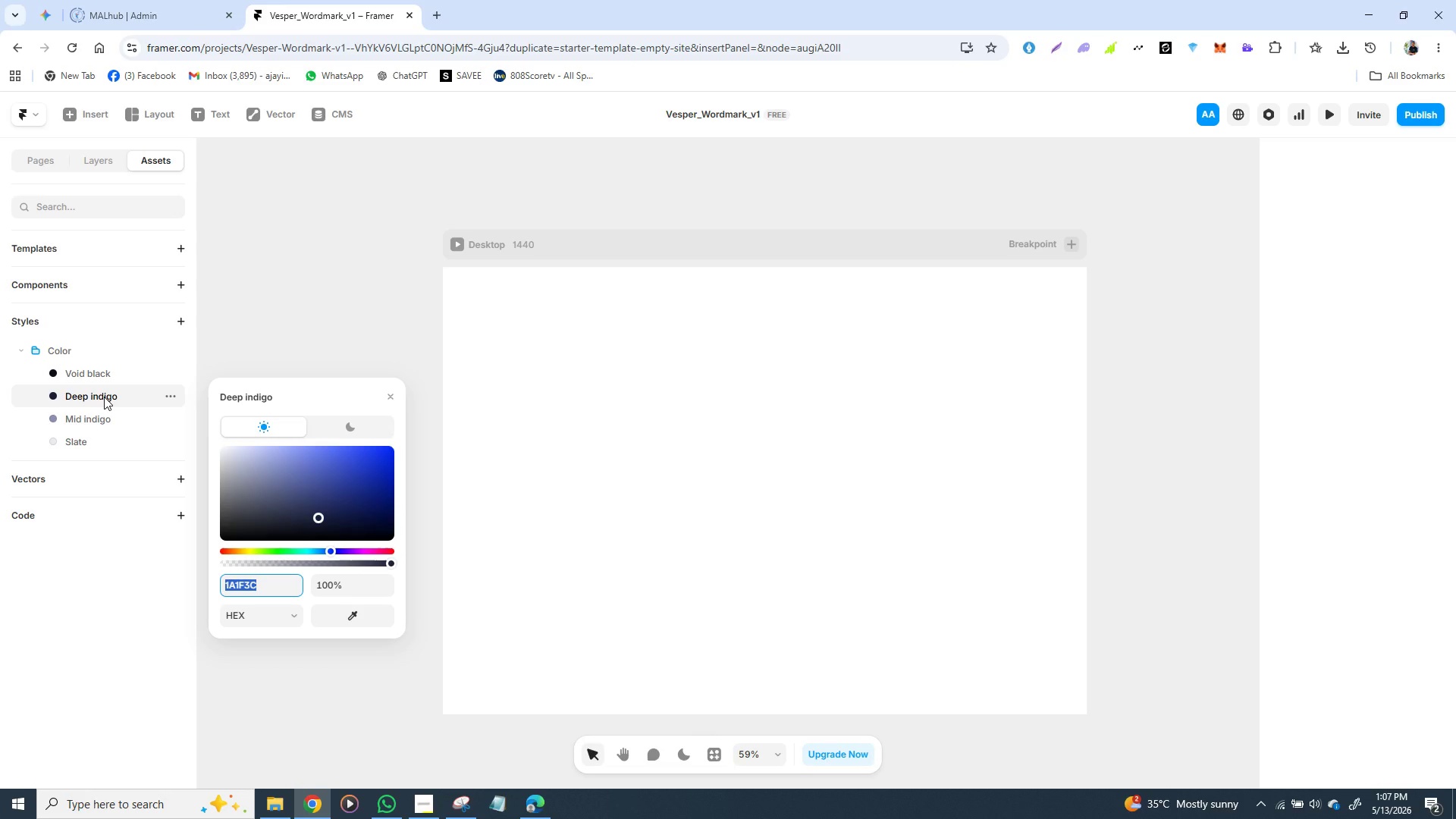 
left_click([96, 419])
 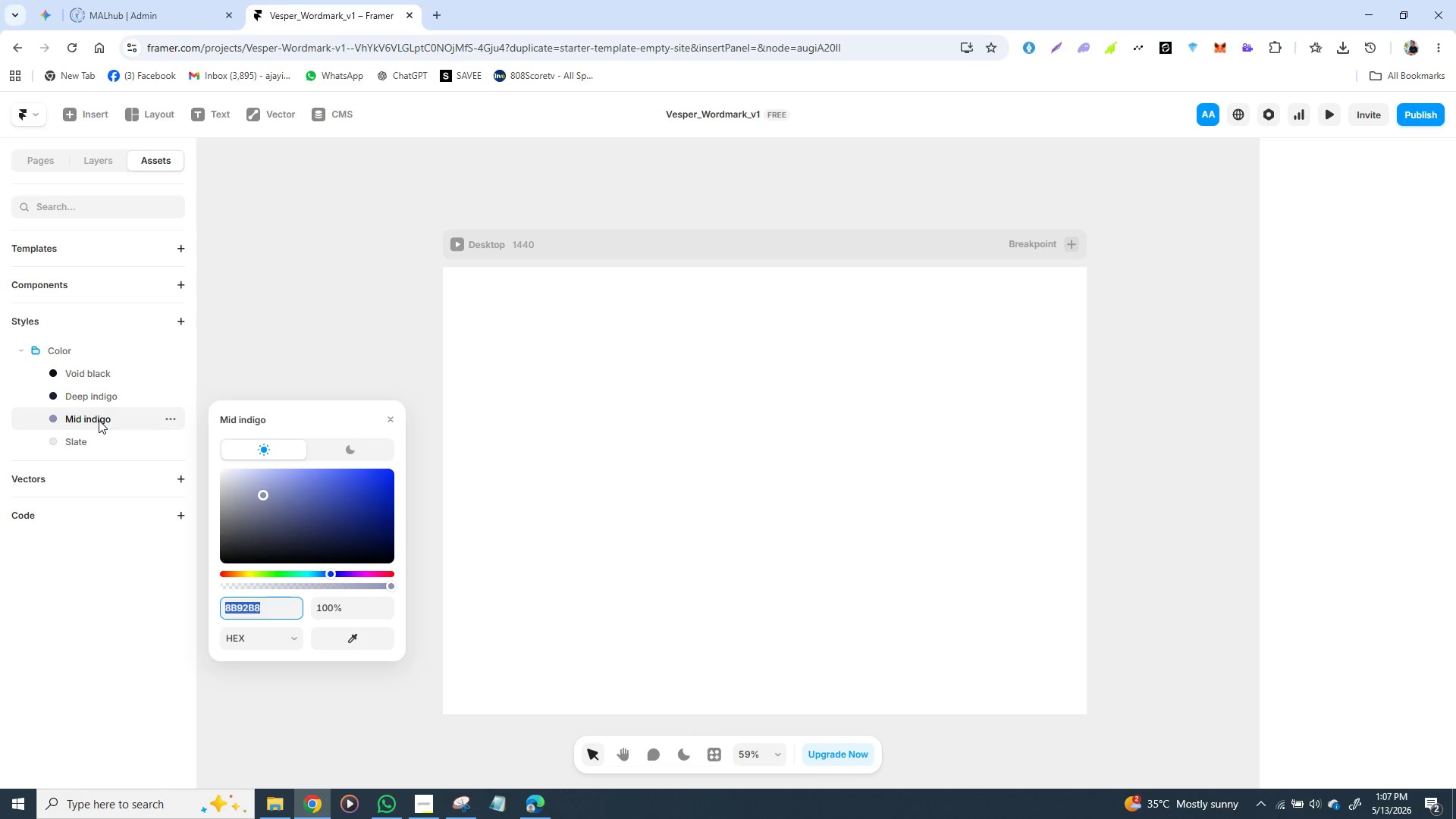 
wait(5.59)
 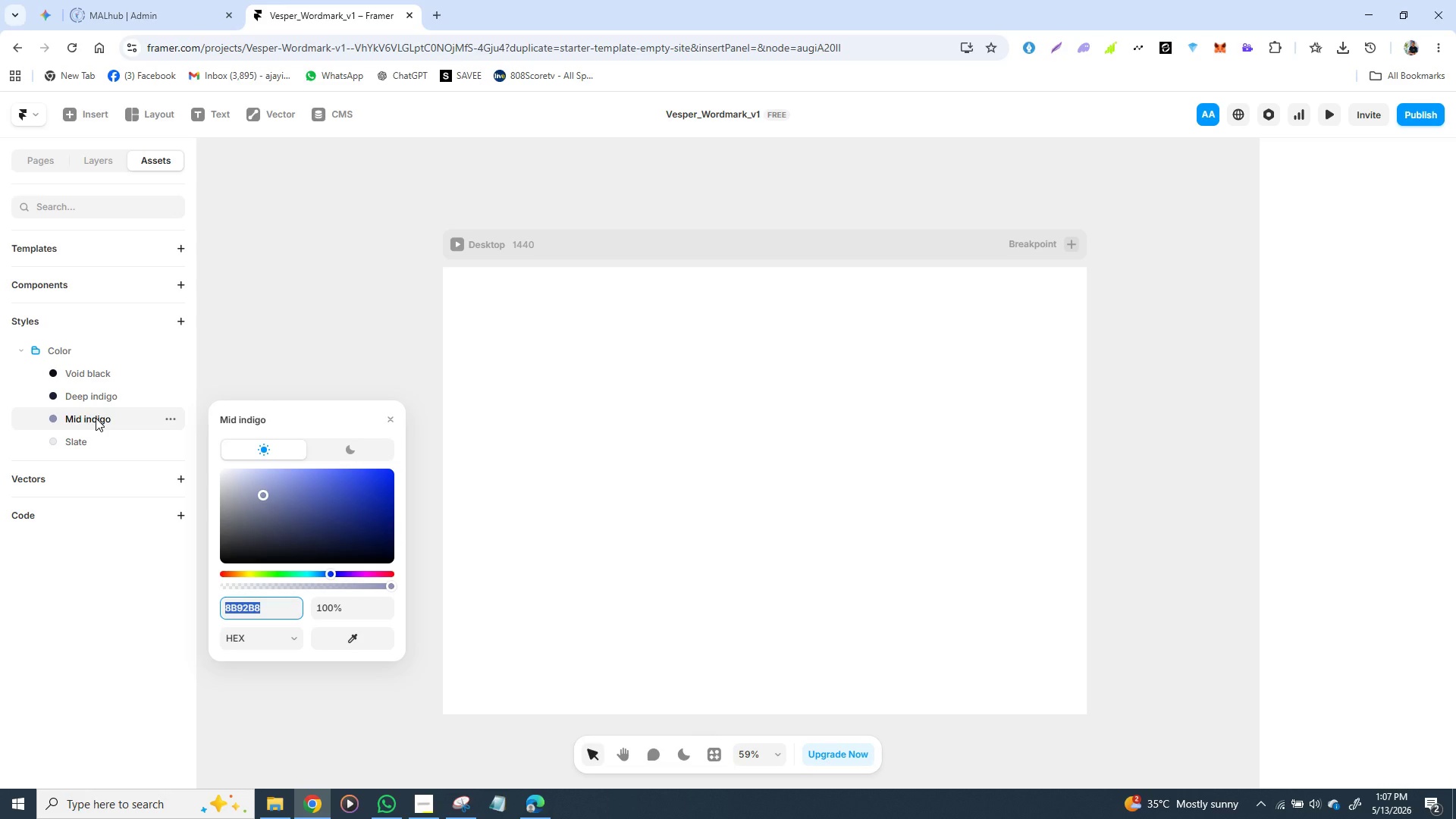 
left_click([249, 607])
 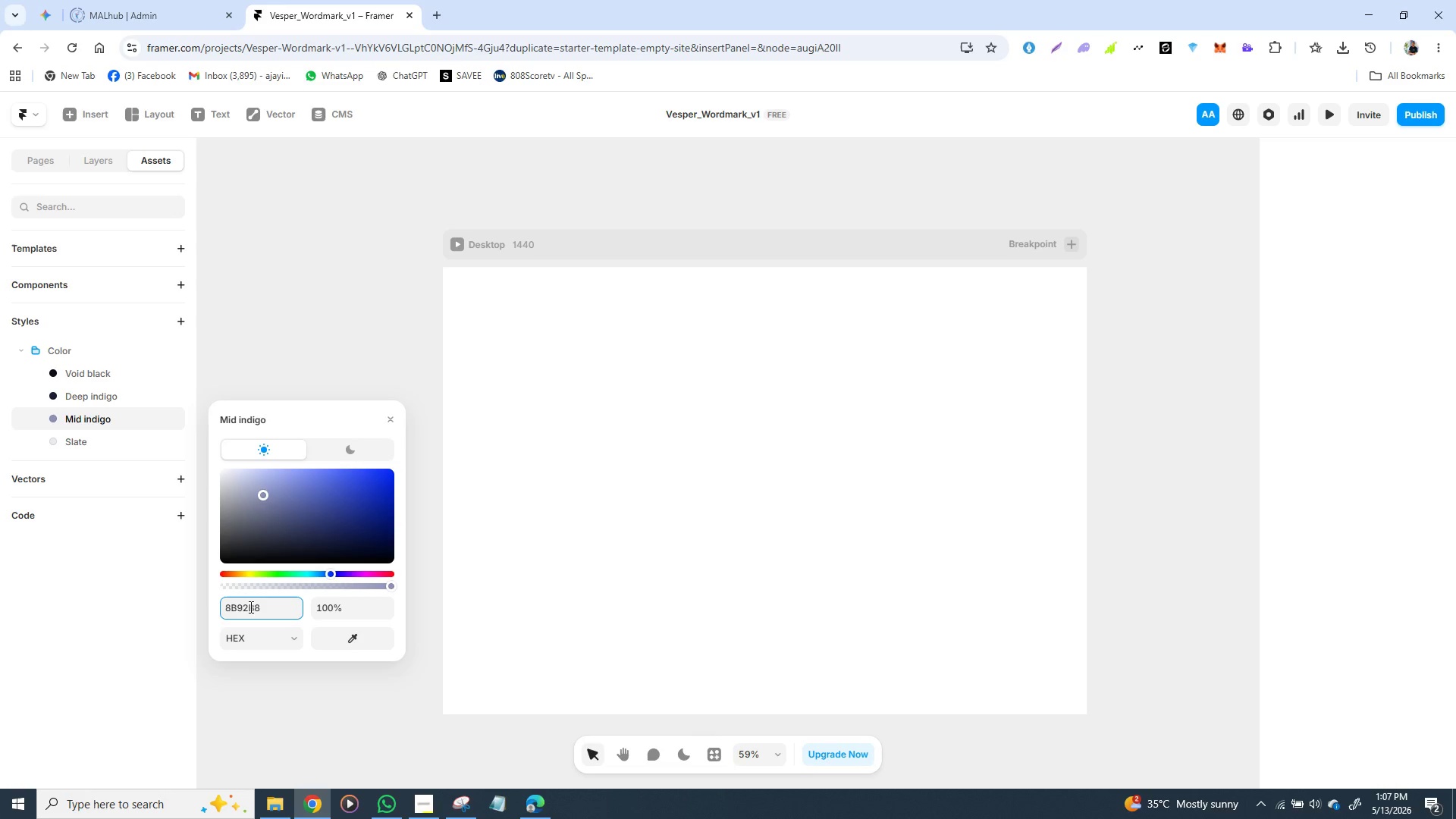 
double_click([249, 607])
 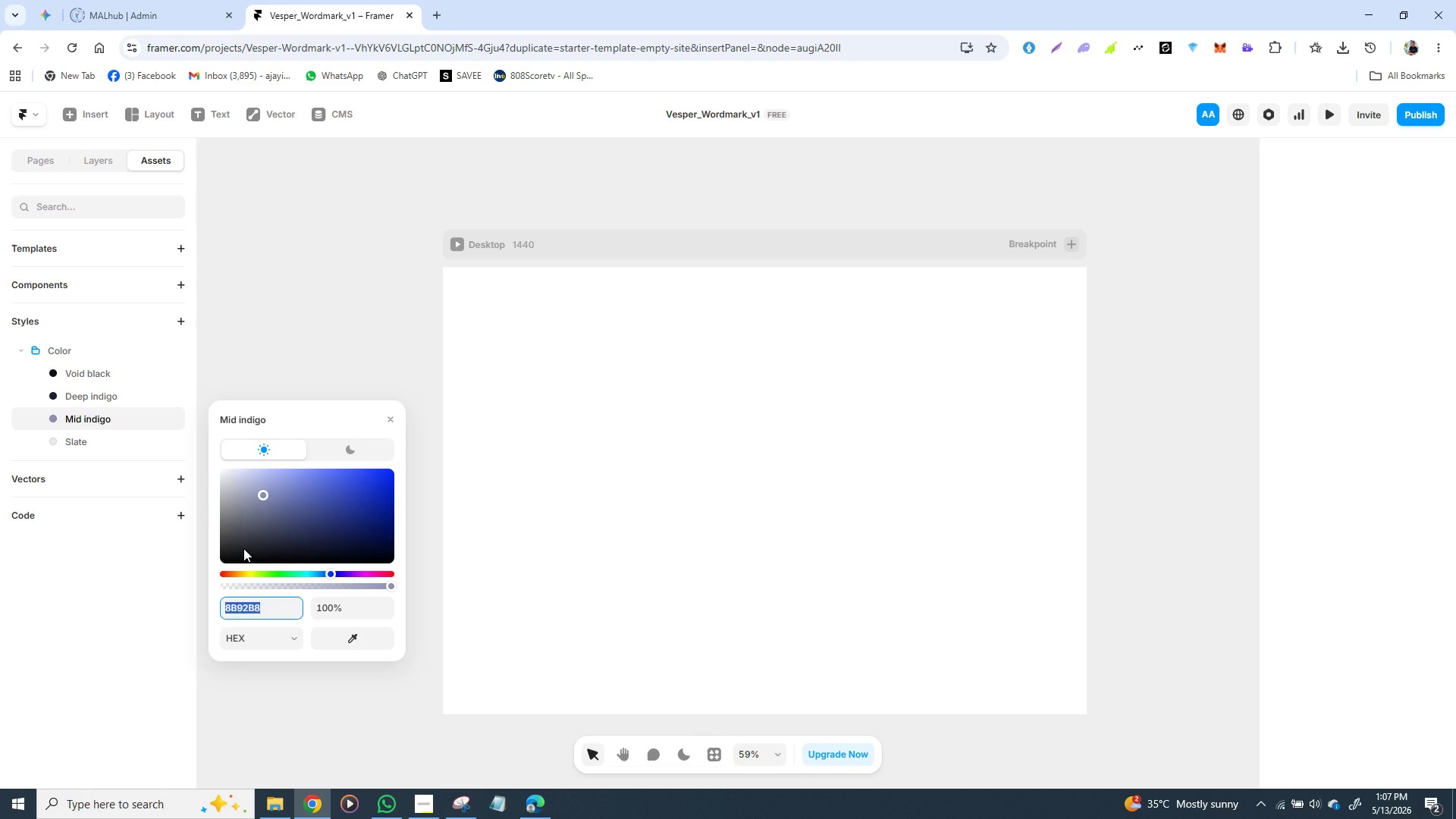 
wait(7.14)
 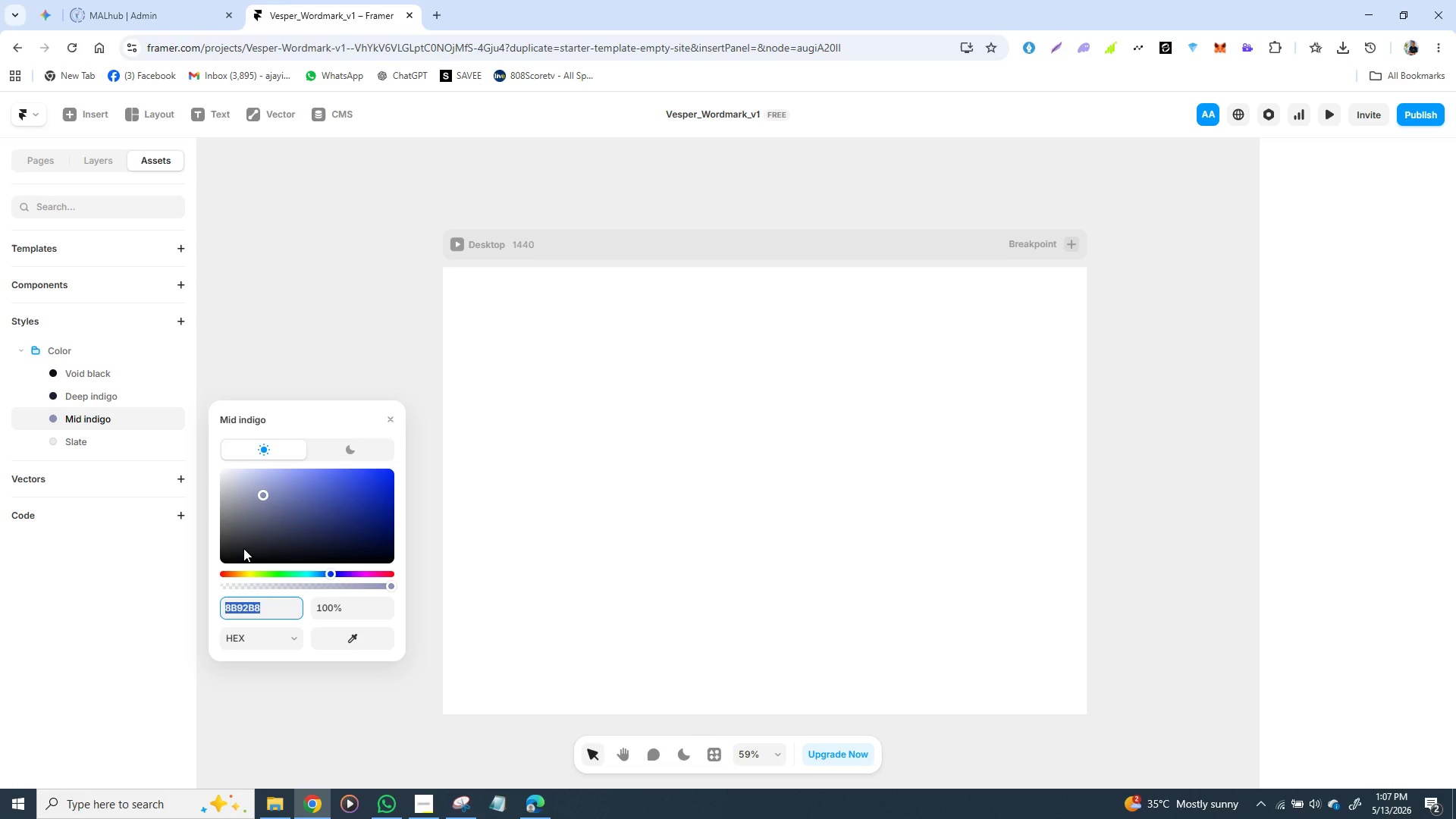 
type(2e)
 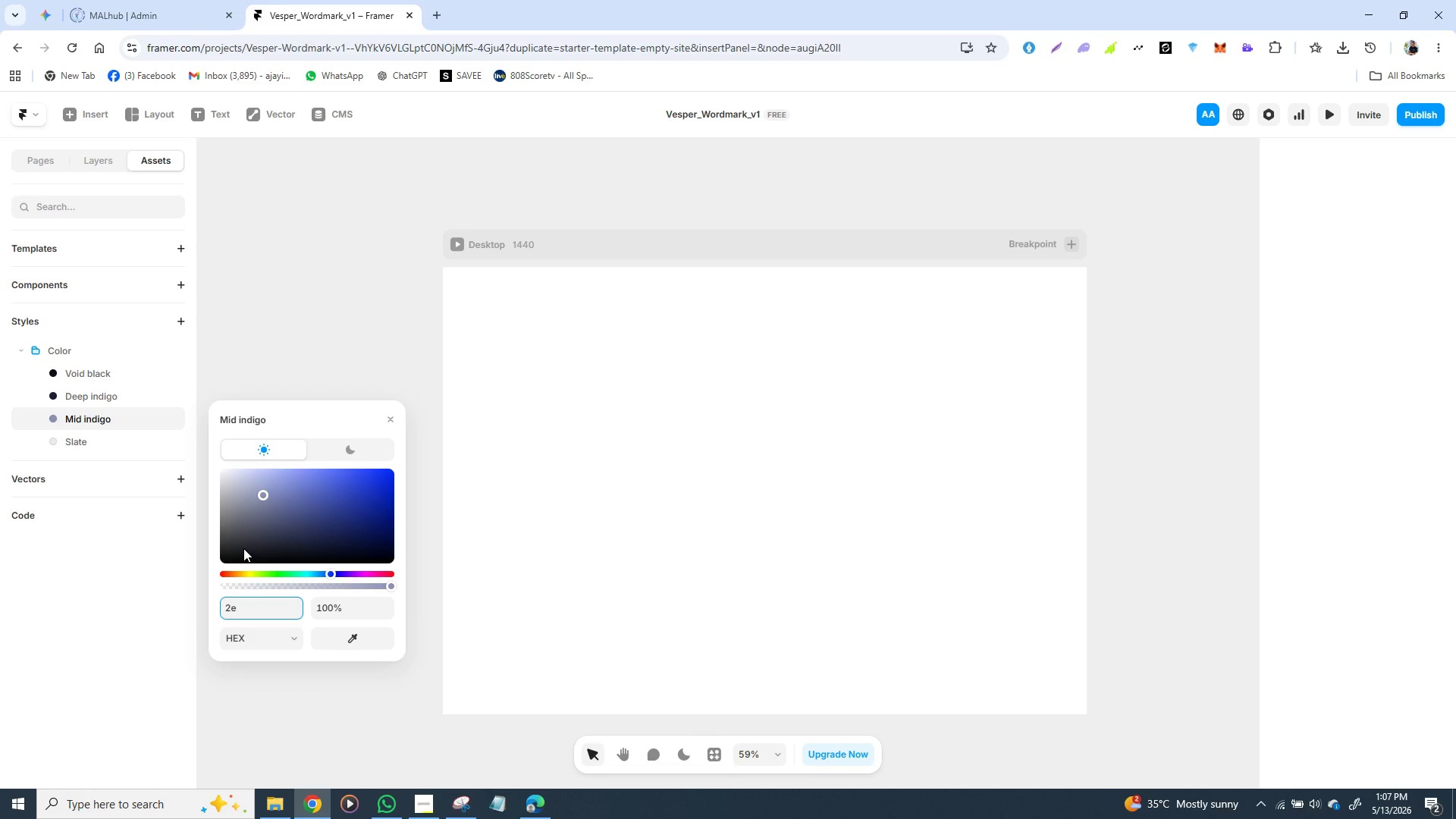 
type(35)
 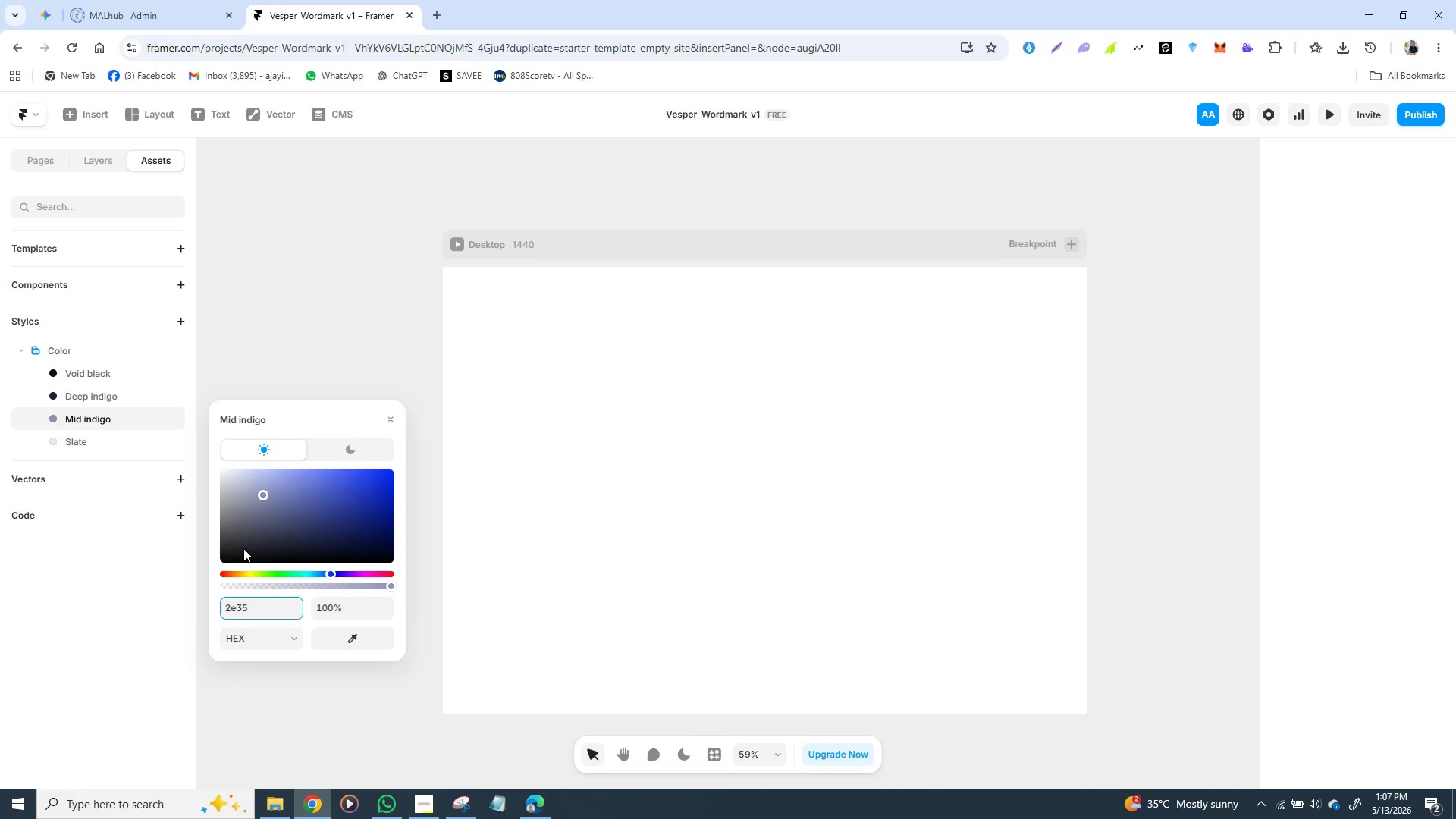 
type(66)
 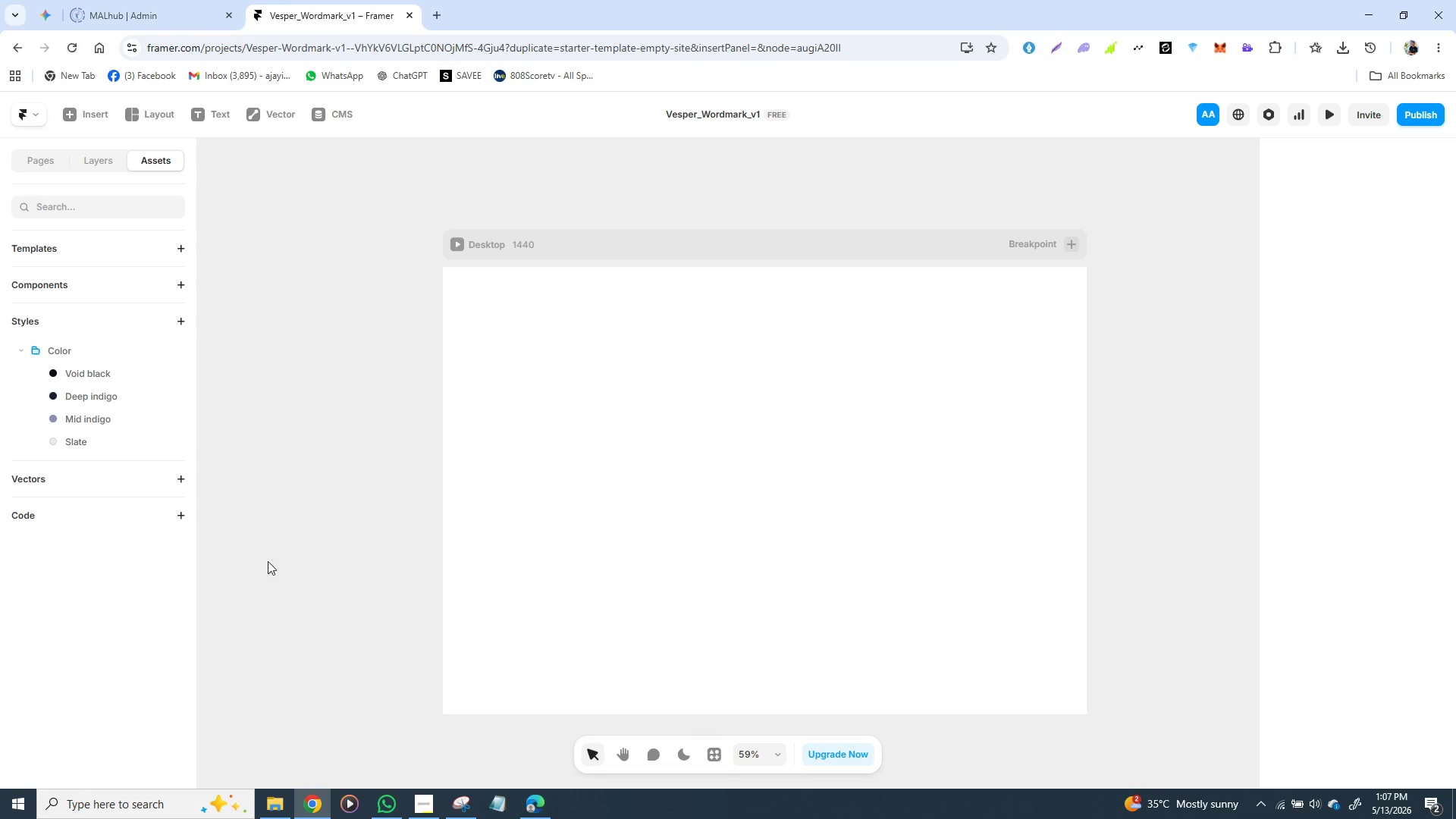 
left_click([93, 424])
 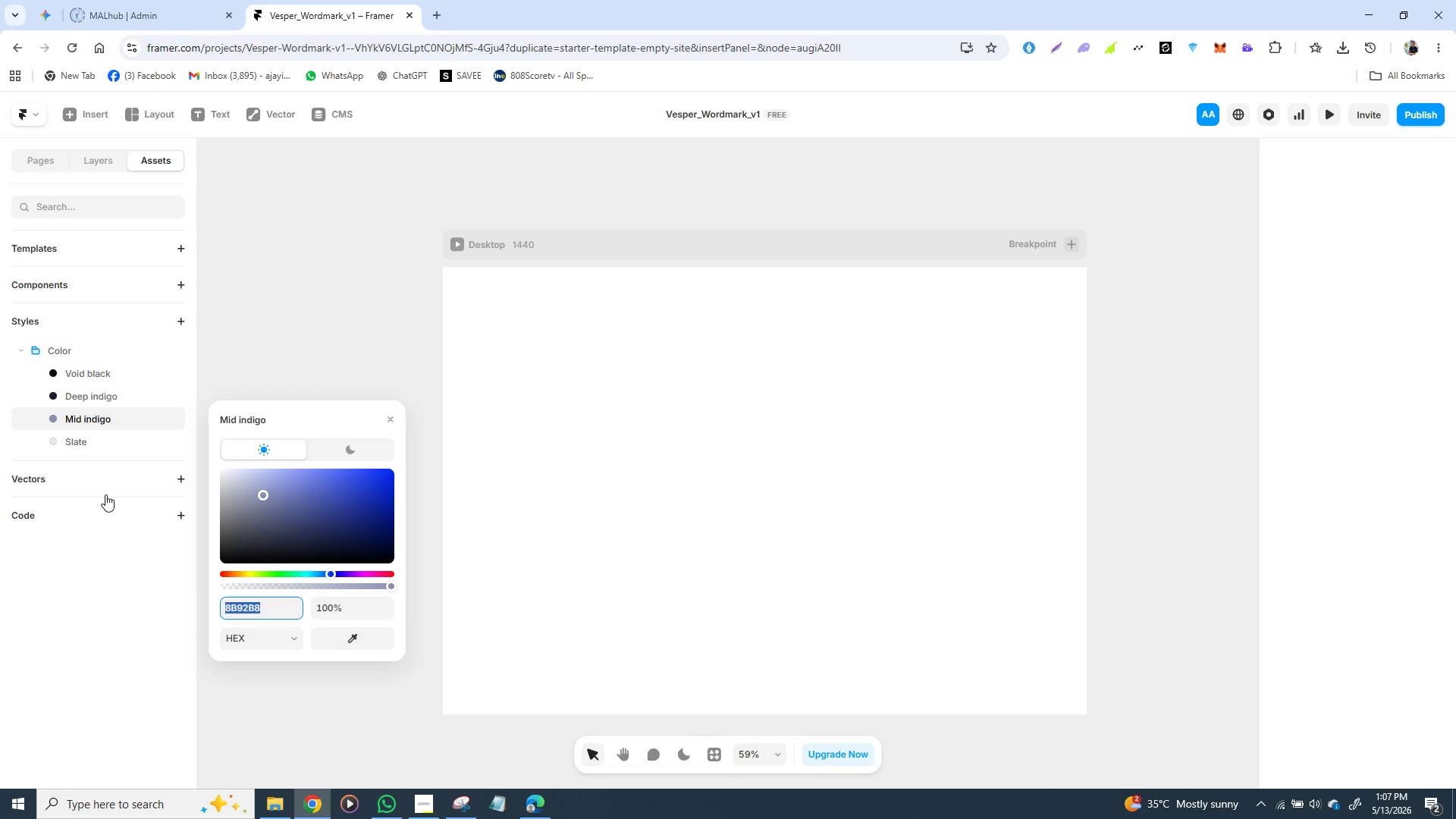 
wait(5.77)
 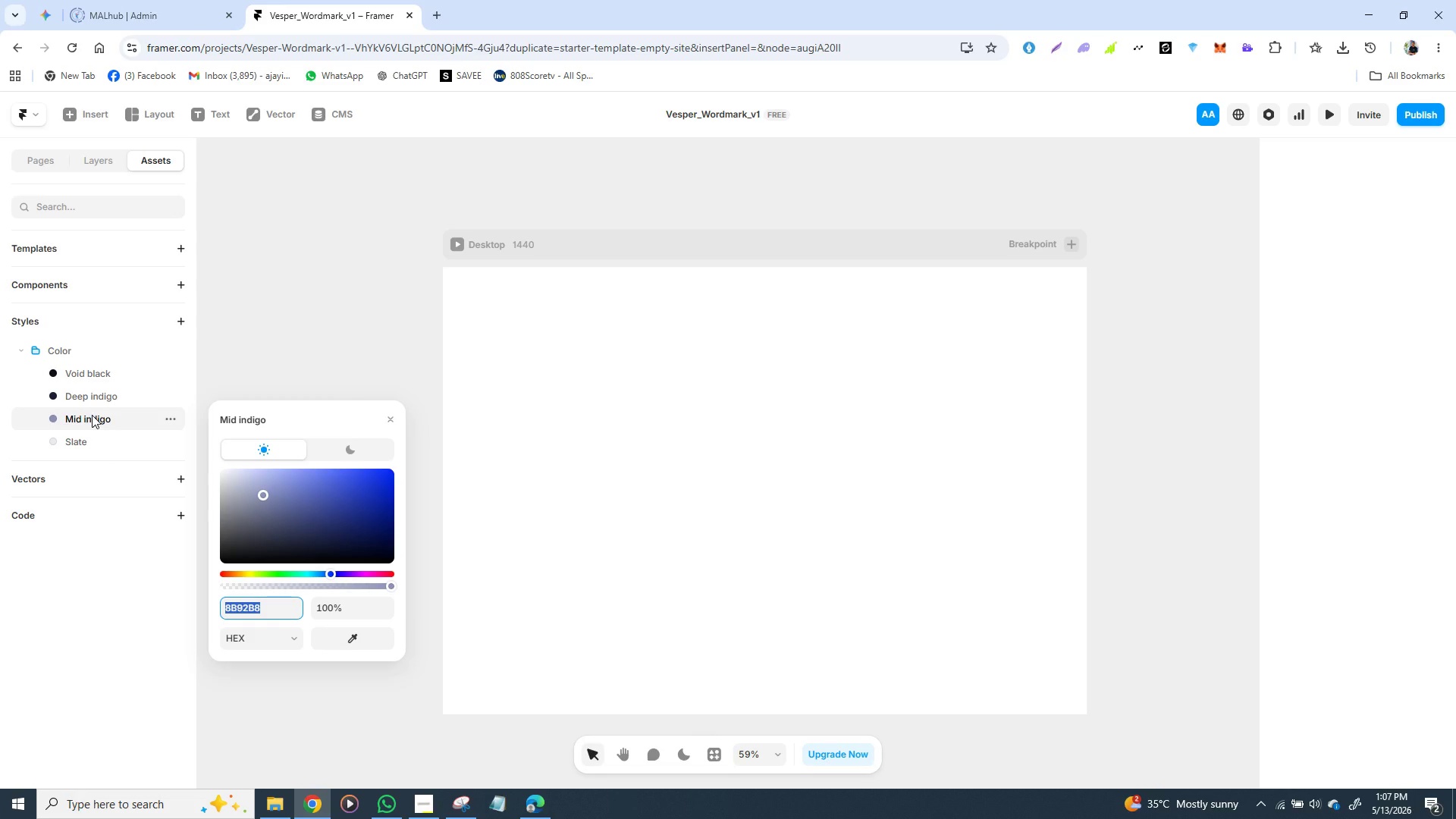 
left_click([105, 447])
 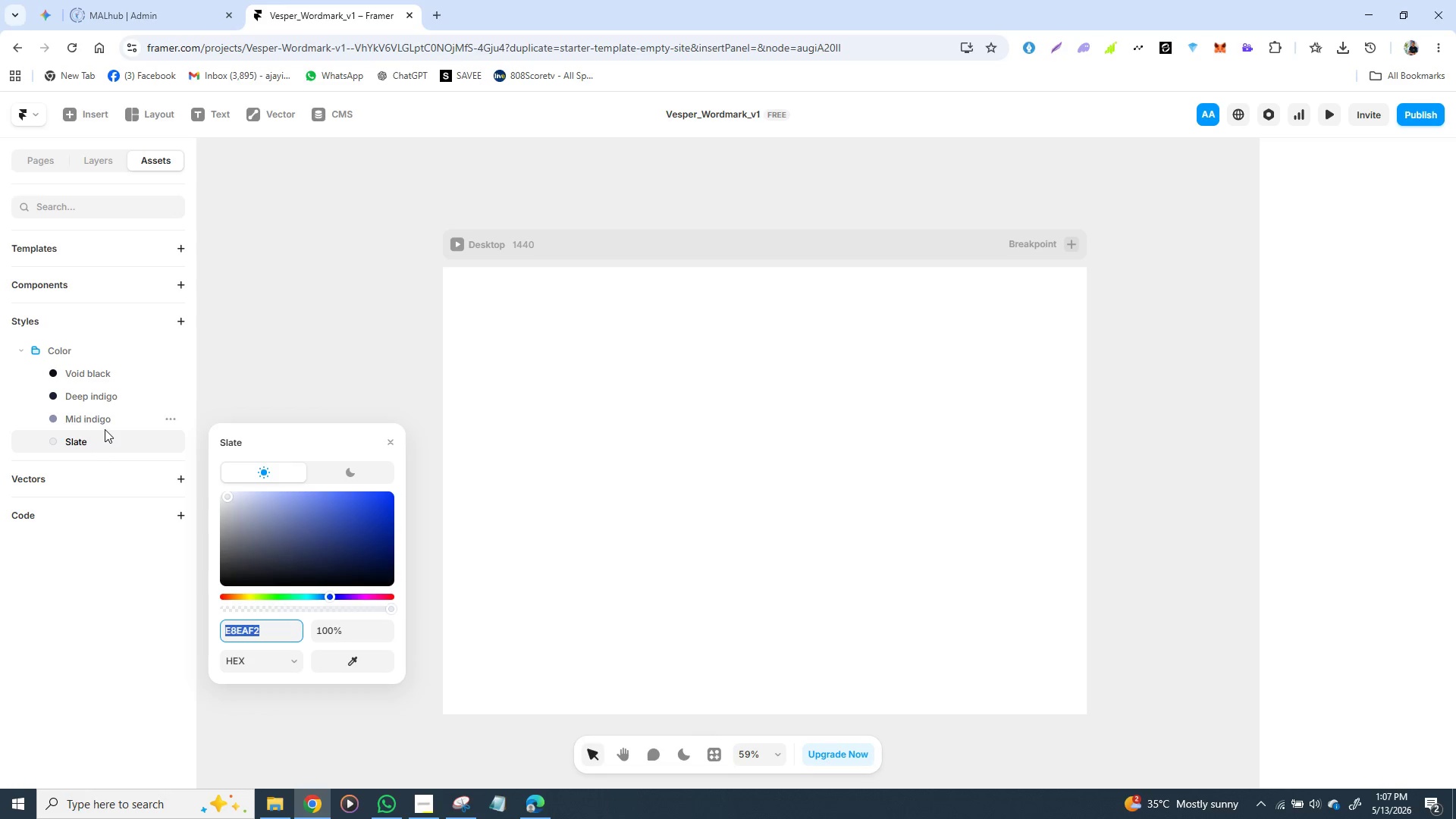 
left_click([108, 424])
 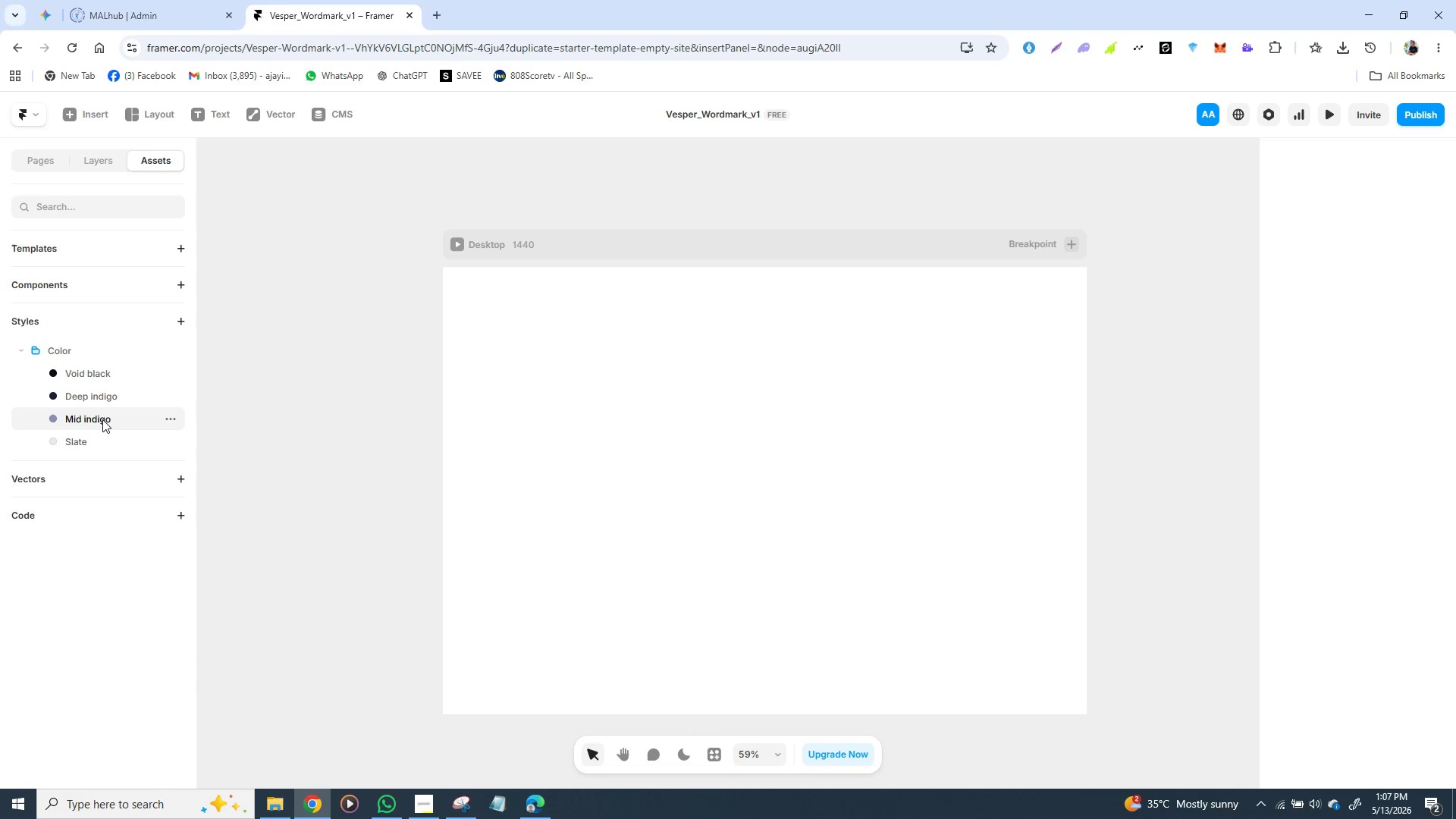 
double_click([102, 419])
 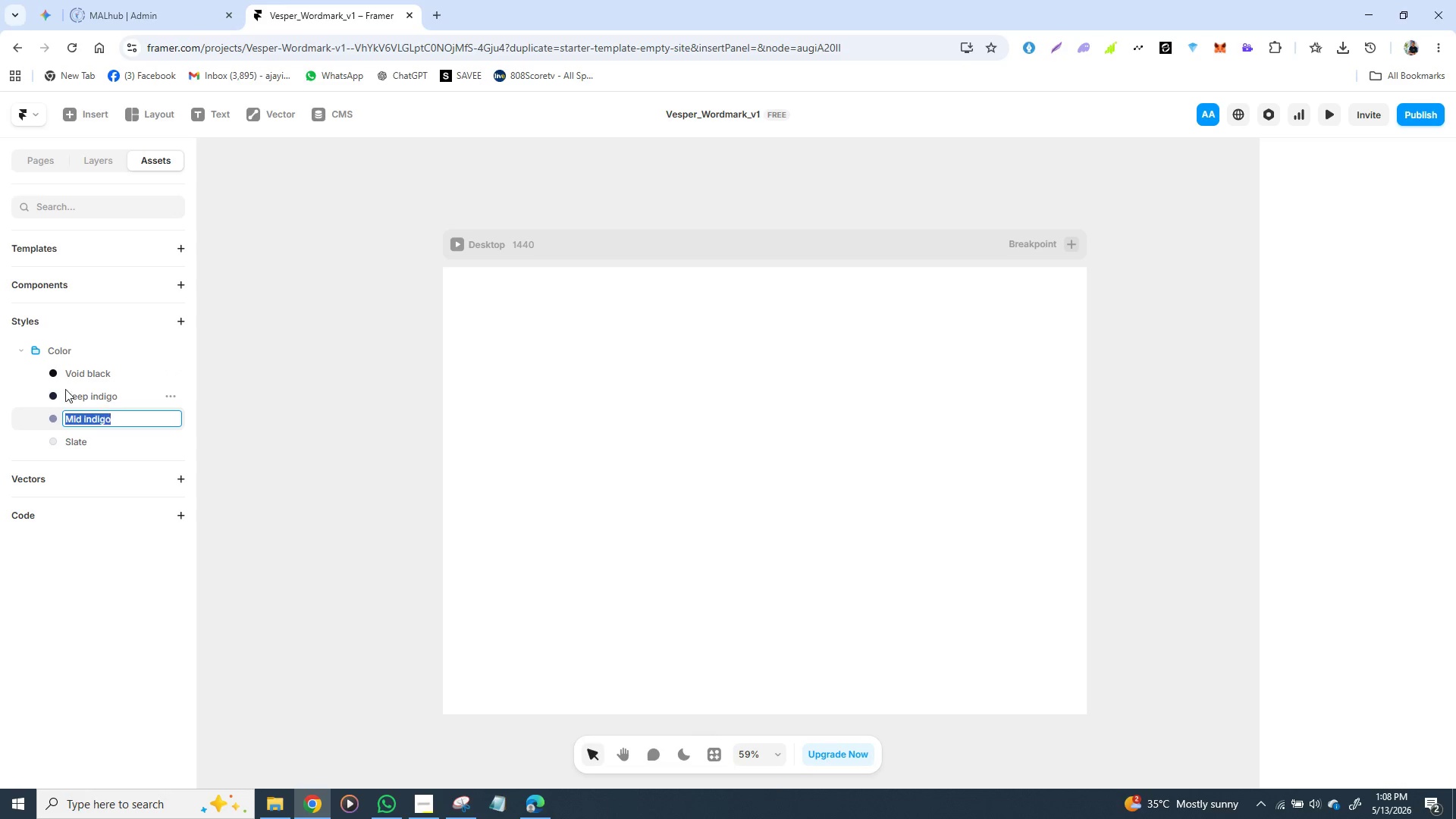 
wait(14.56)
 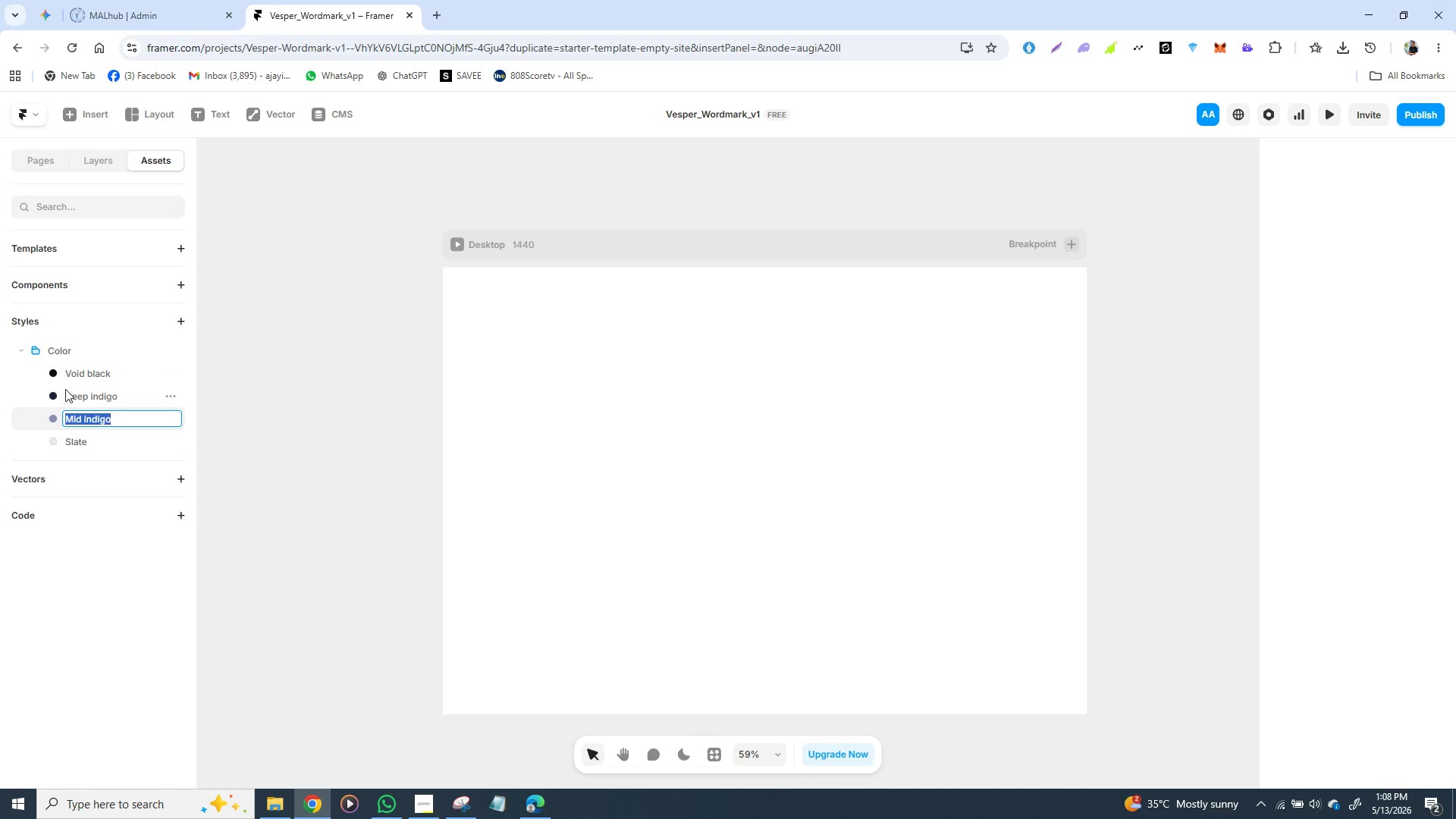 
left_click([91, 446])
 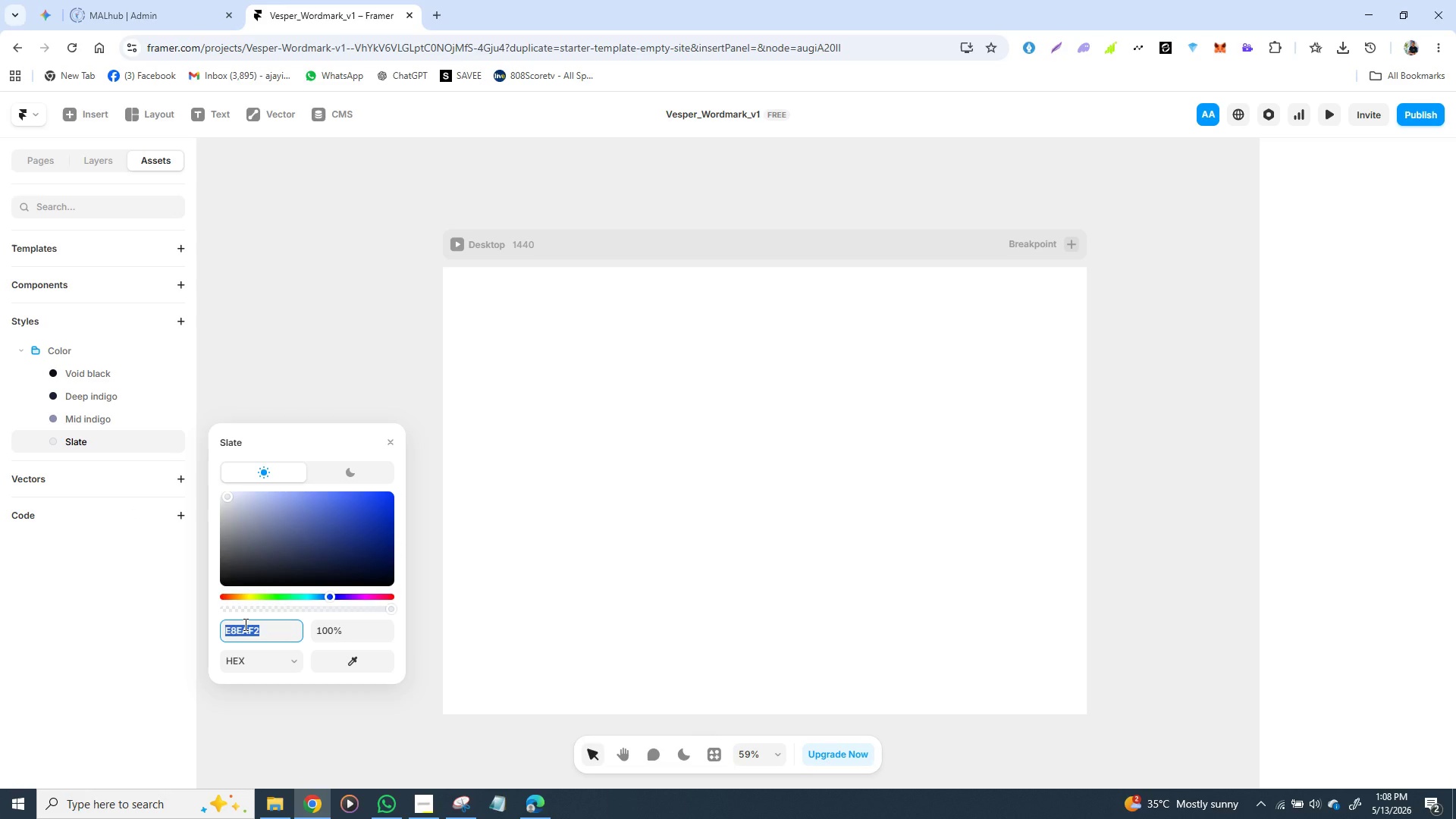 
wait(13.8)
 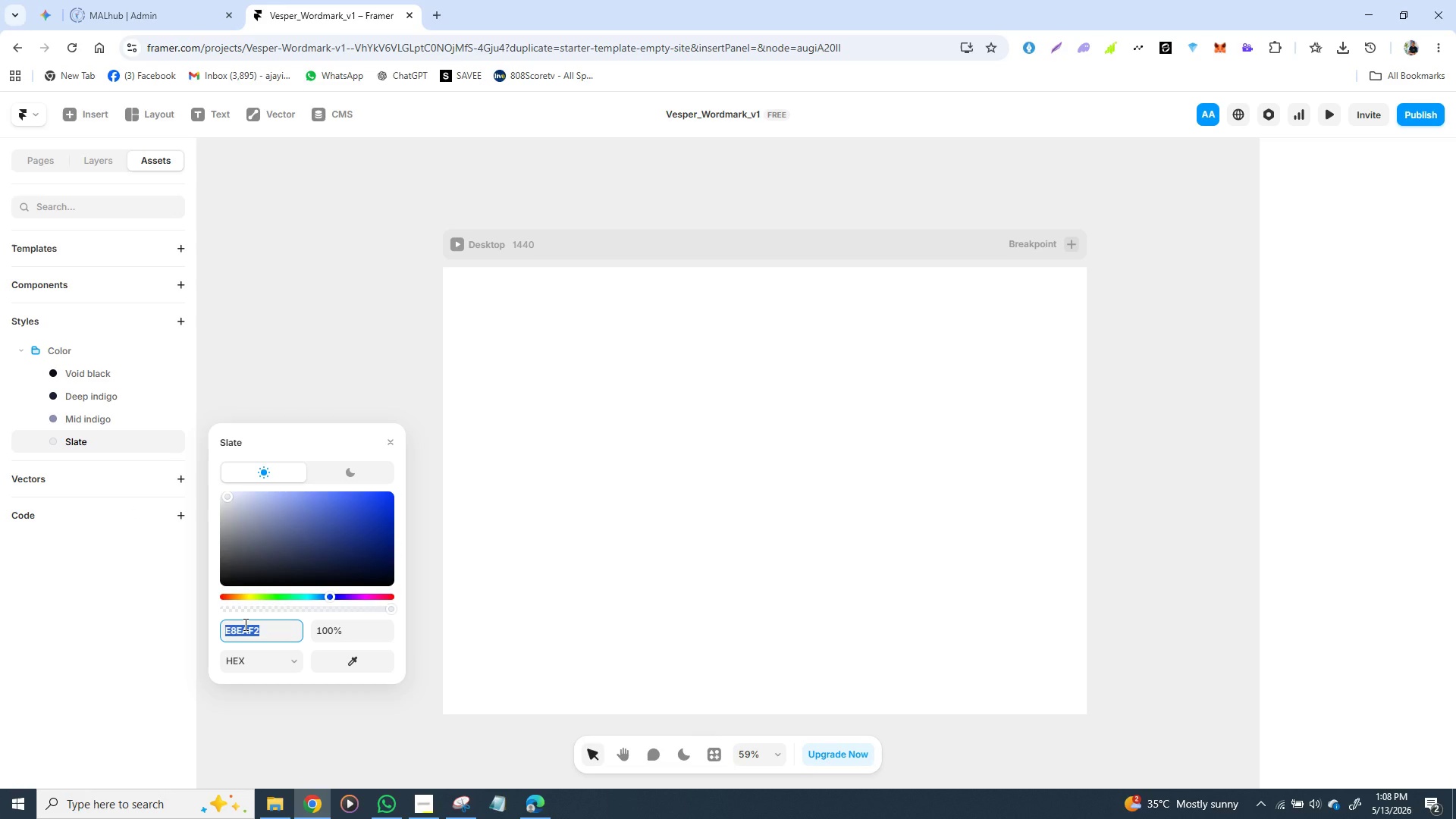 
type(8b92b8)
 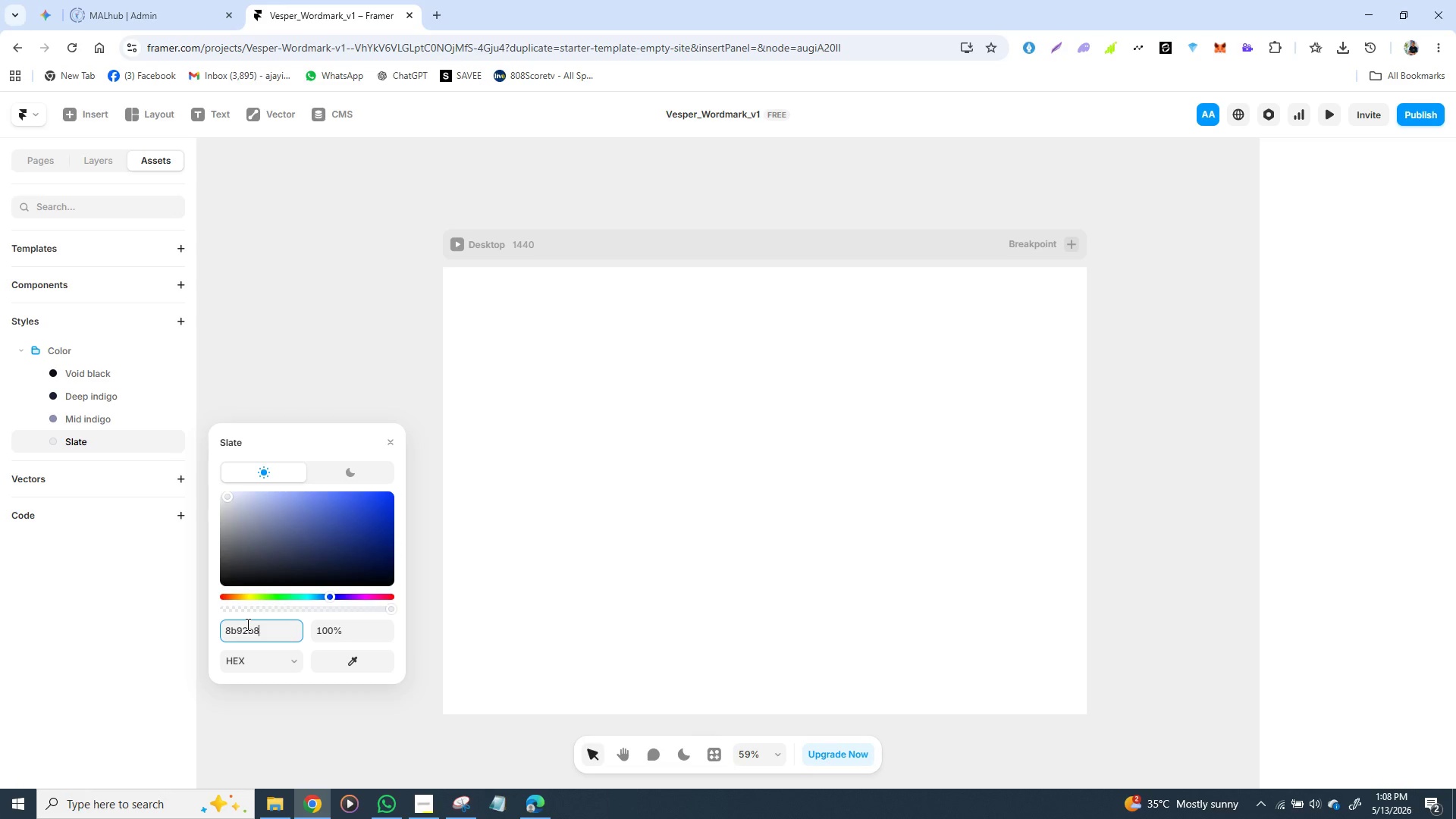 
key(Enter)
 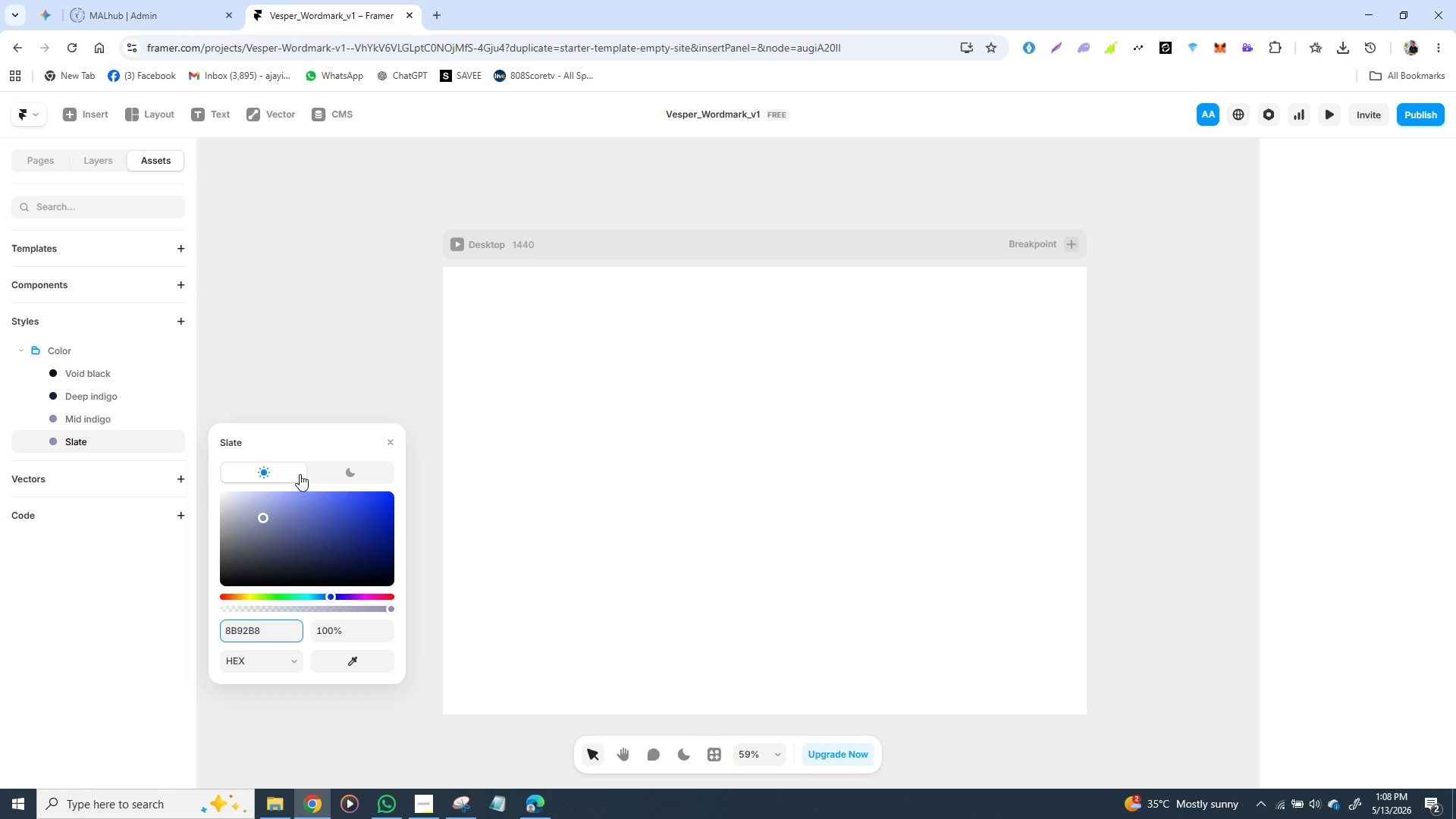 
left_click([285, 363])
 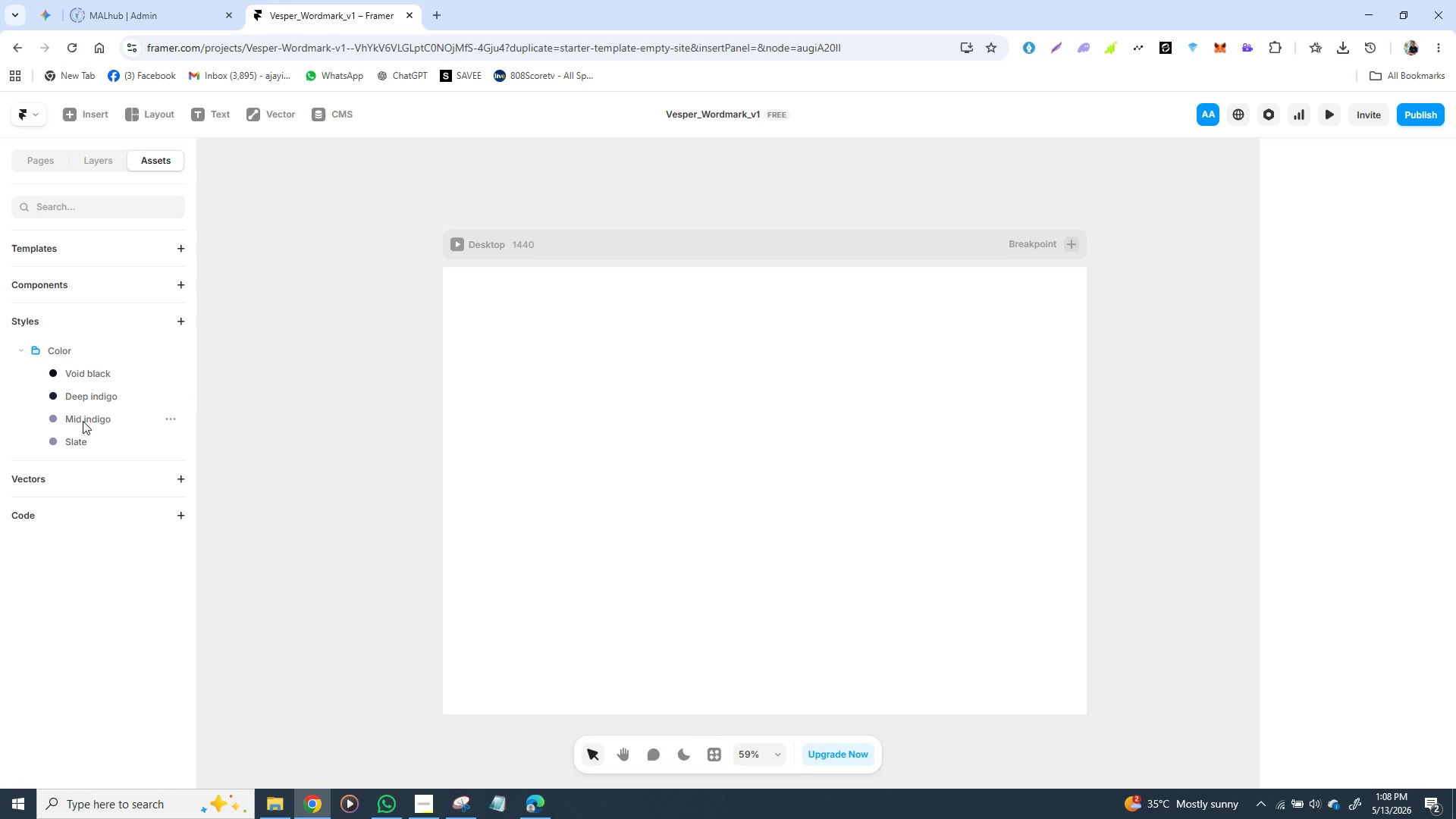 
left_click([83, 421])
 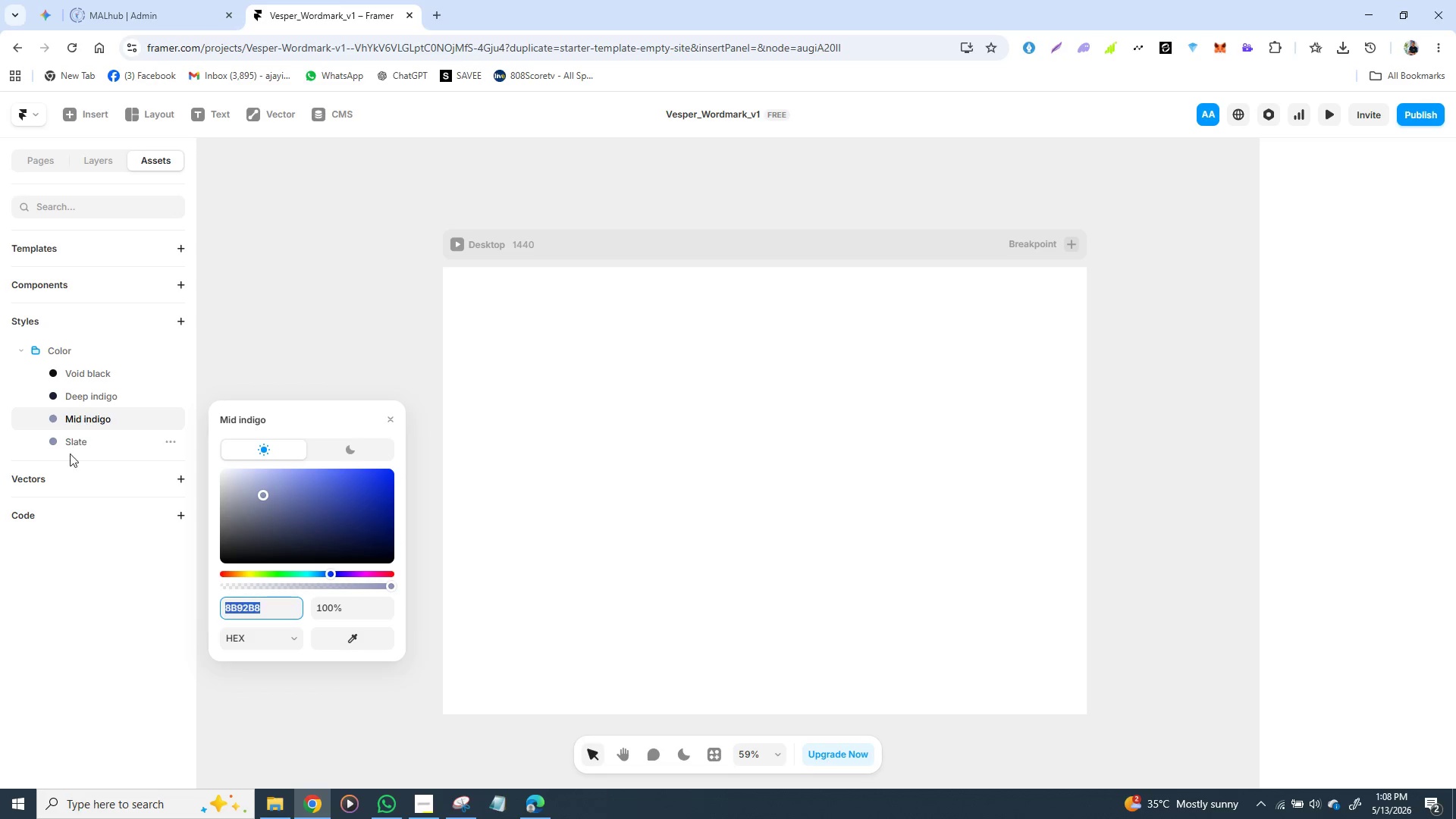 
left_click([81, 442])
 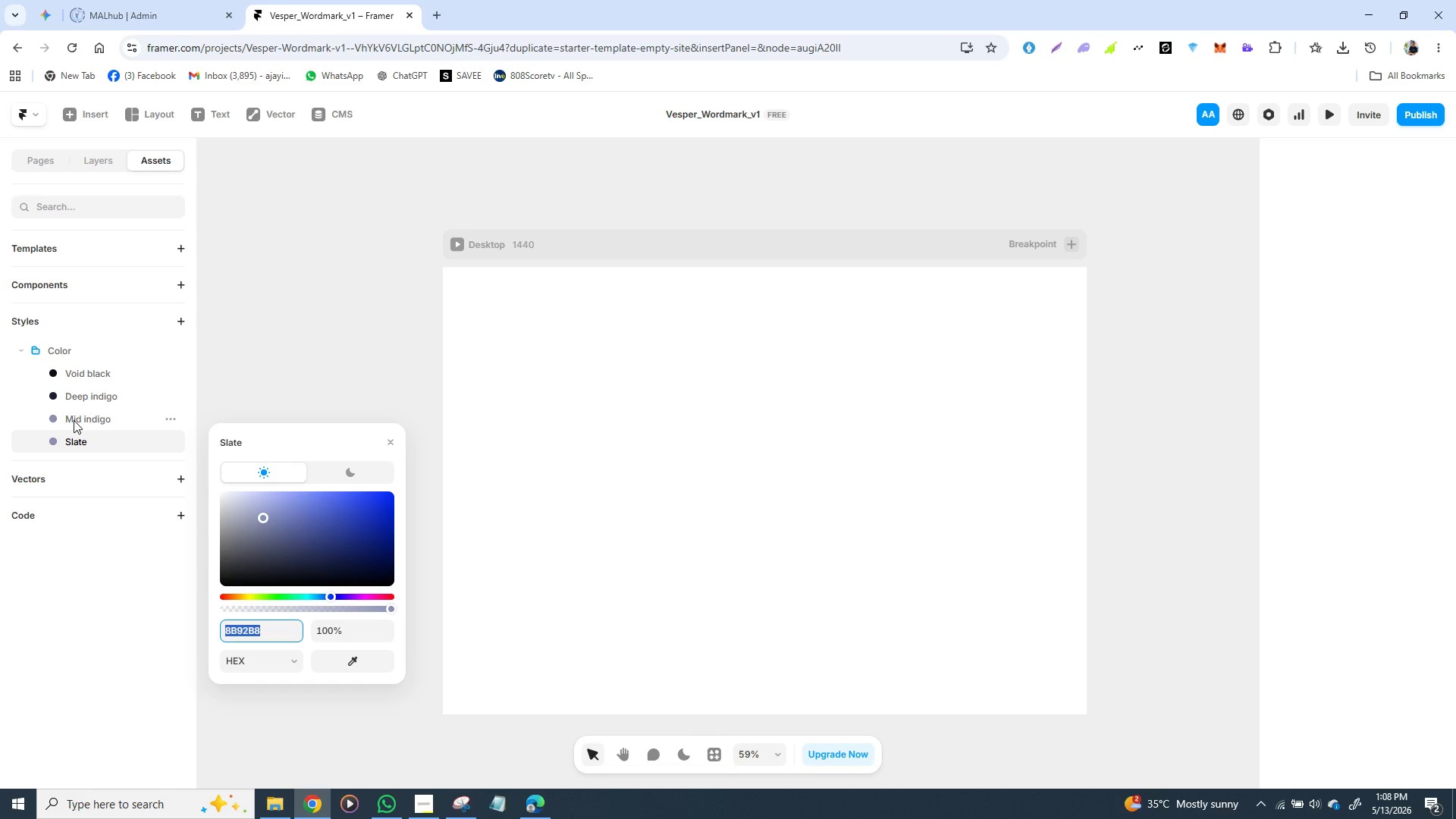 
wait(5.86)
 